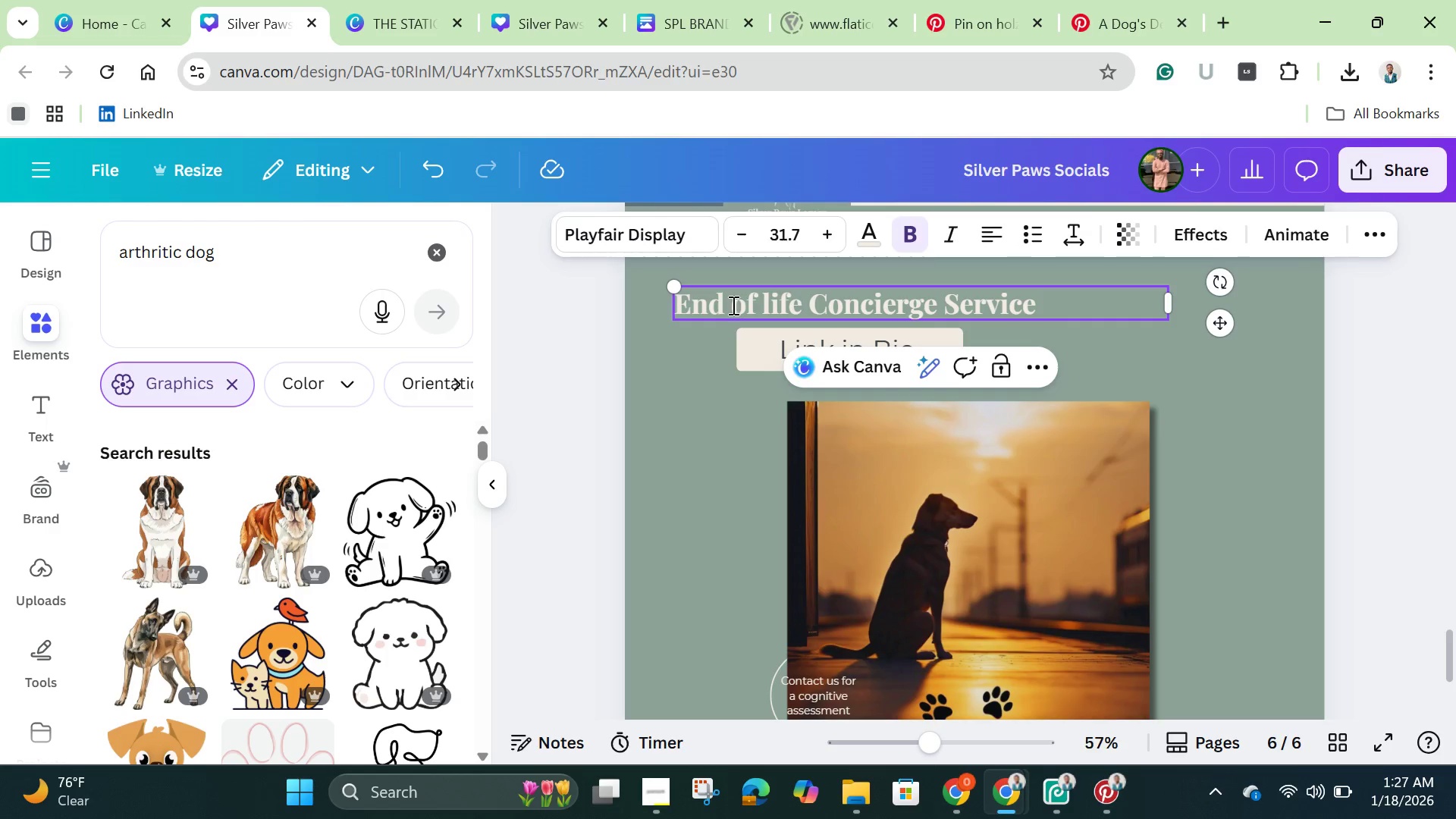 
left_click([732, 305])
 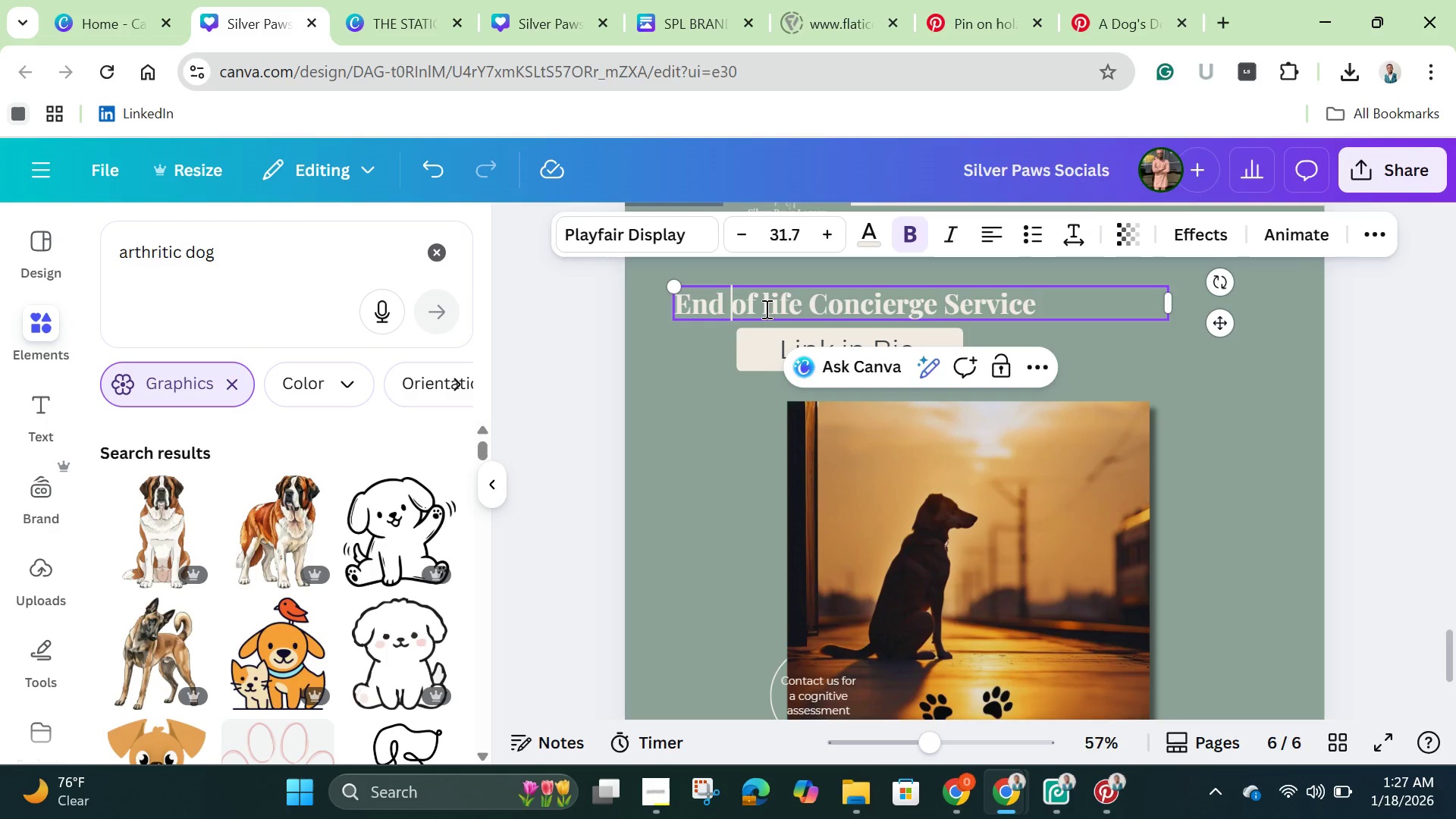 
key(Backspace)
 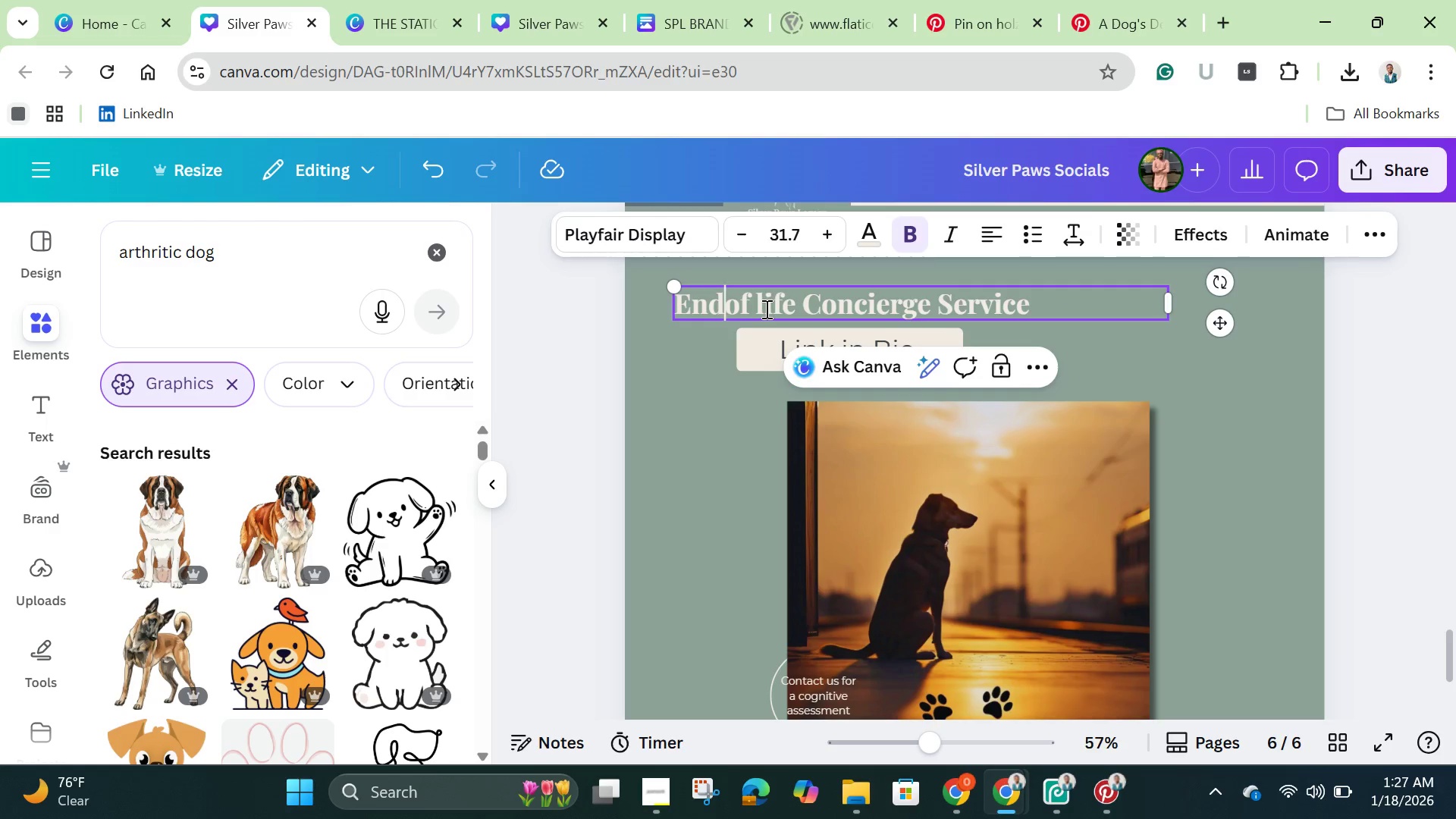 
key(Minus)
 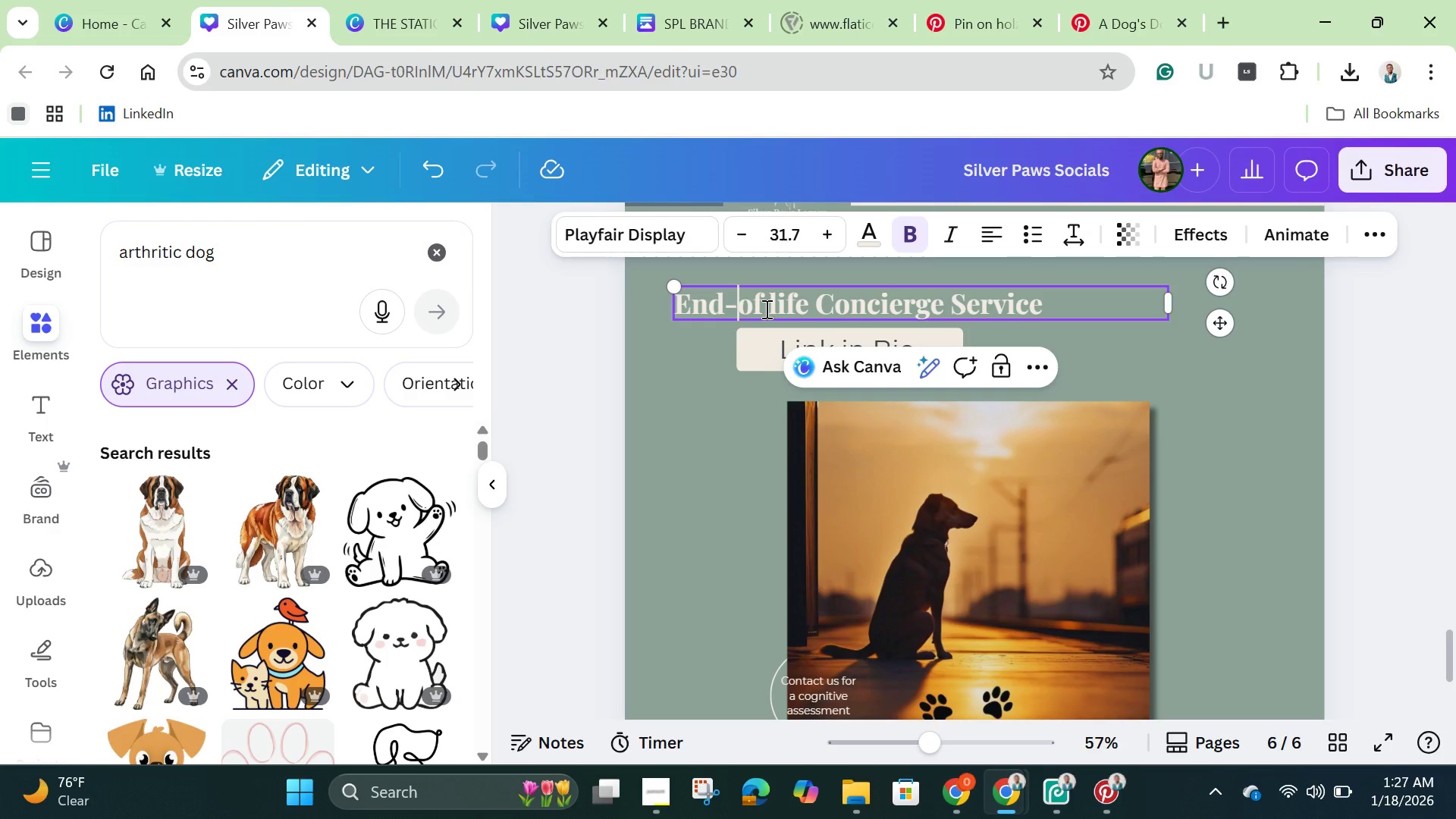 
key(ArrowRight)
 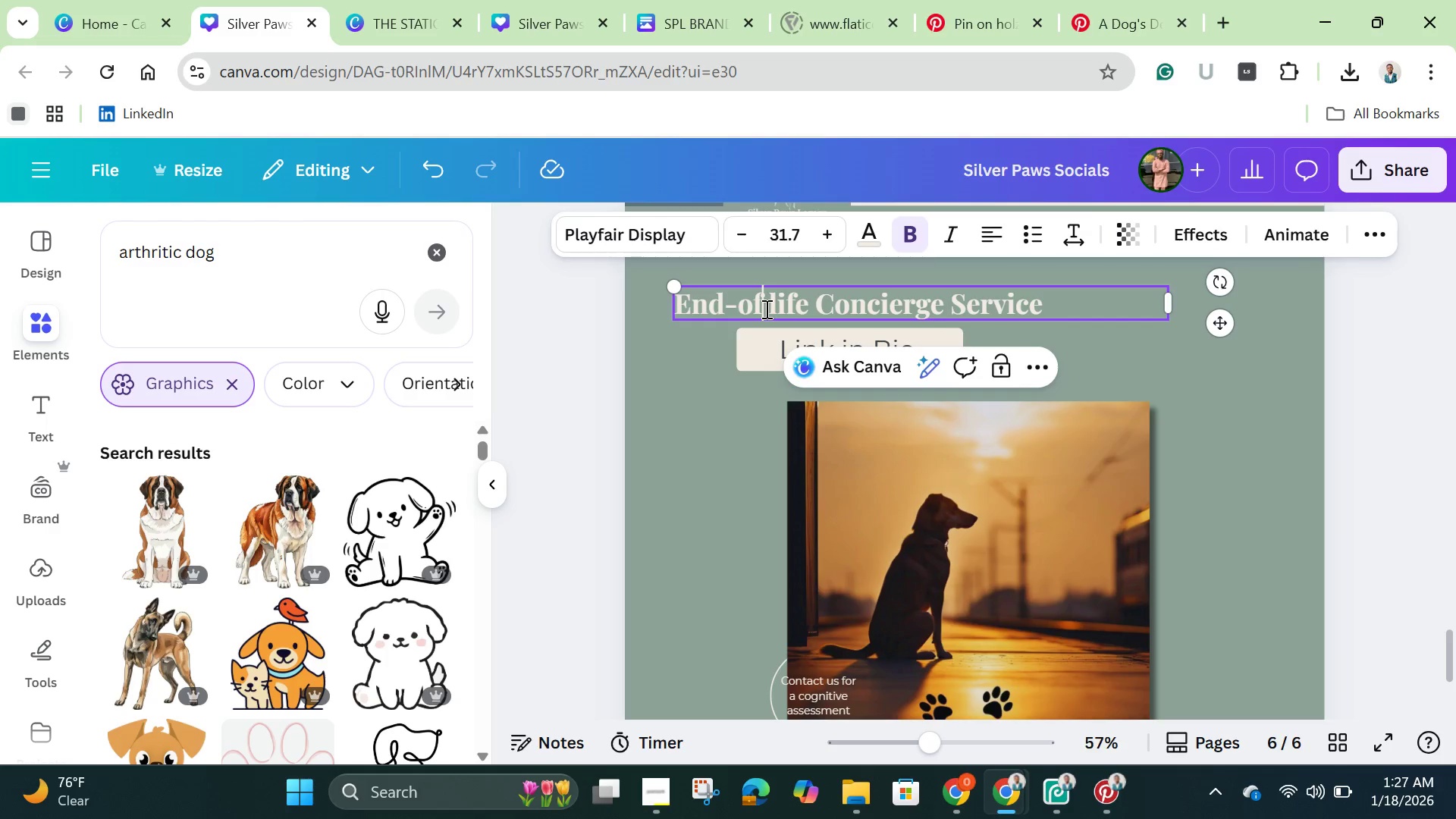 
key(ArrowRight)
 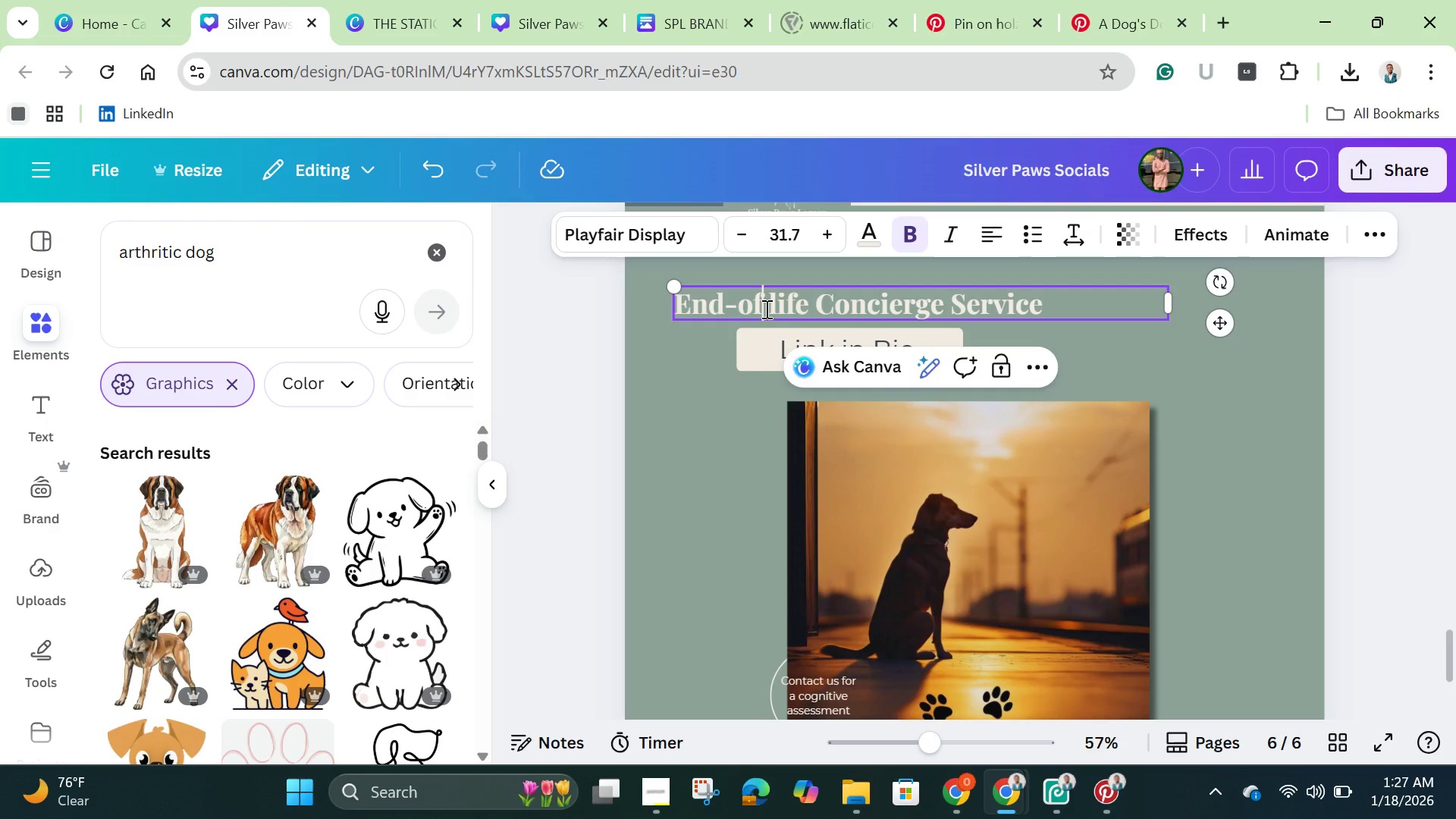 
key(0)
 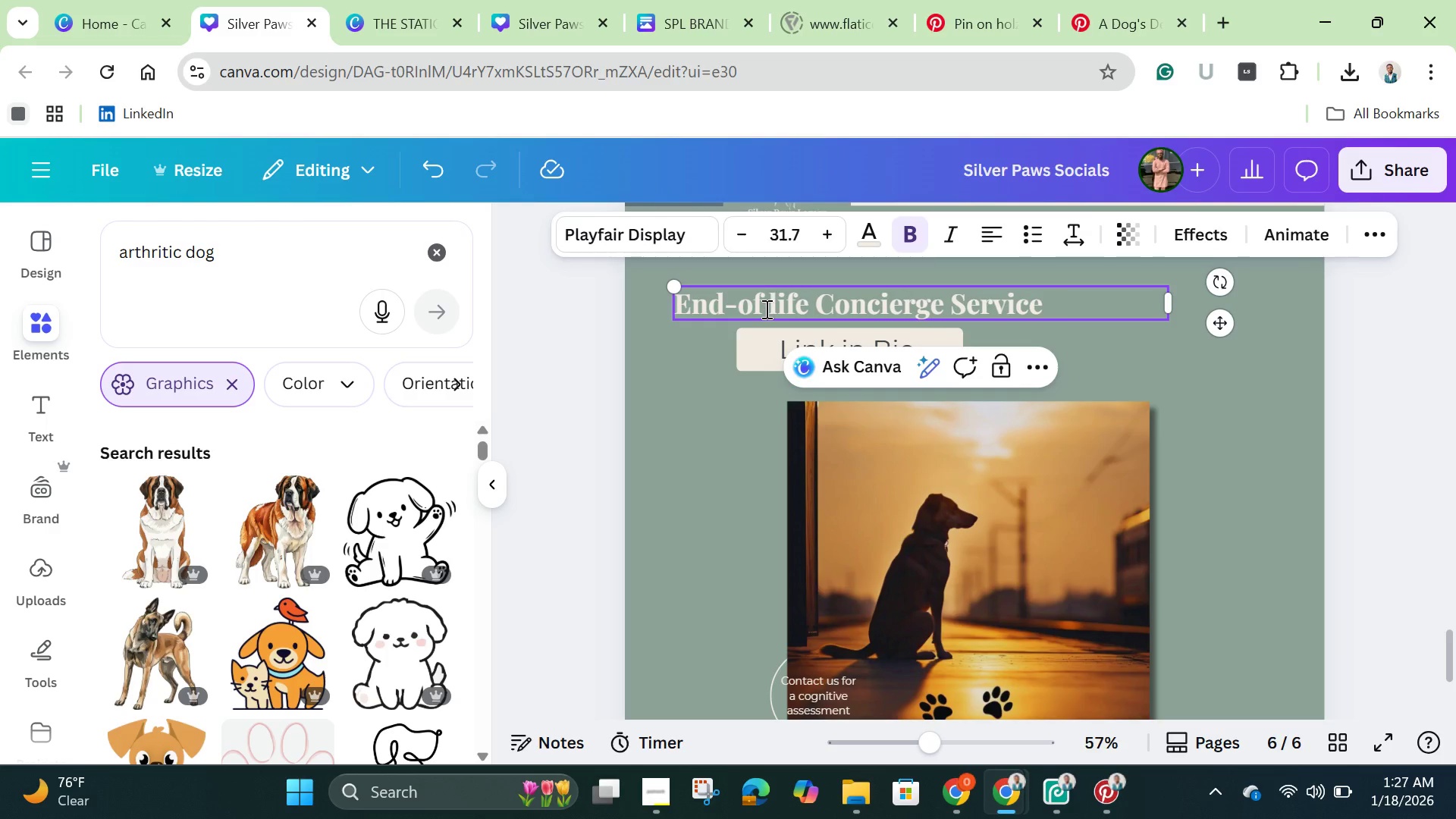 
key(Backspace)
 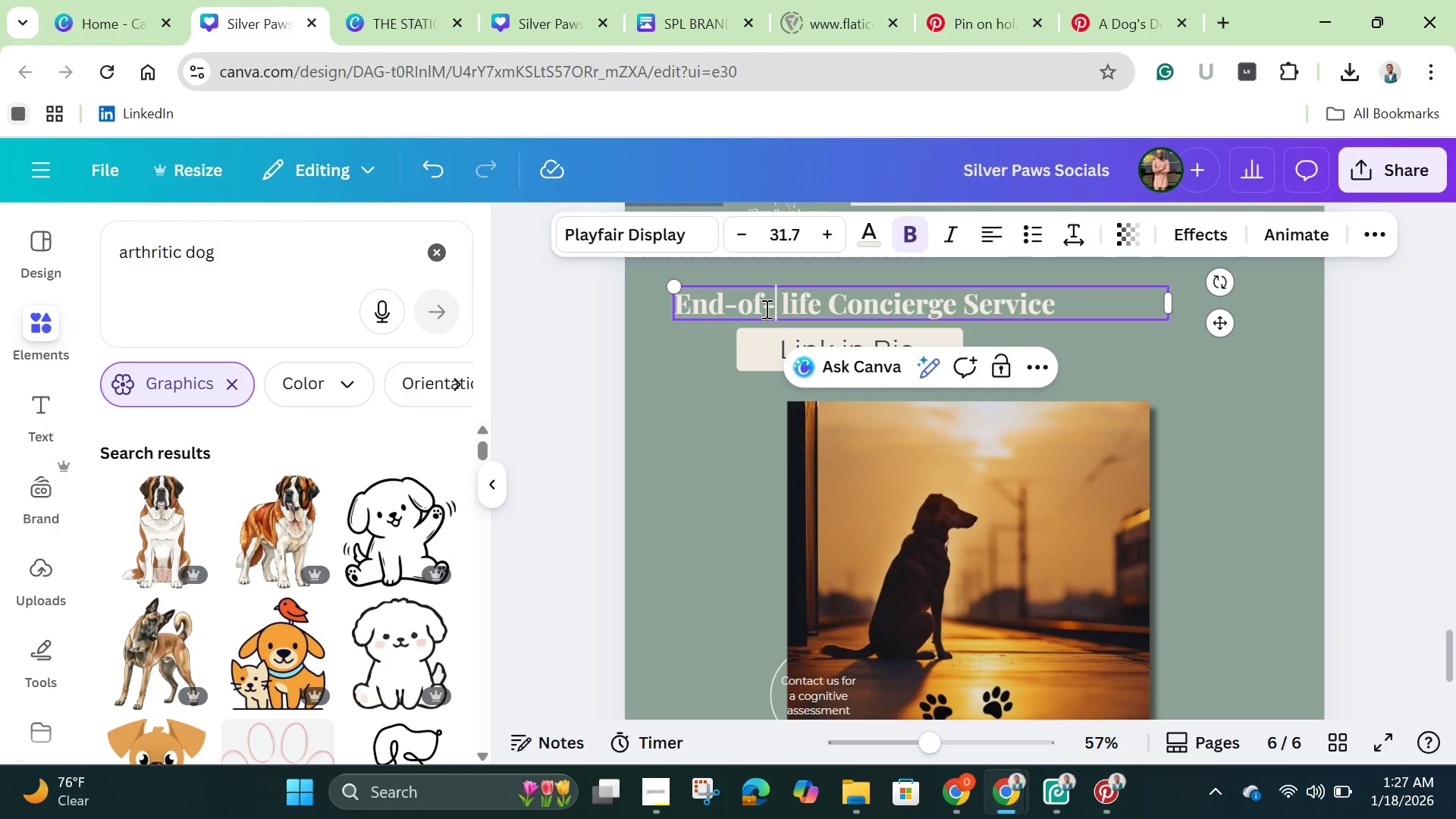 
key(Minus)
 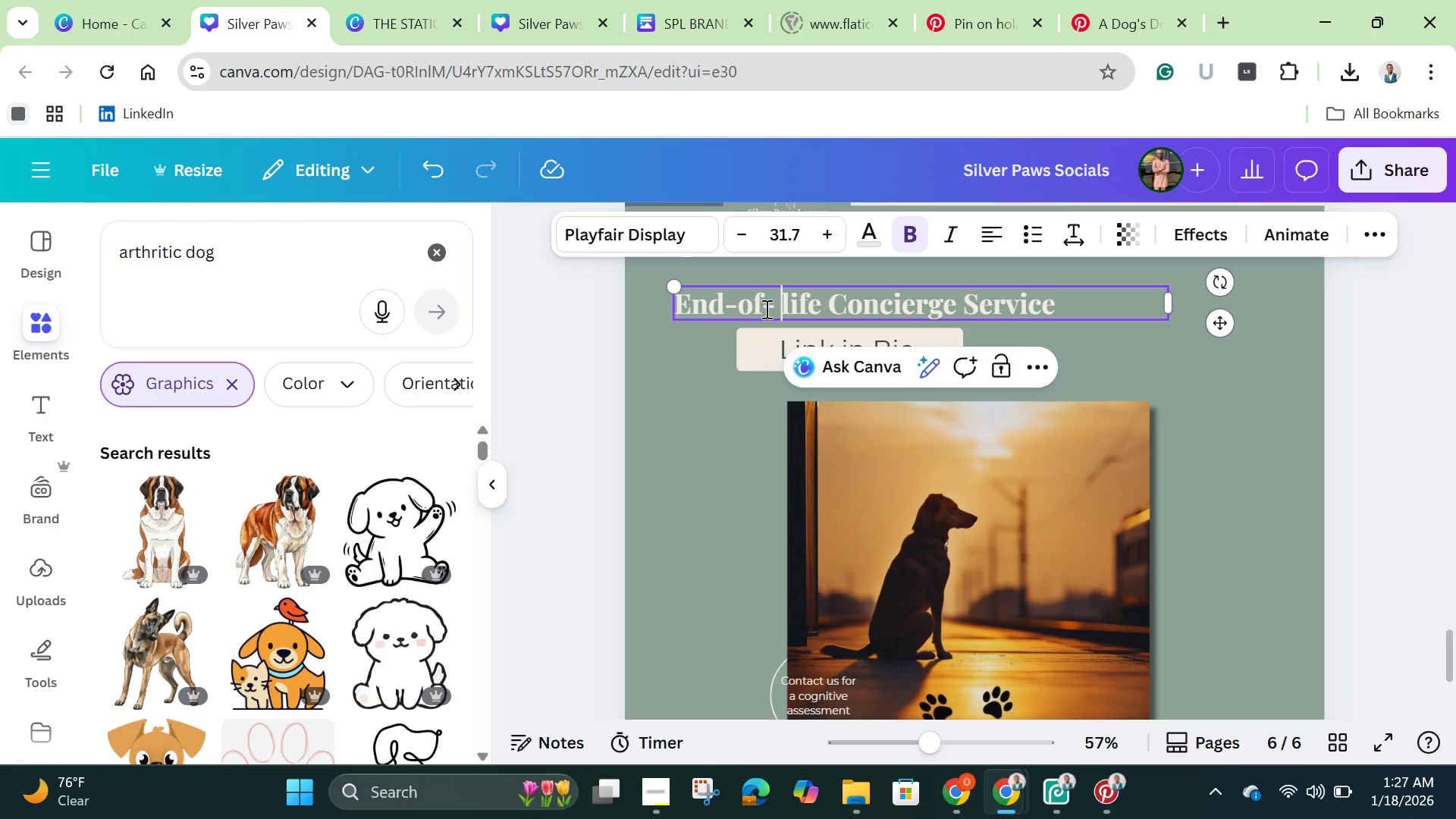 
key(ArrowRight)
 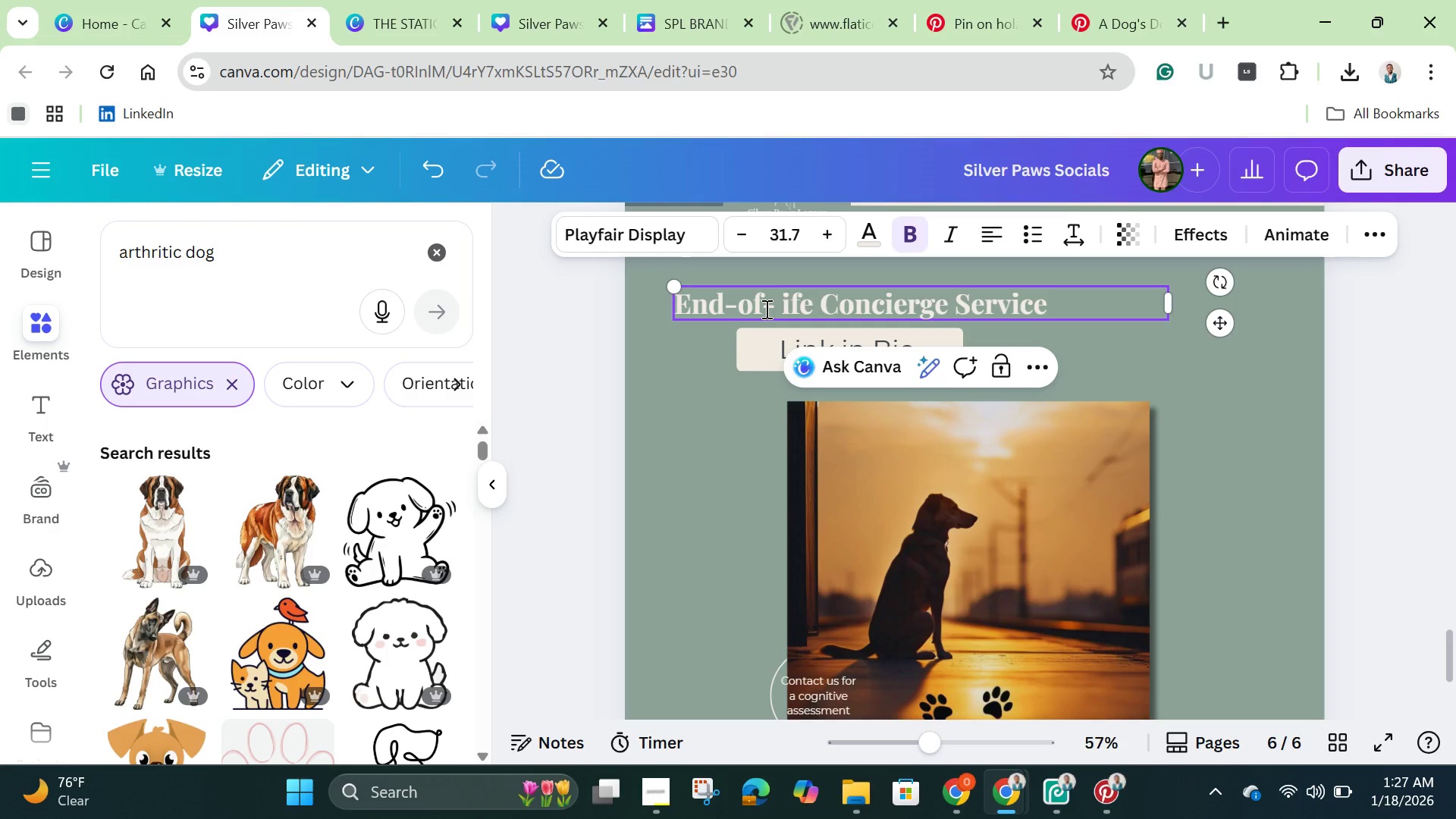 
key(Delete)
 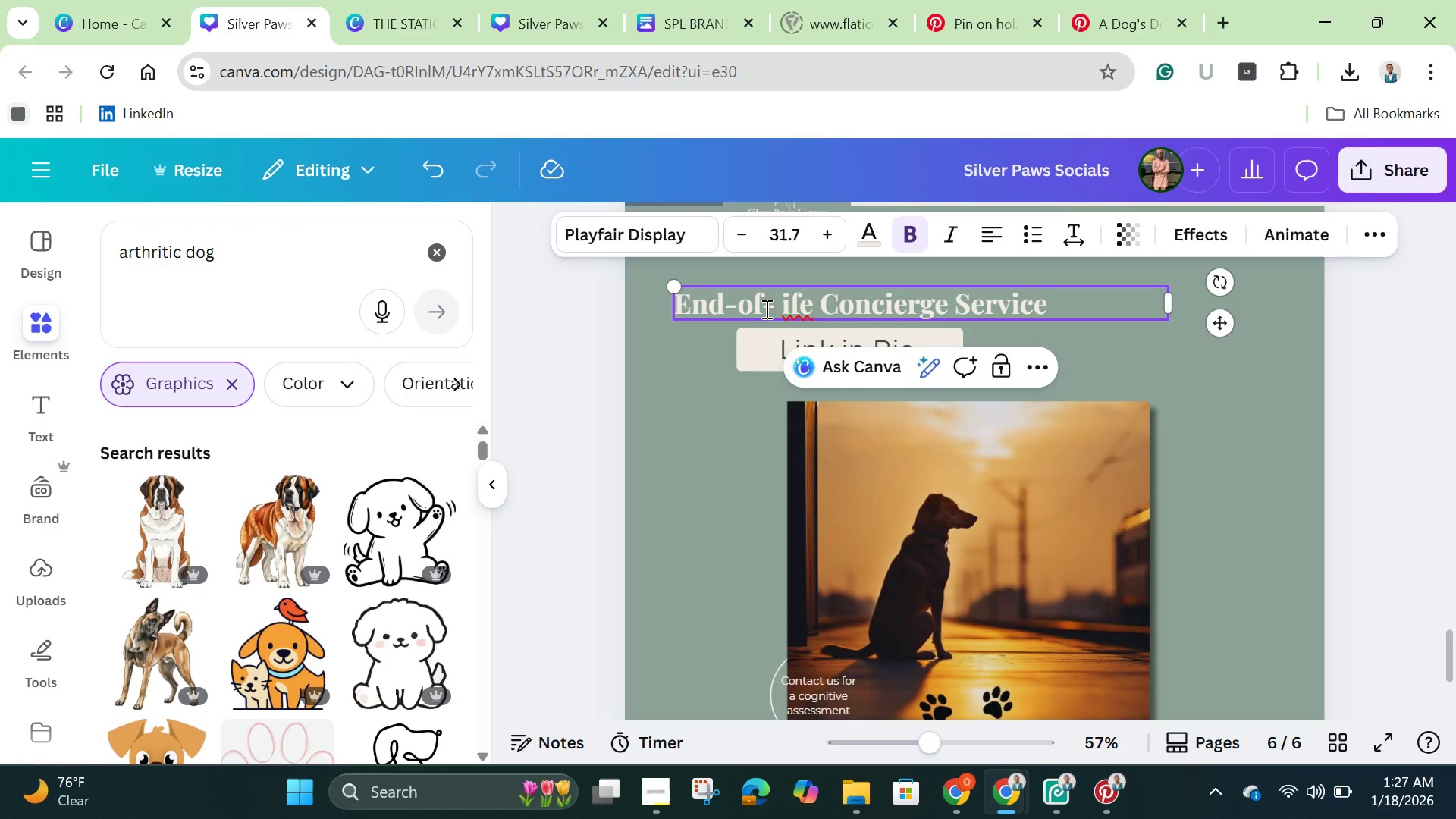 
hold_key(key=ShiftLeft, duration=0.66)
 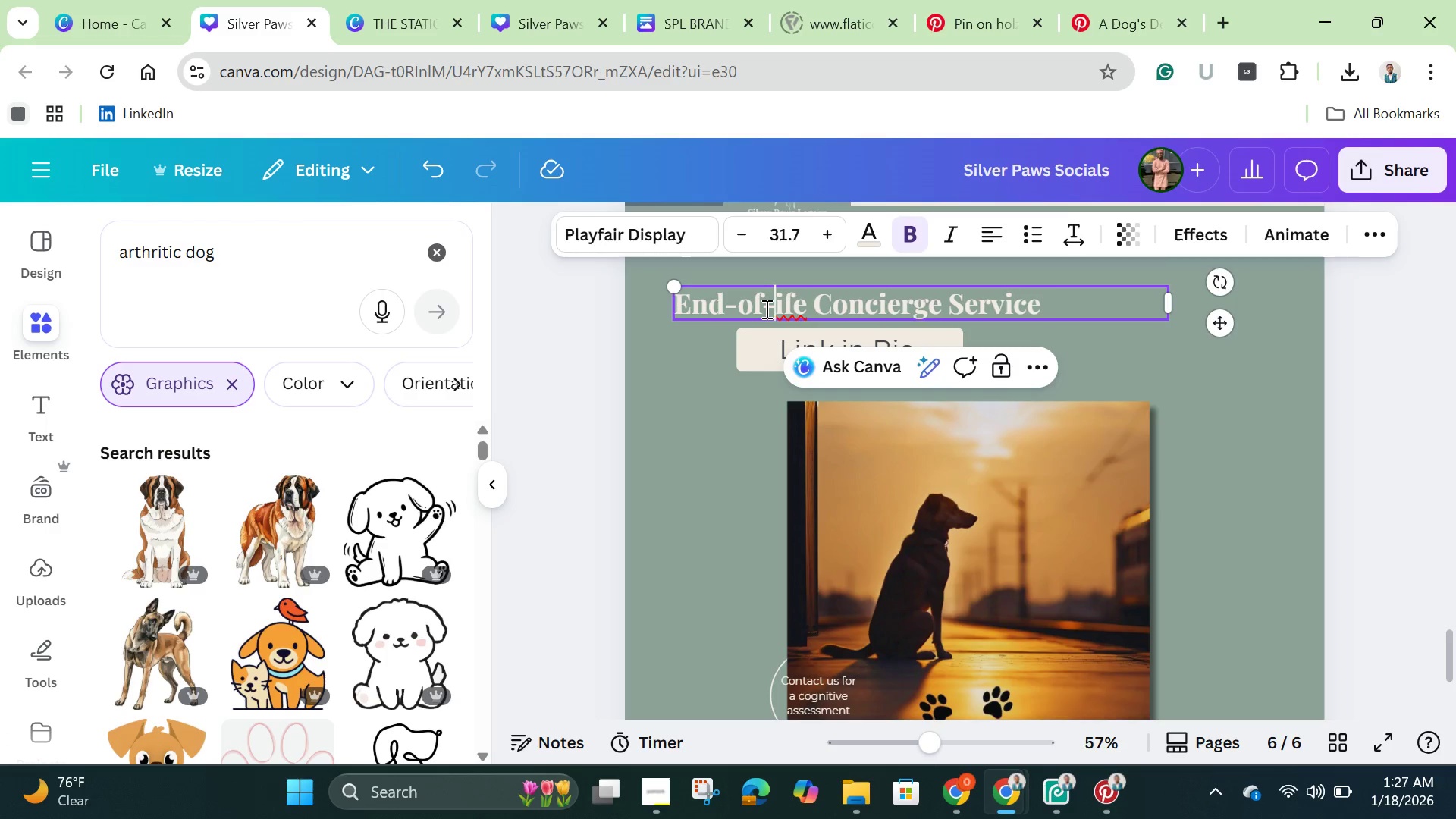 
key(Backspace)
 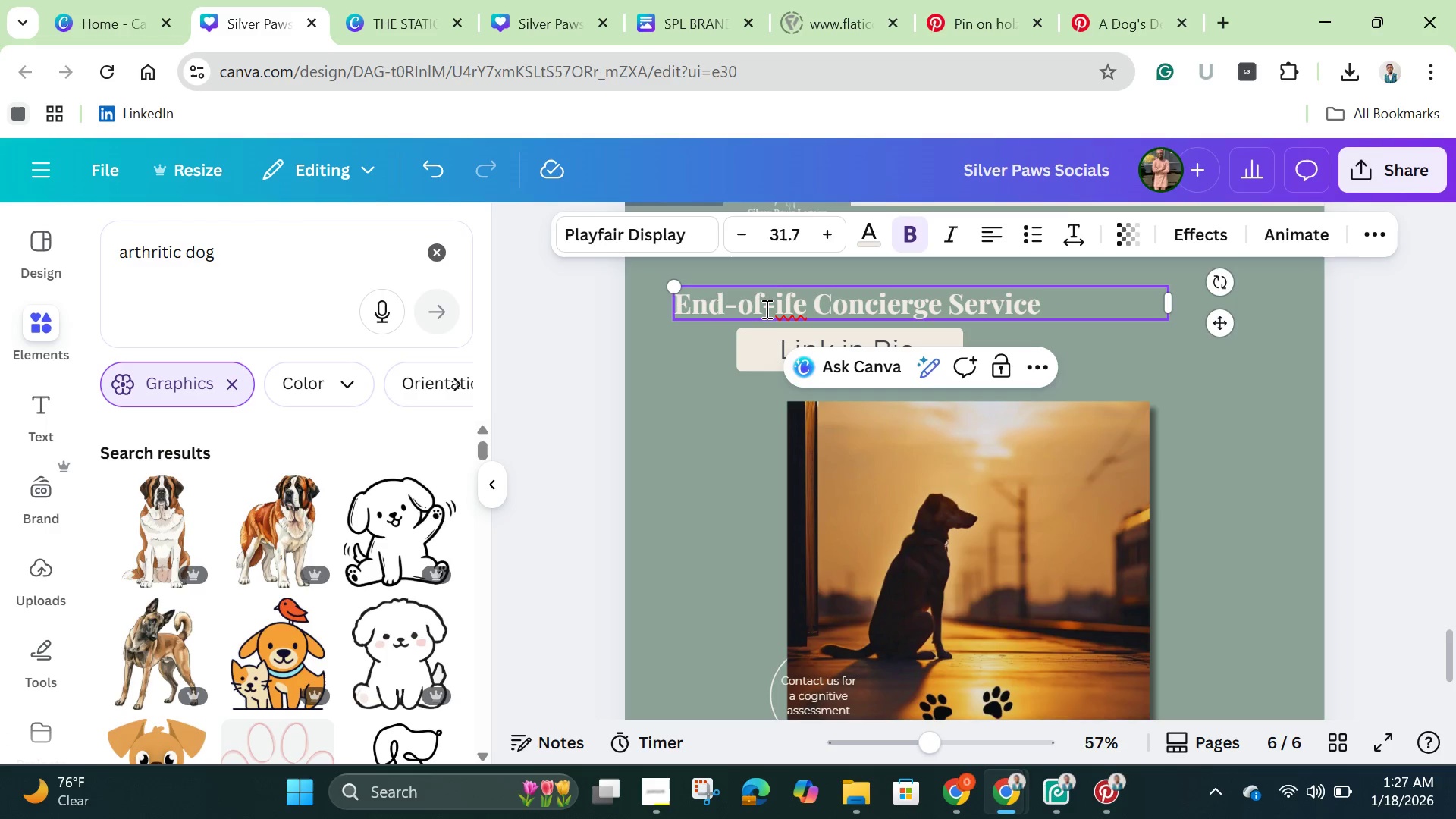 
key(Shift+L)
 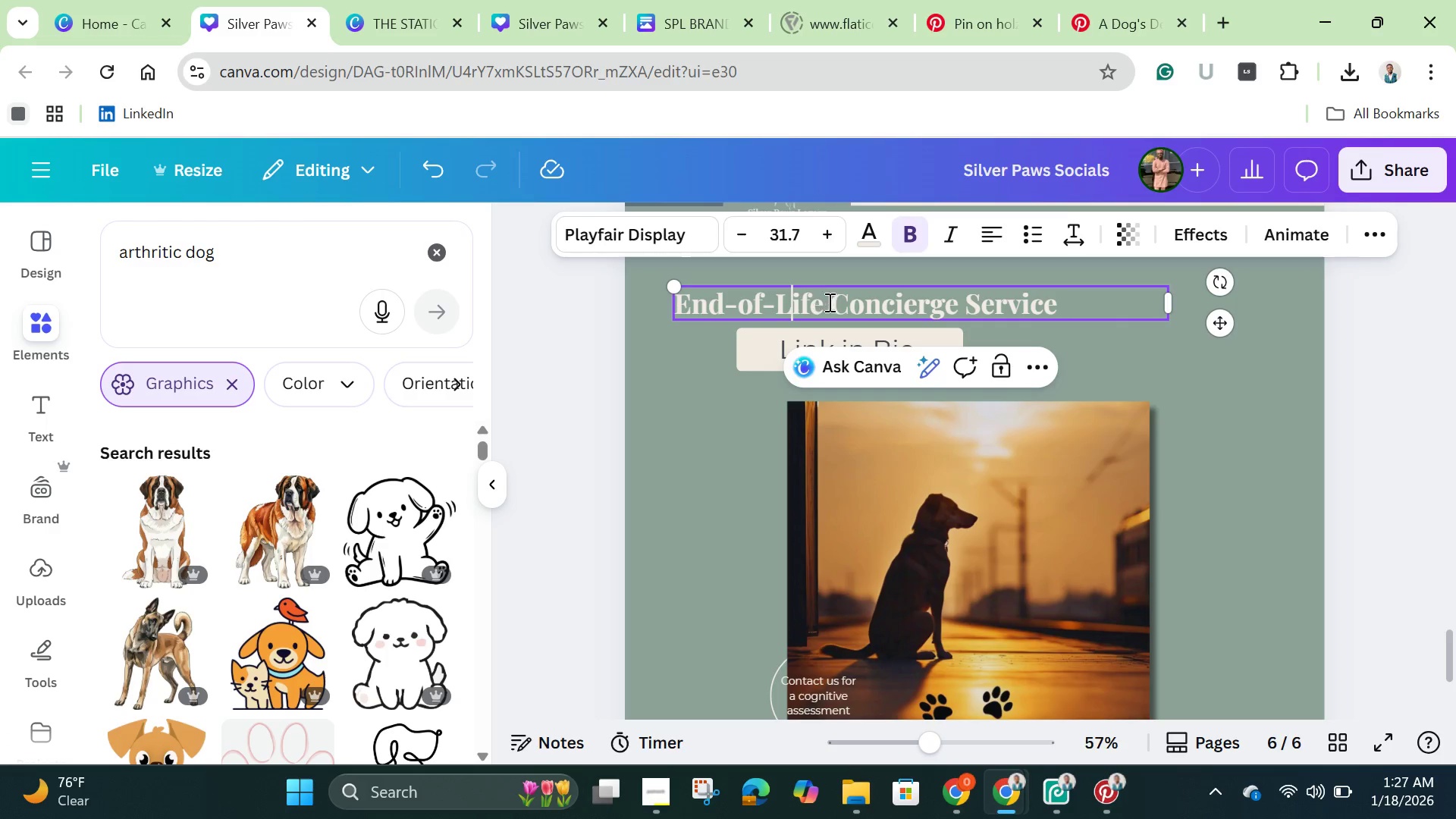 
left_click([835, 305])
 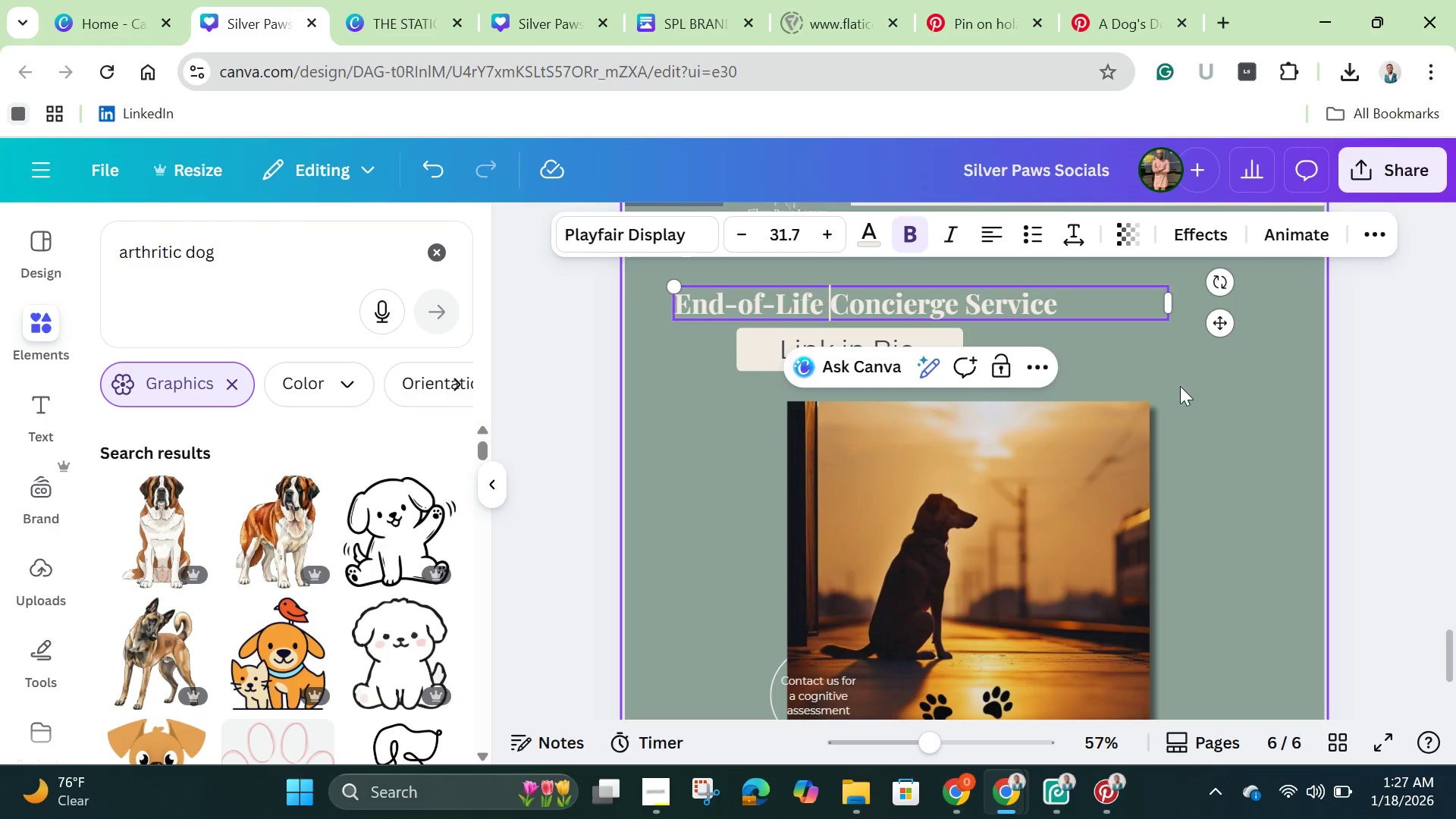 
left_click([1184, 389])
 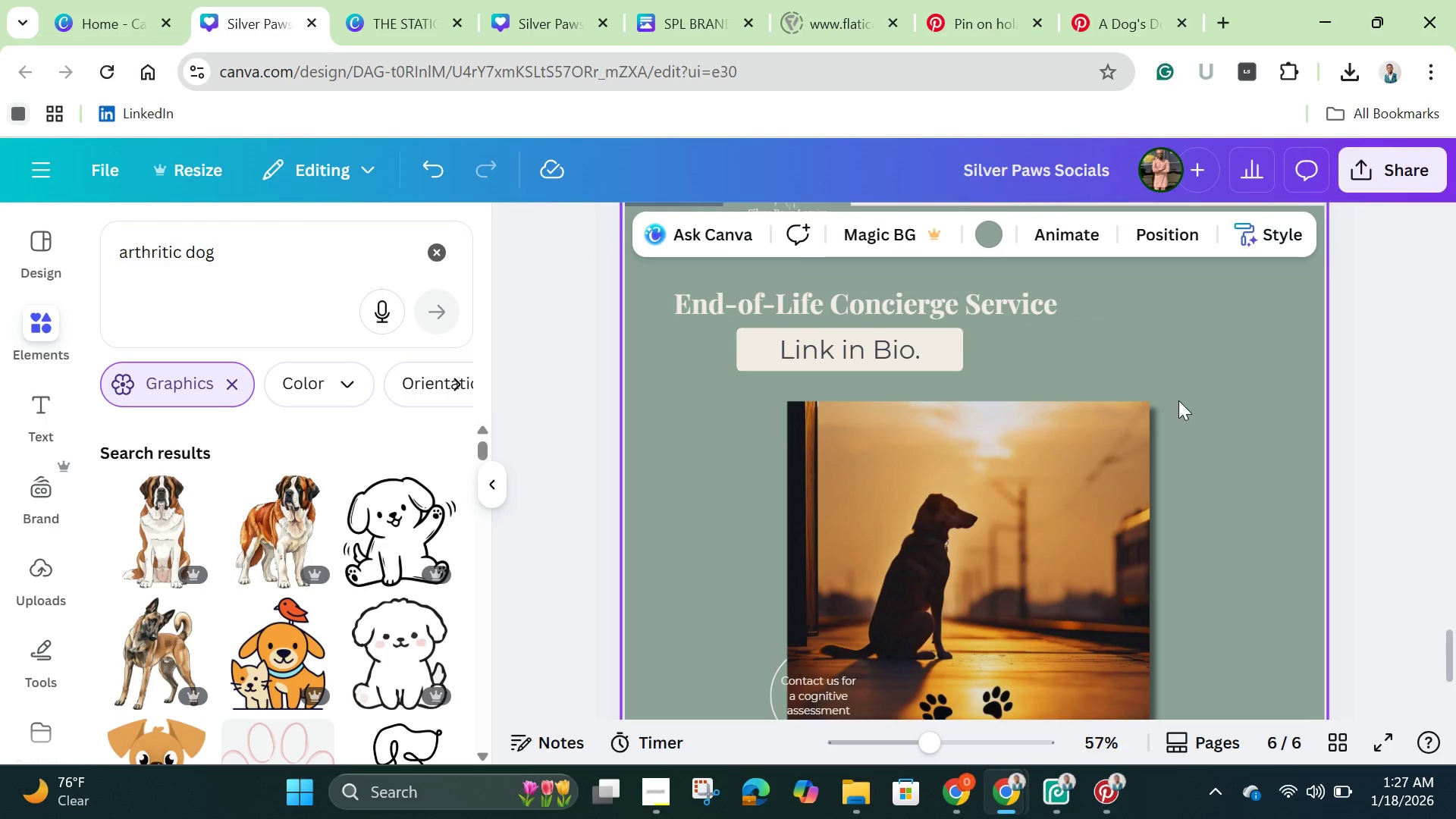 
scroll: coordinate [1178, 400], scroll_direction: down, amount: 1.0
 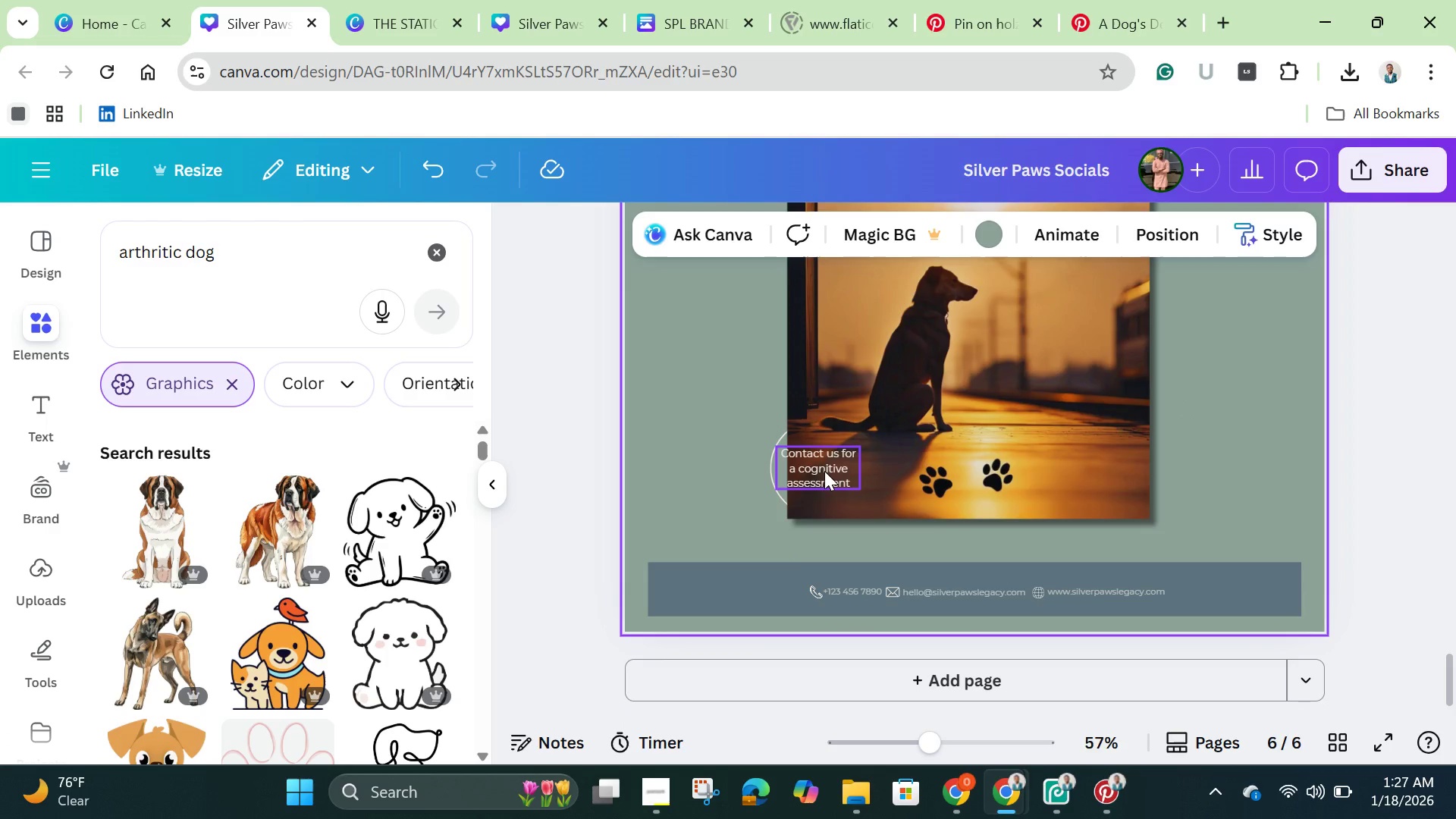 
left_click([824, 471])
 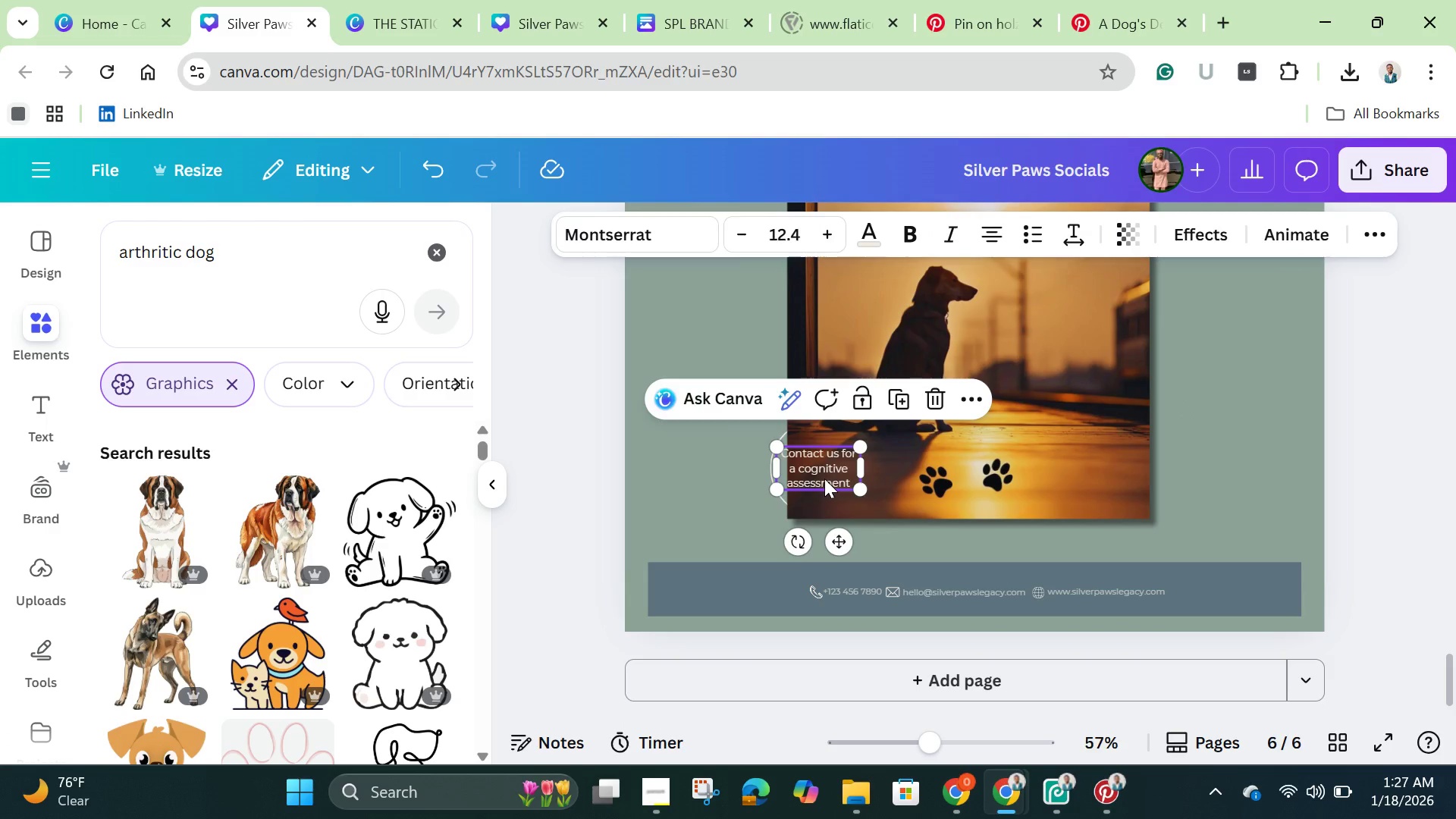 
left_click([824, 470])
 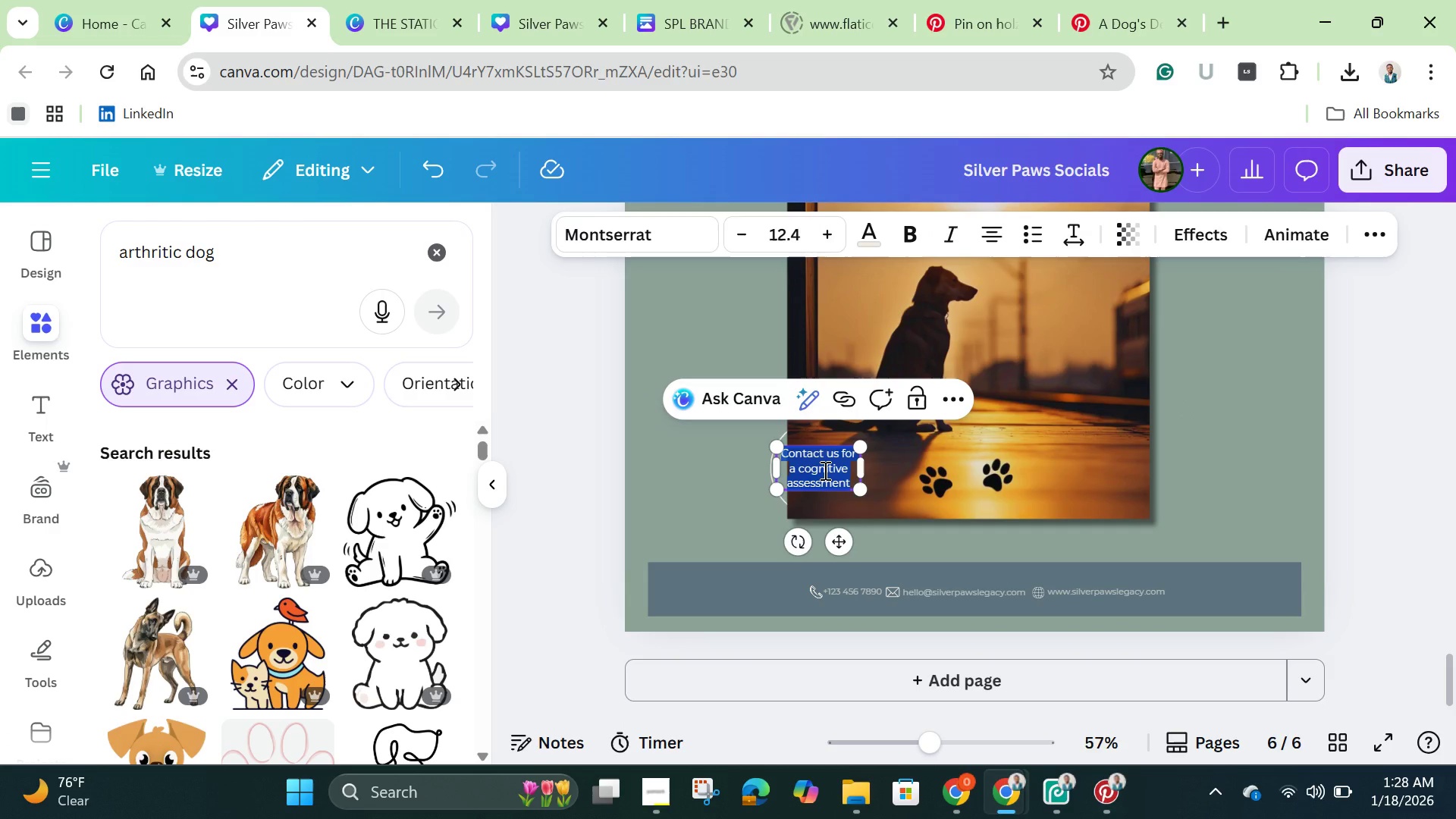 
left_click([824, 470])
 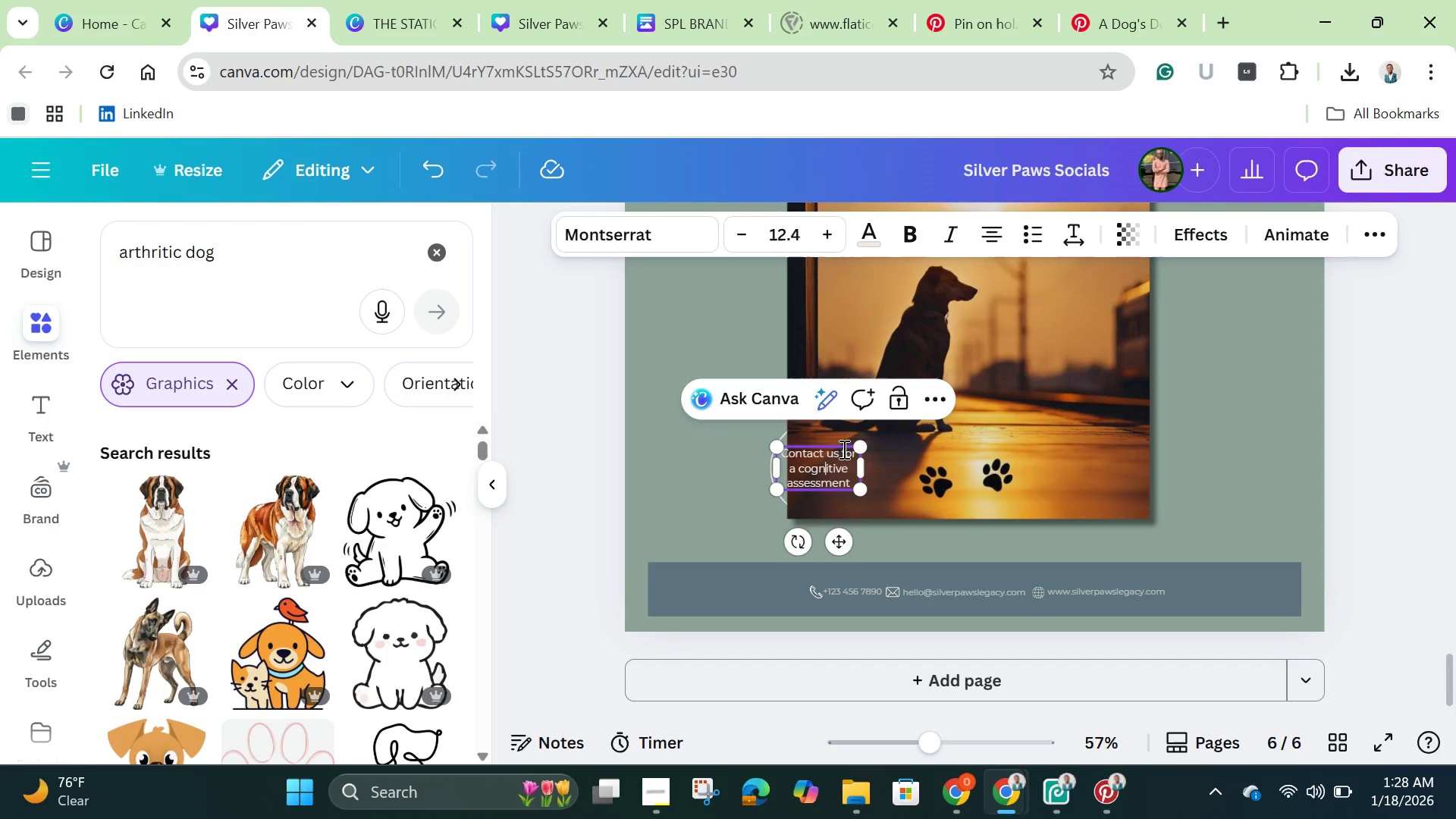 
wait(6.02)
 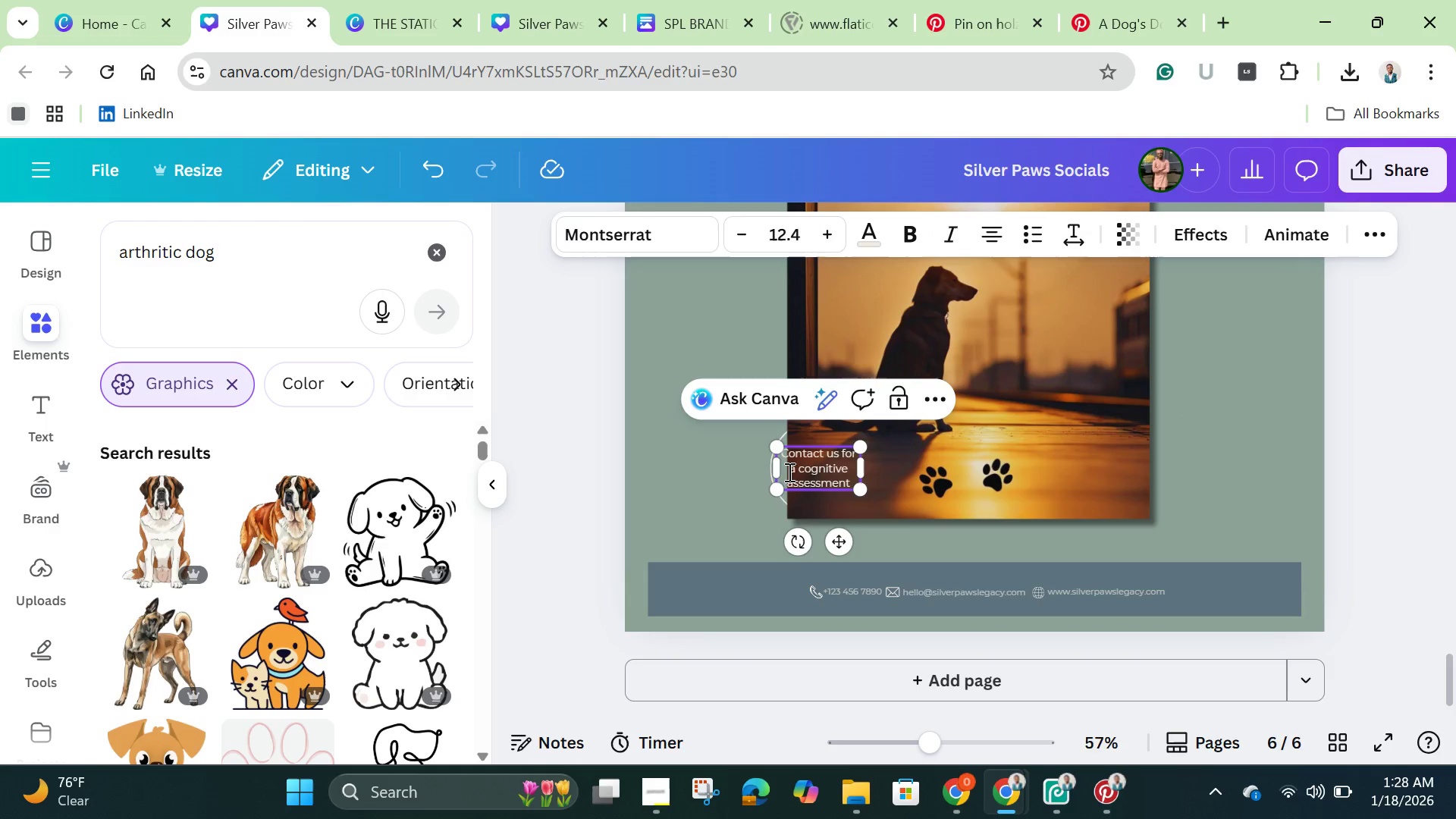 
scroll: coordinate [833, 467], scroll_direction: up, amount: 2.0
 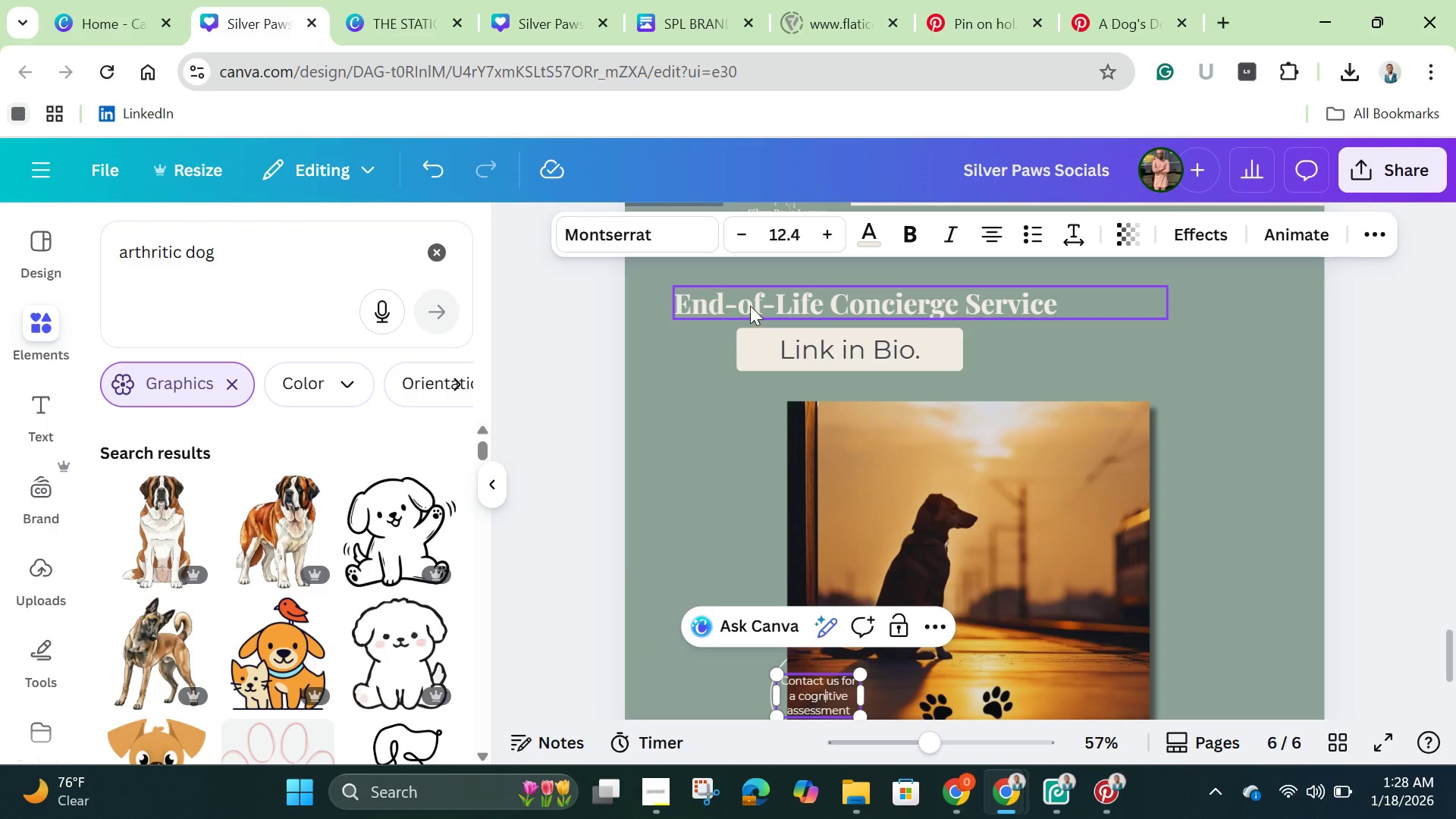 
left_click([708, 297])
 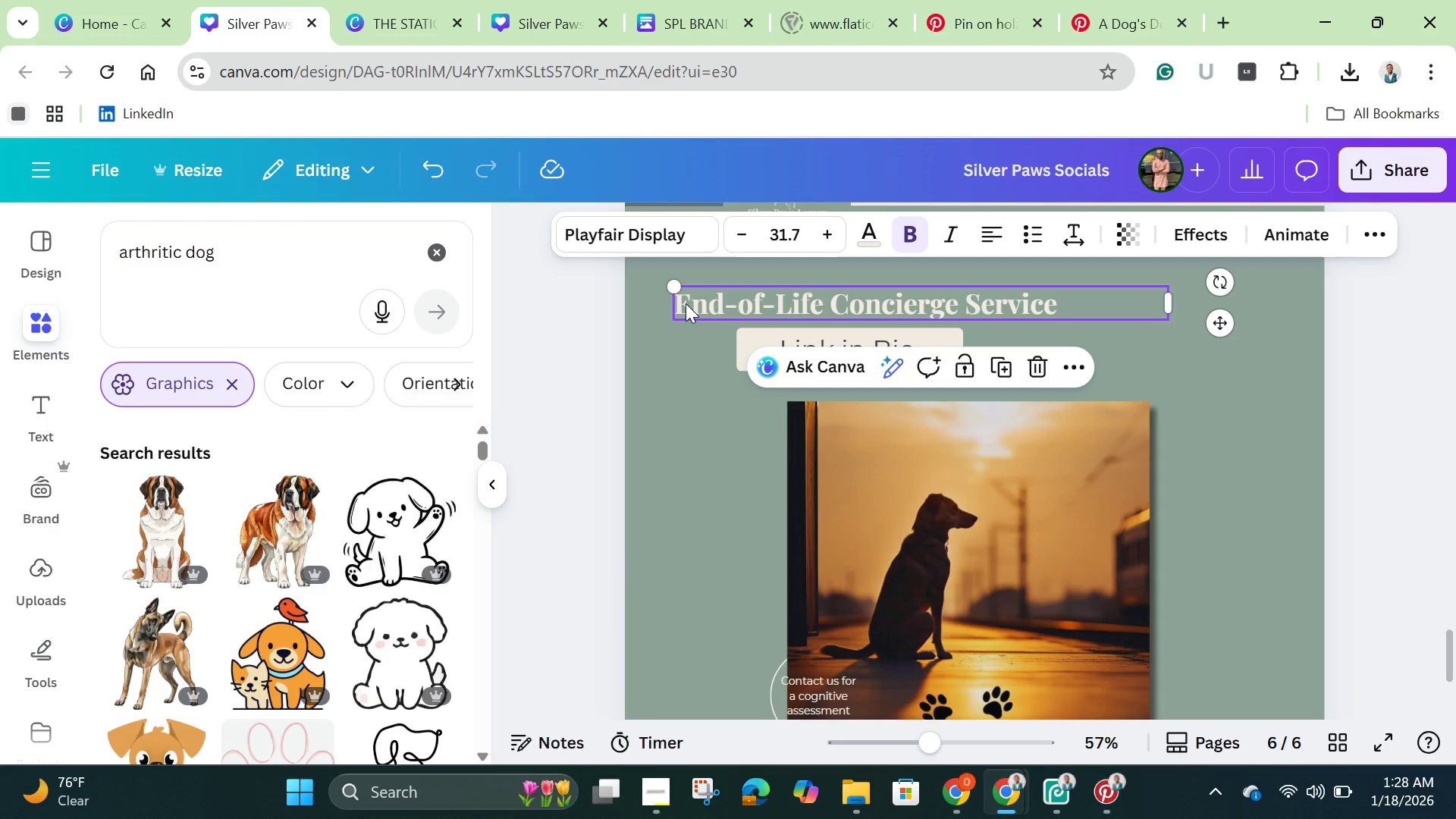 
left_click([686, 303])
 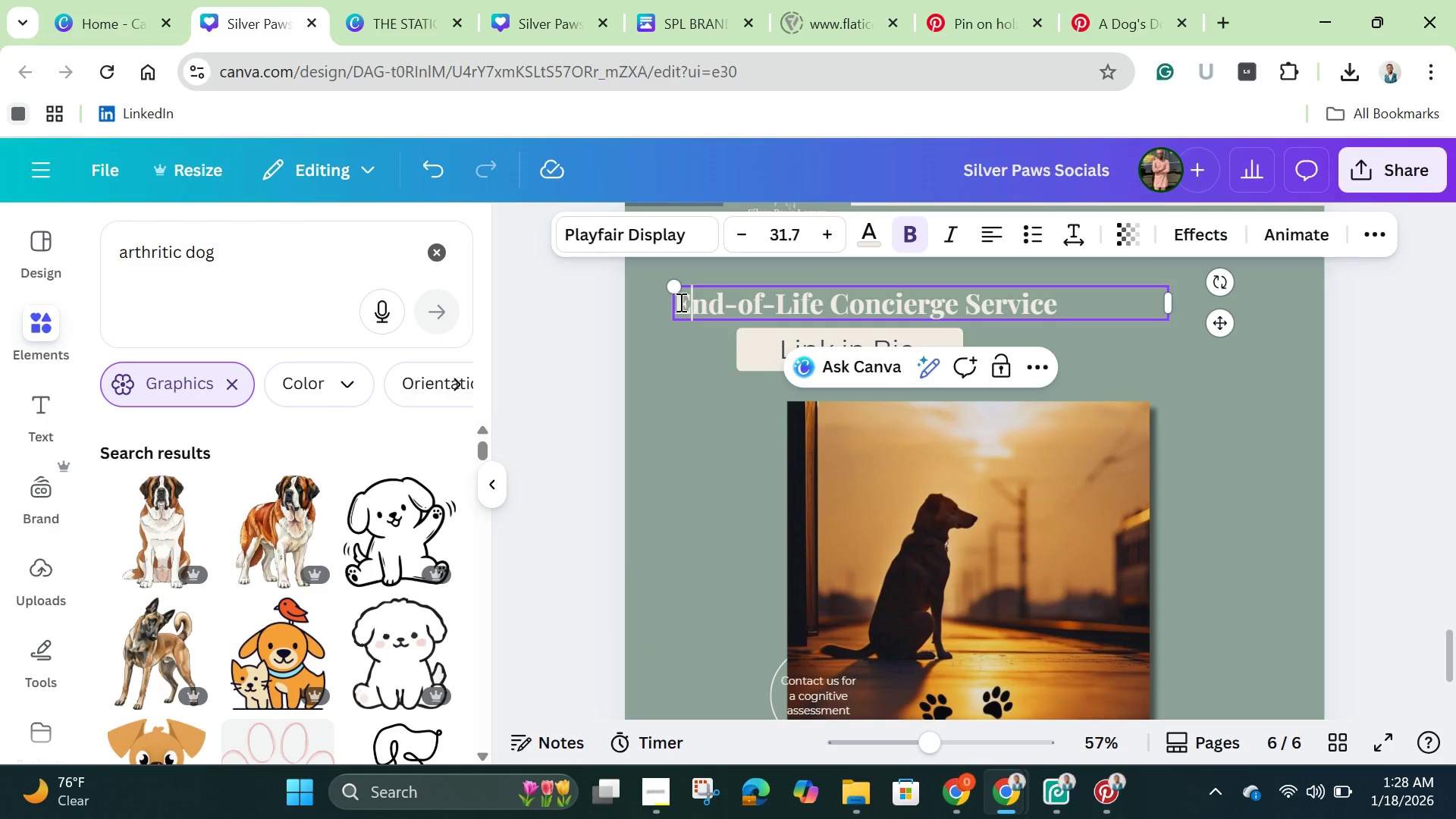 
left_click_drag(start_coordinate=[679, 302], to_coordinate=[1137, 306])
 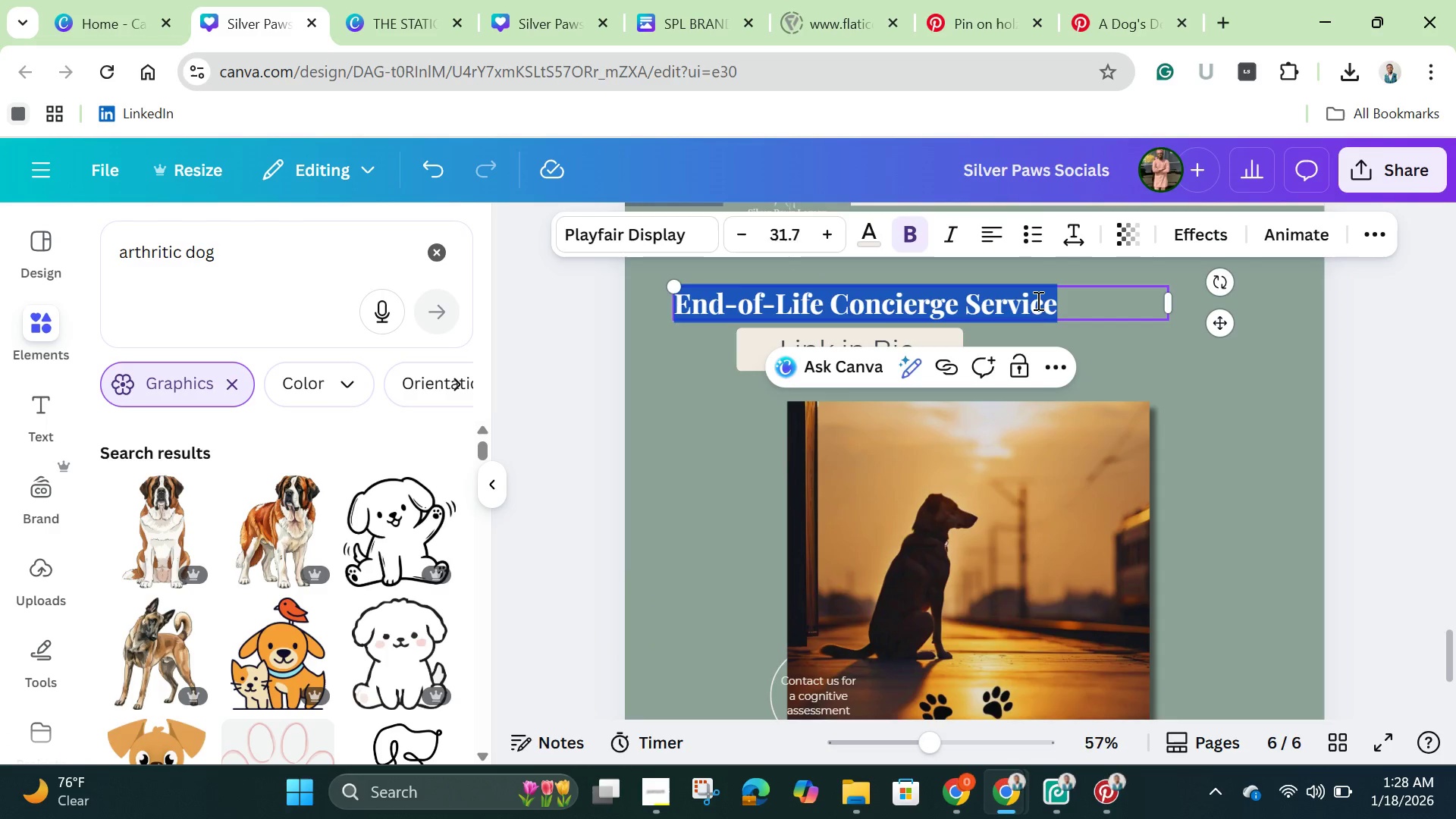 
right_click([1037, 300])
 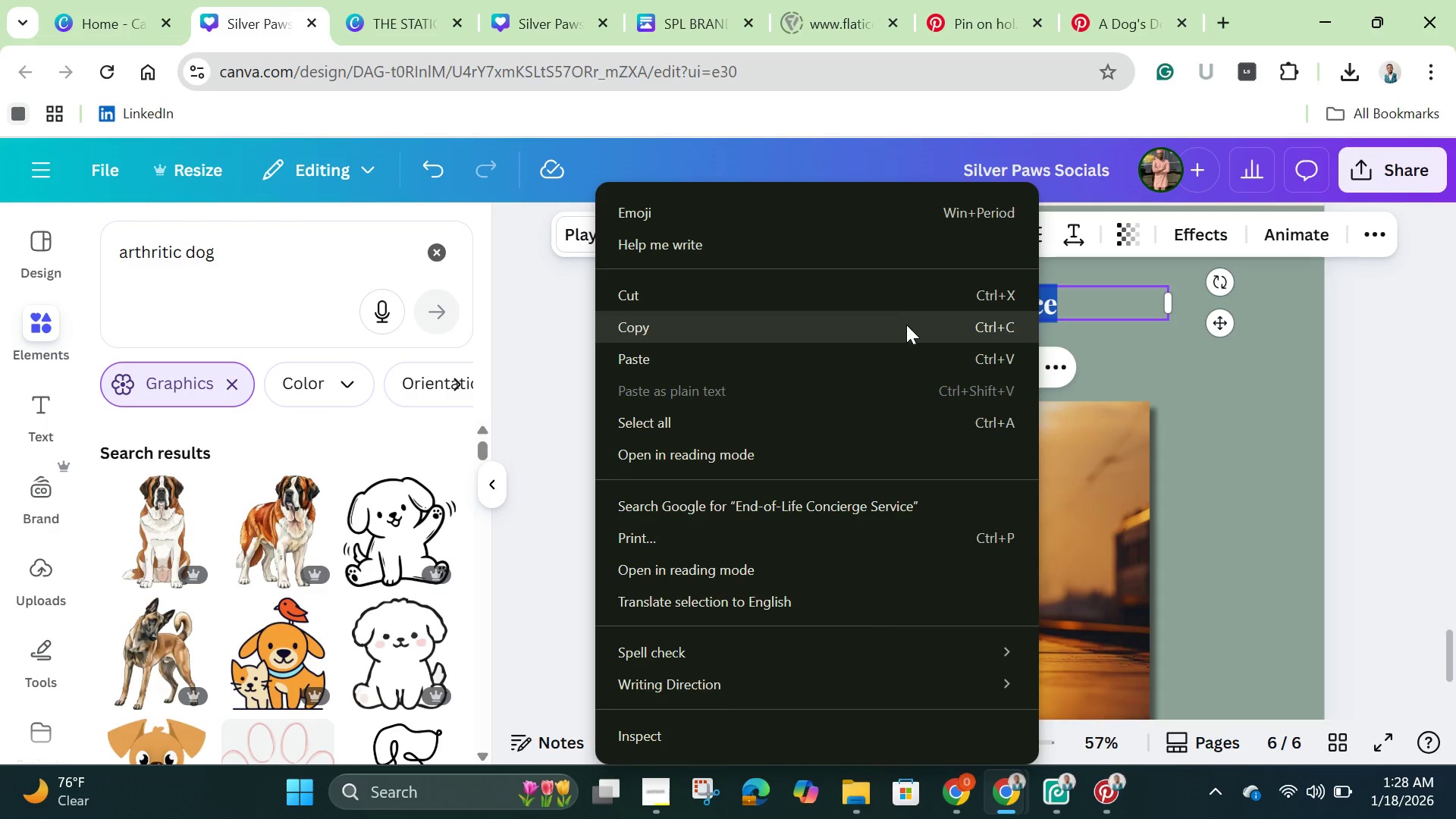 
left_click([905, 325])
 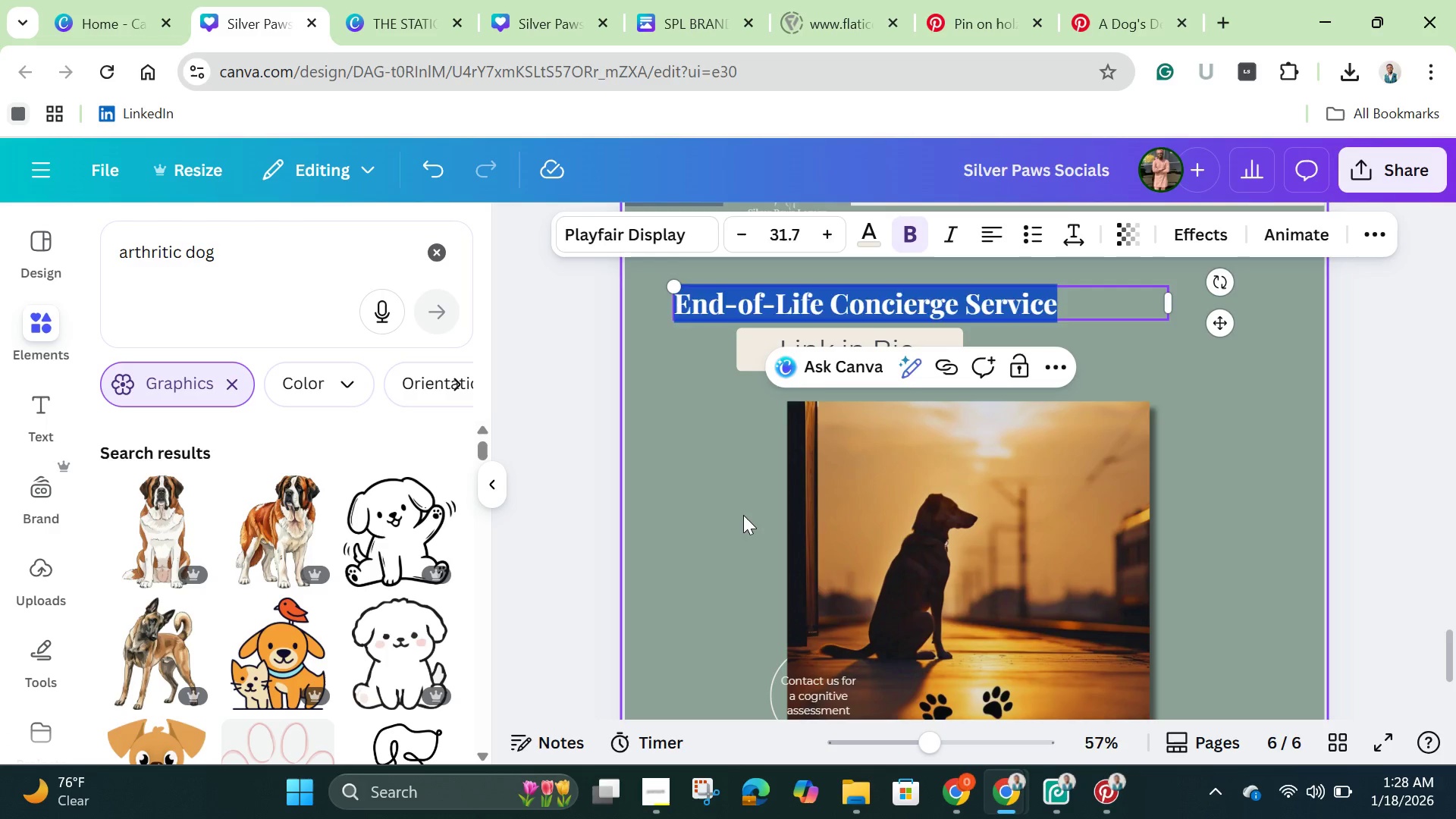 
left_click([743, 515])
 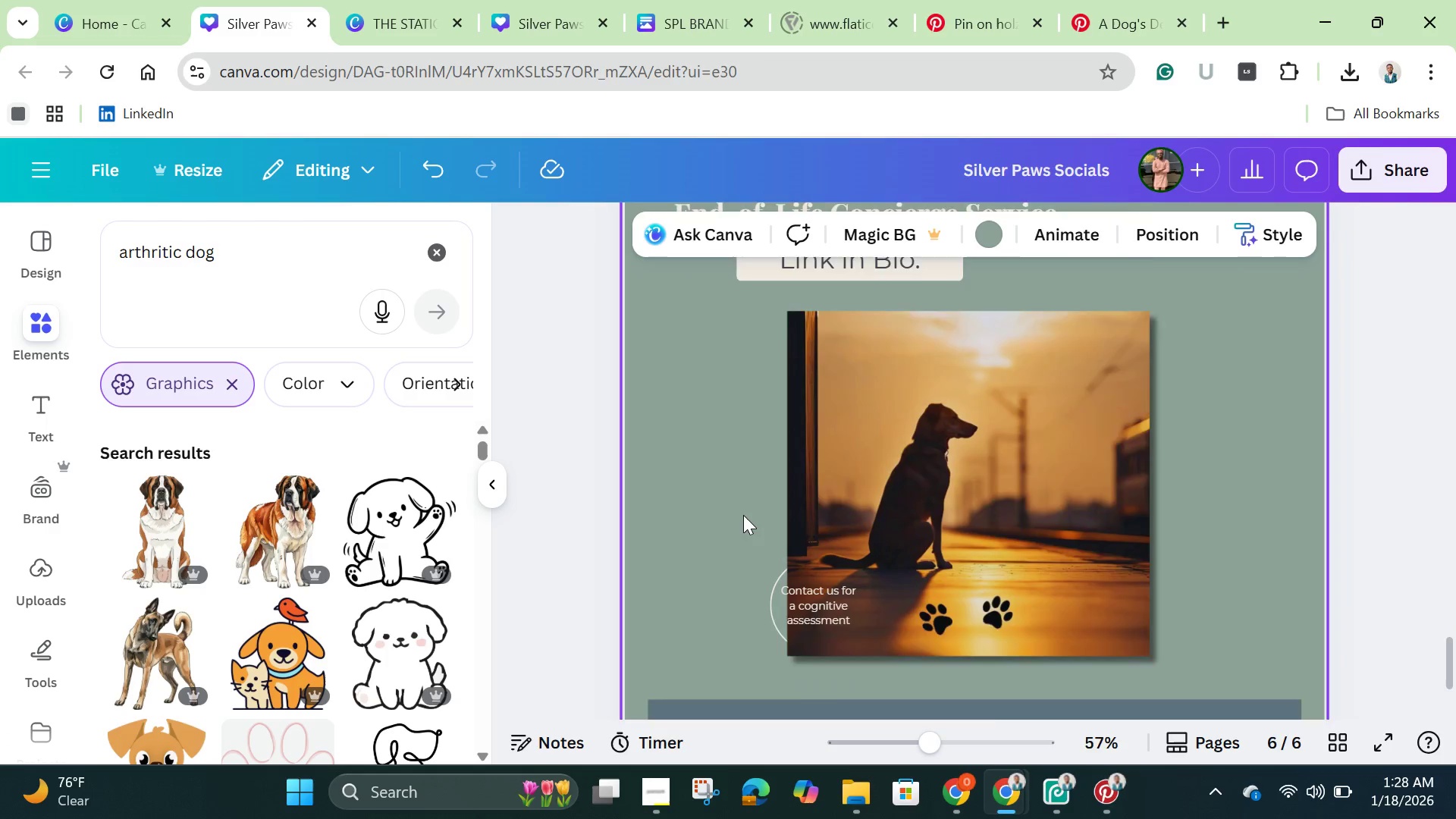 
scroll: coordinate [743, 515], scroll_direction: down, amount: 2.0
 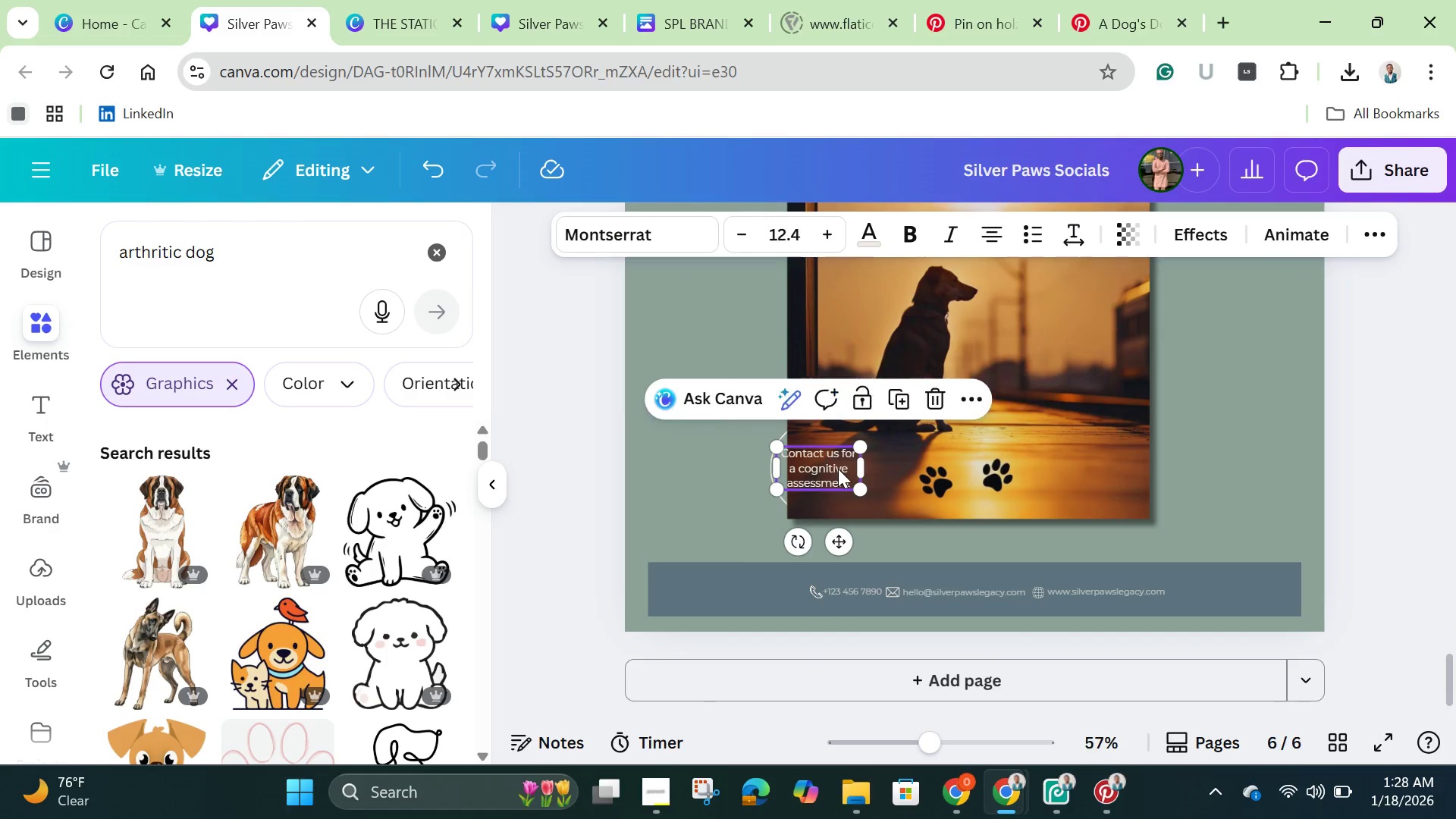 
double_click([838, 469])
 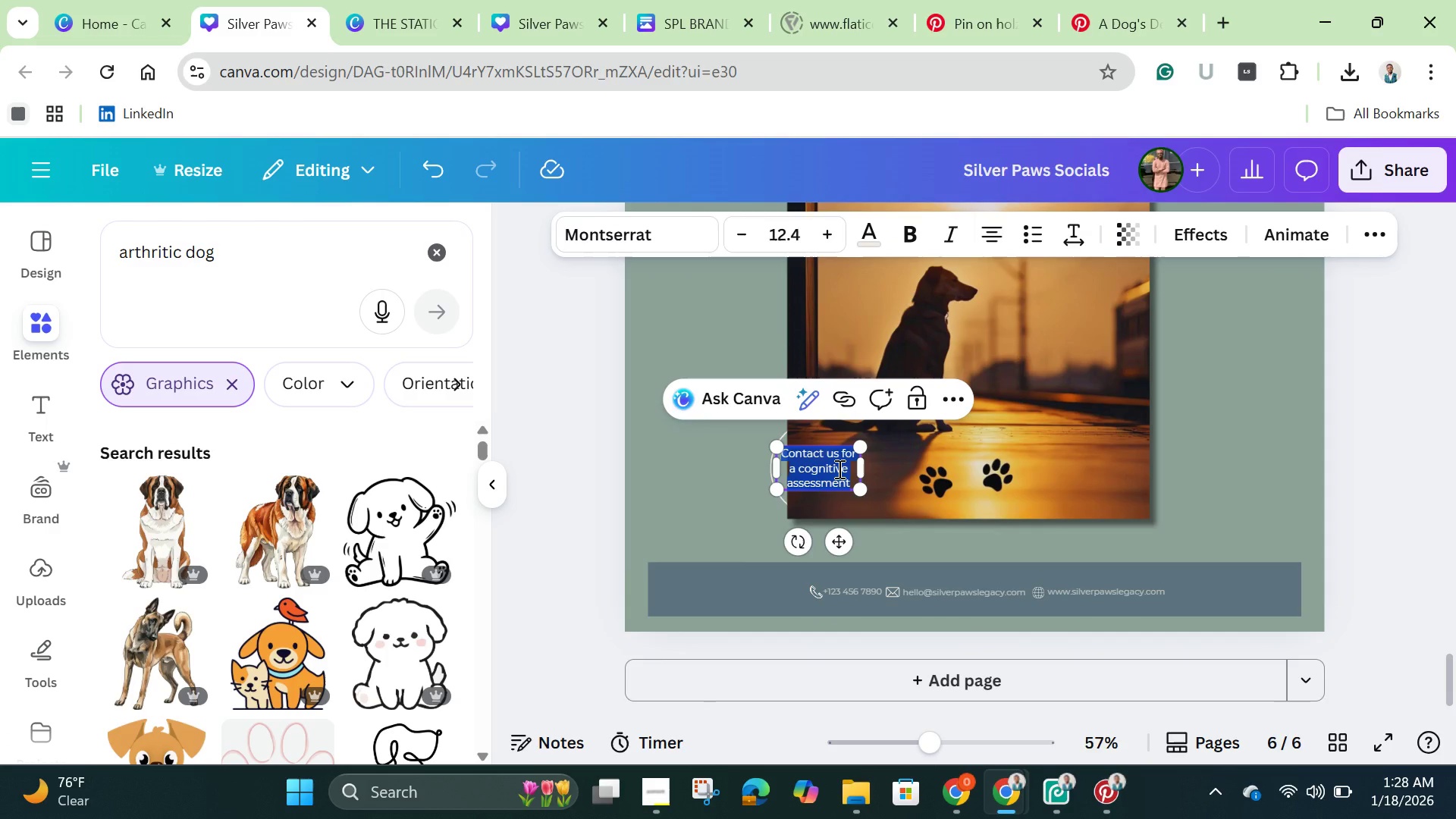 
left_click([838, 469])
 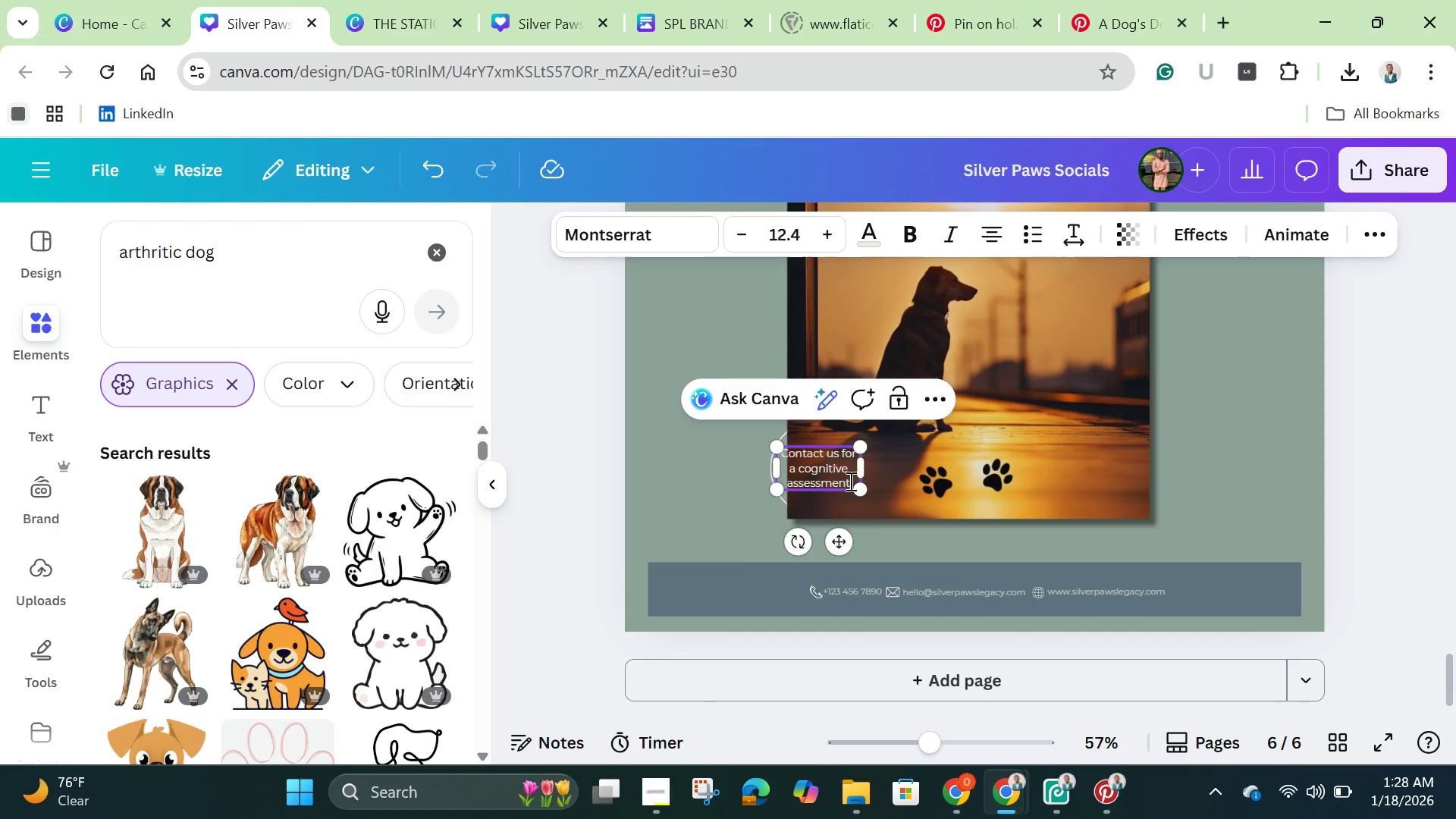 
left_click_drag(start_coordinate=[849, 481], to_coordinate=[801, 465])
 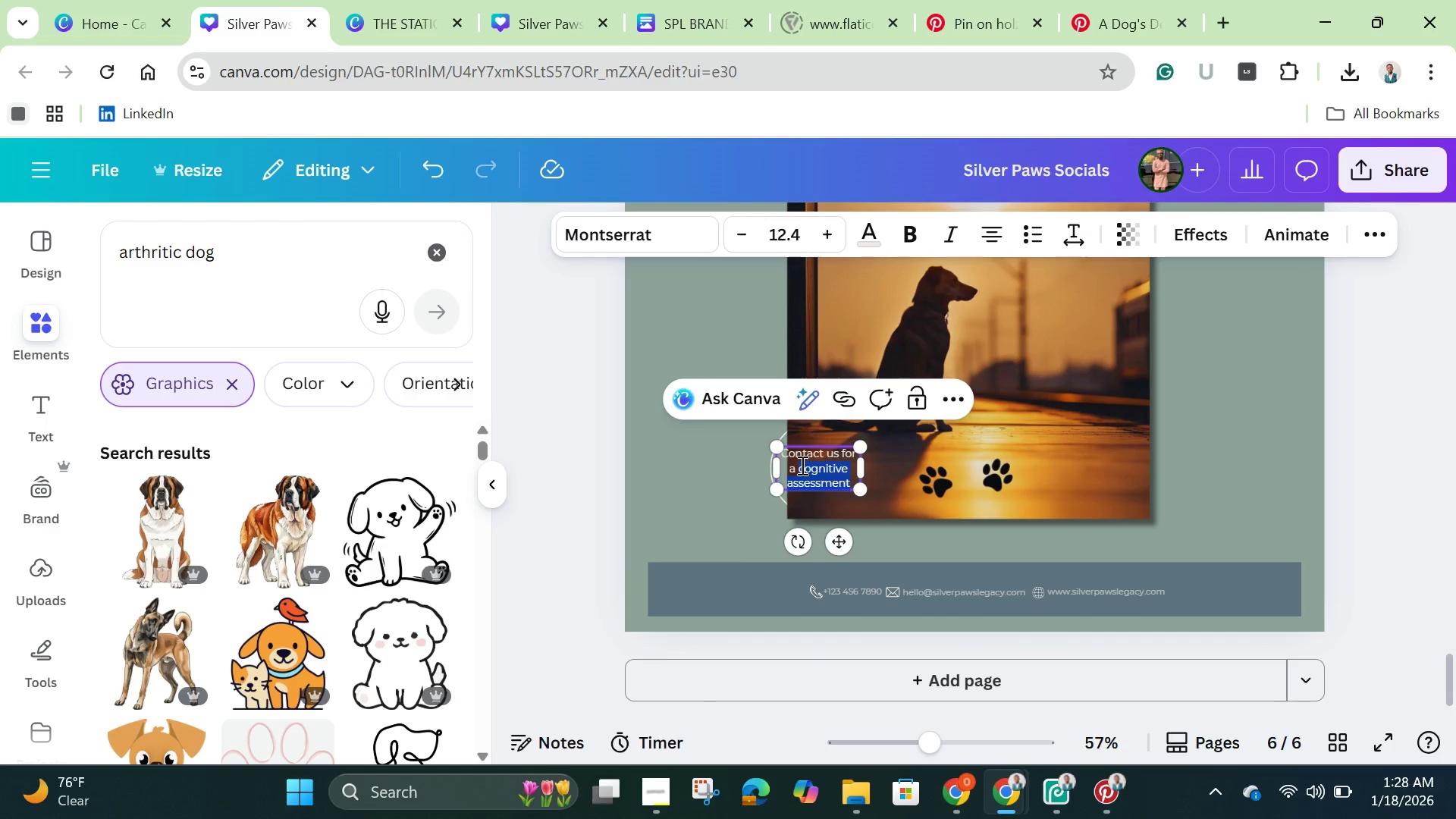 
key(Backspace)
 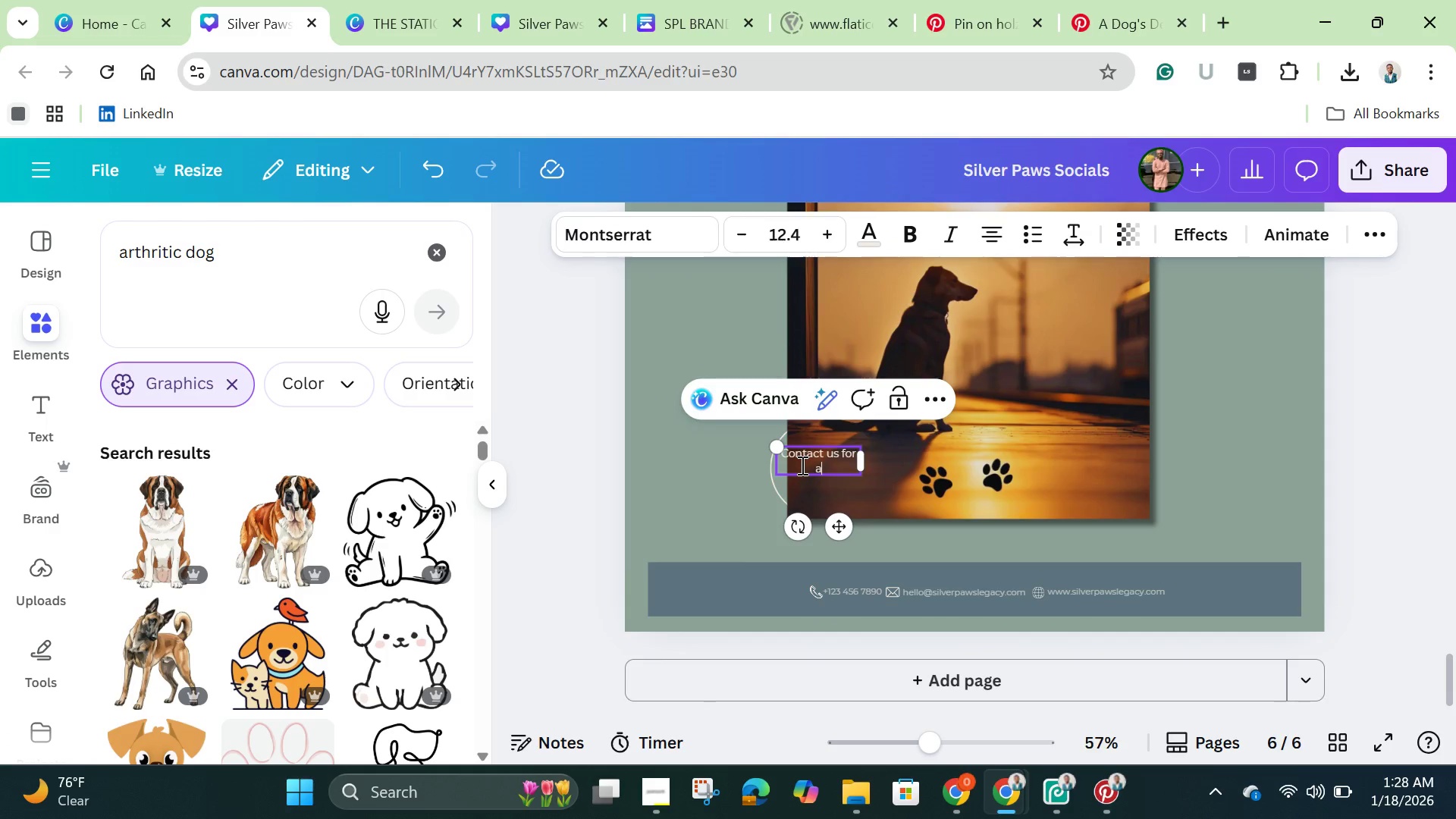 
key(Backspace)
 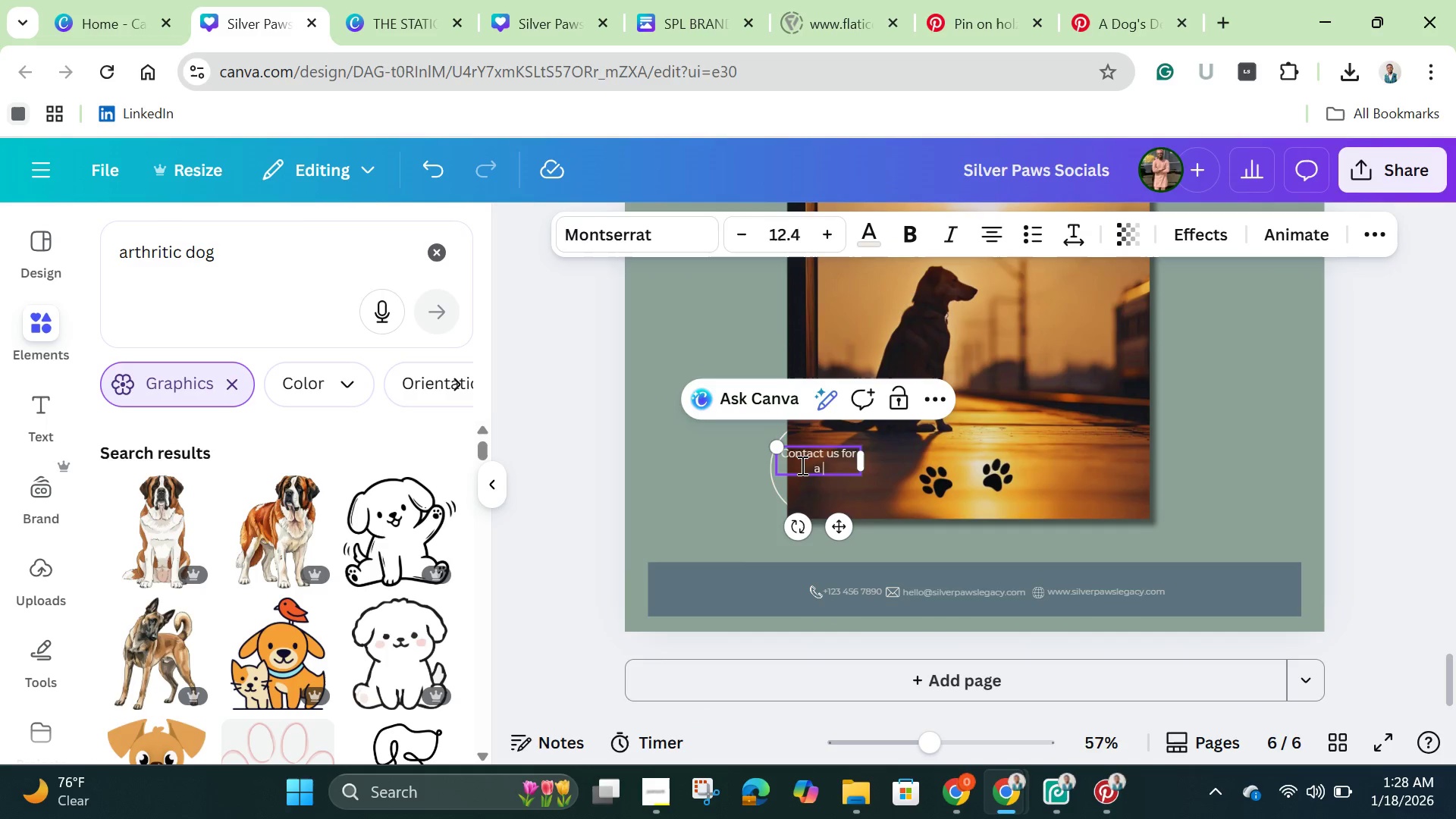 
key(Space)
 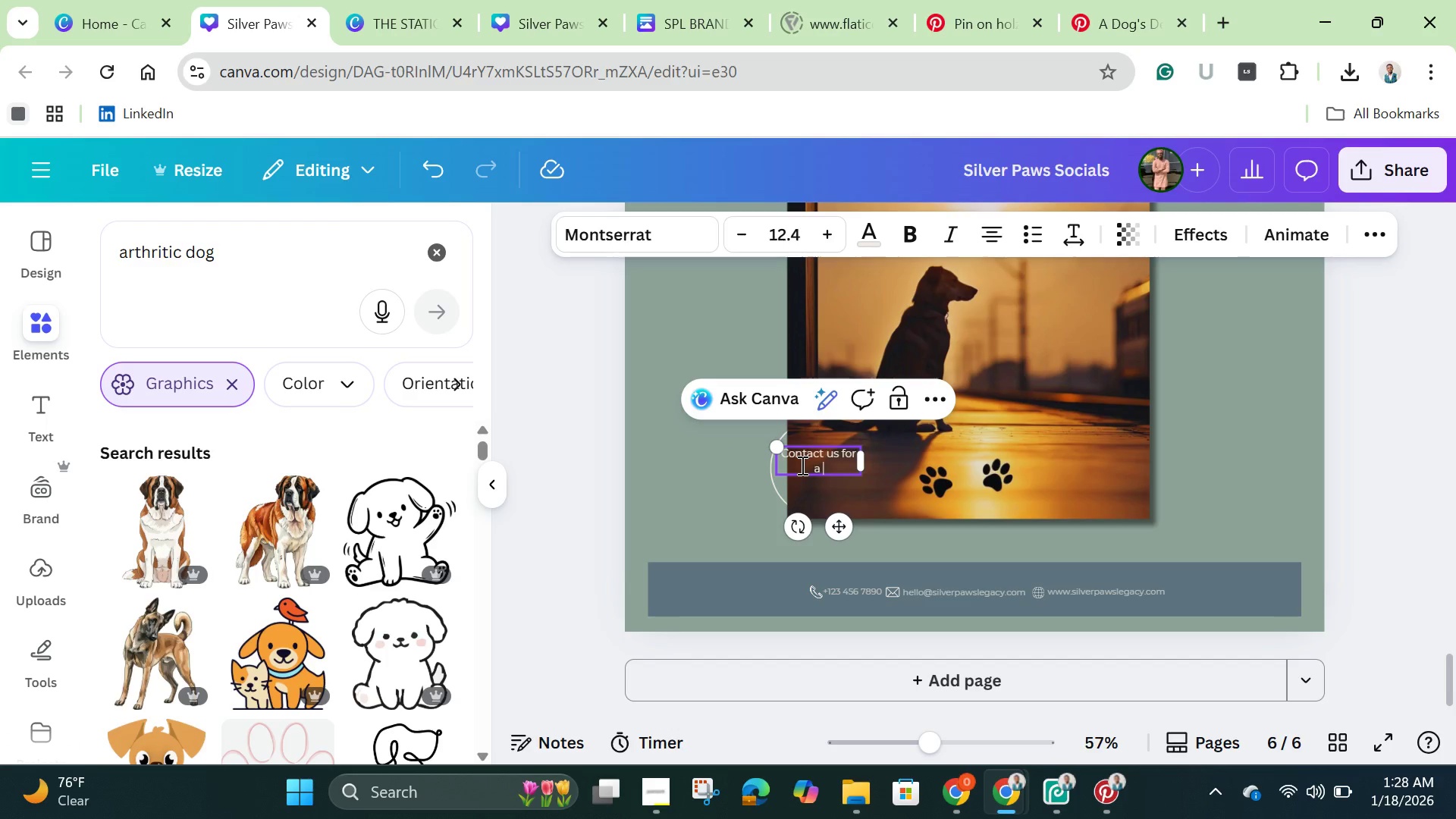 
key(Control+ControlLeft)
 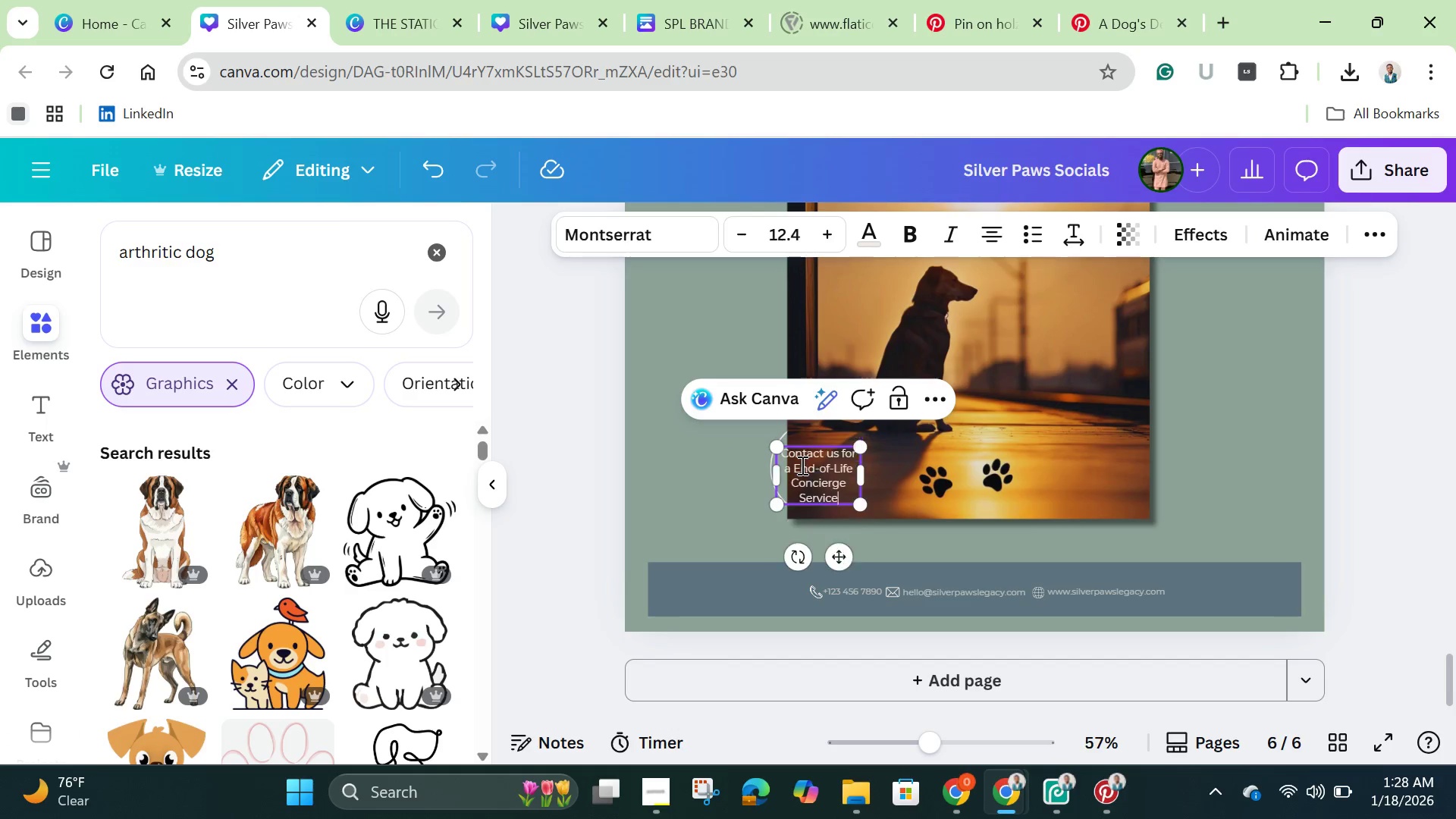 
key(Control+V)
 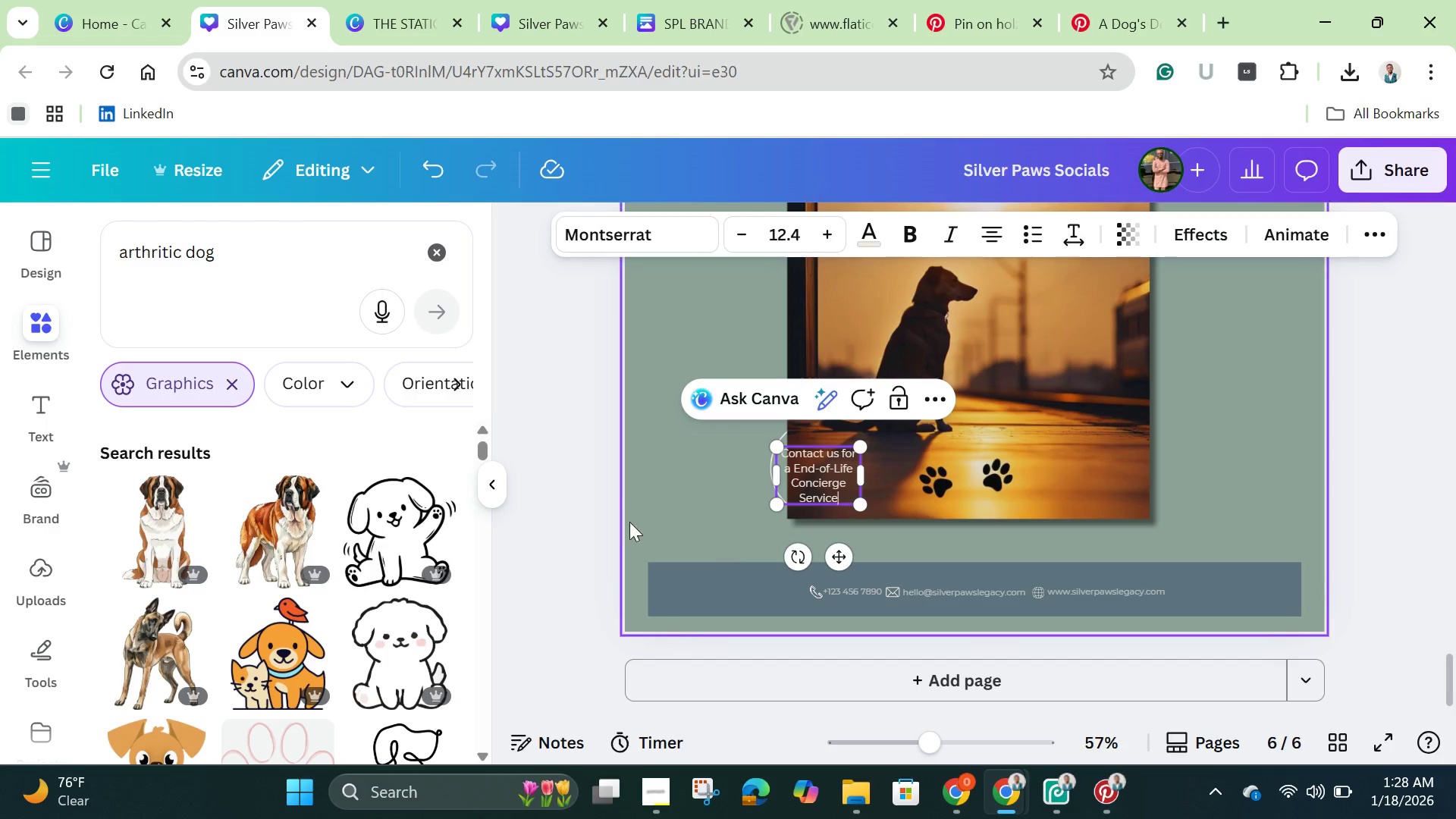 
left_click([667, 473])
 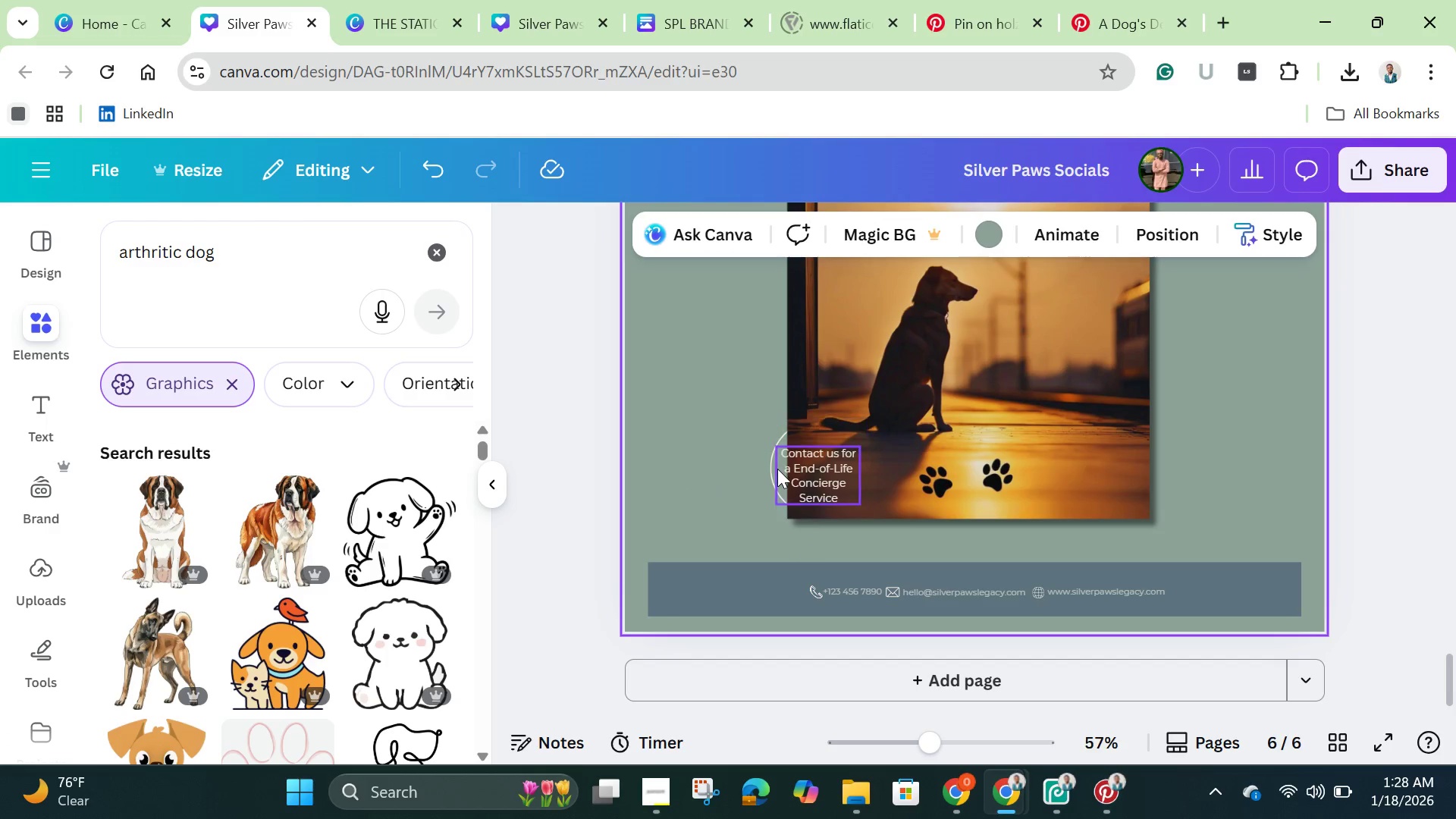 
left_click([777, 469])
 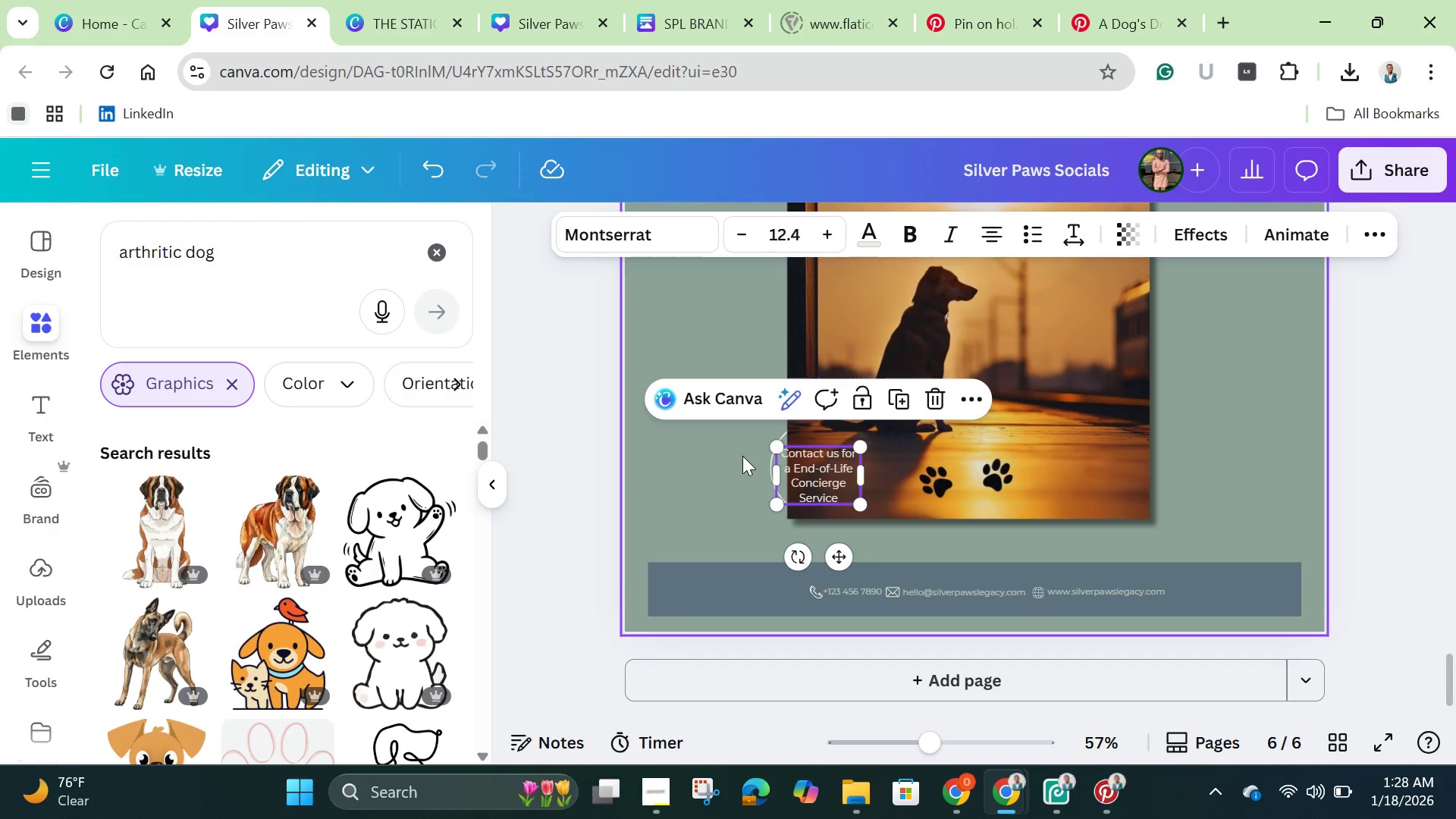 
left_click([739, 456])
 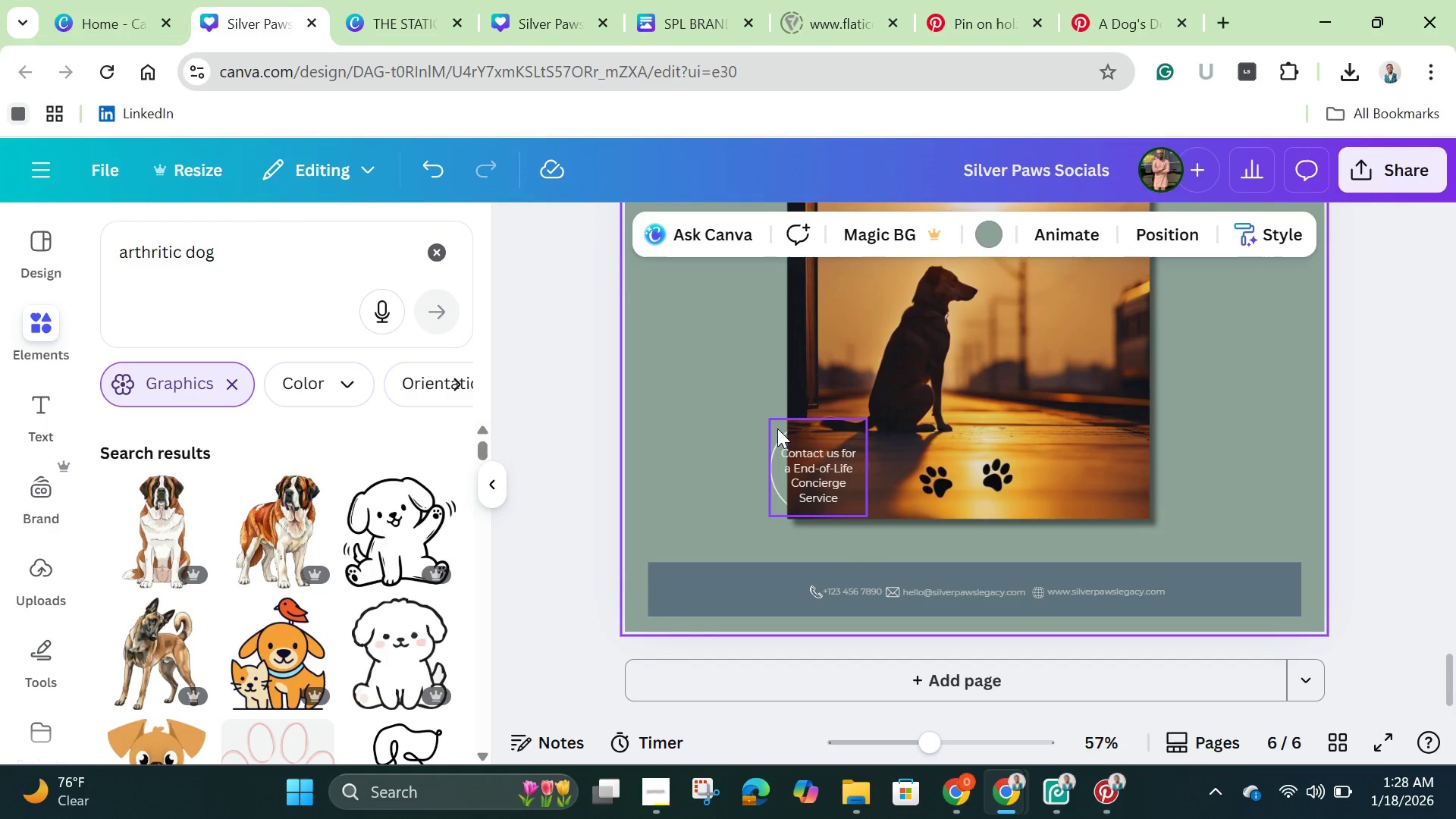 
left_click([777, 428])
 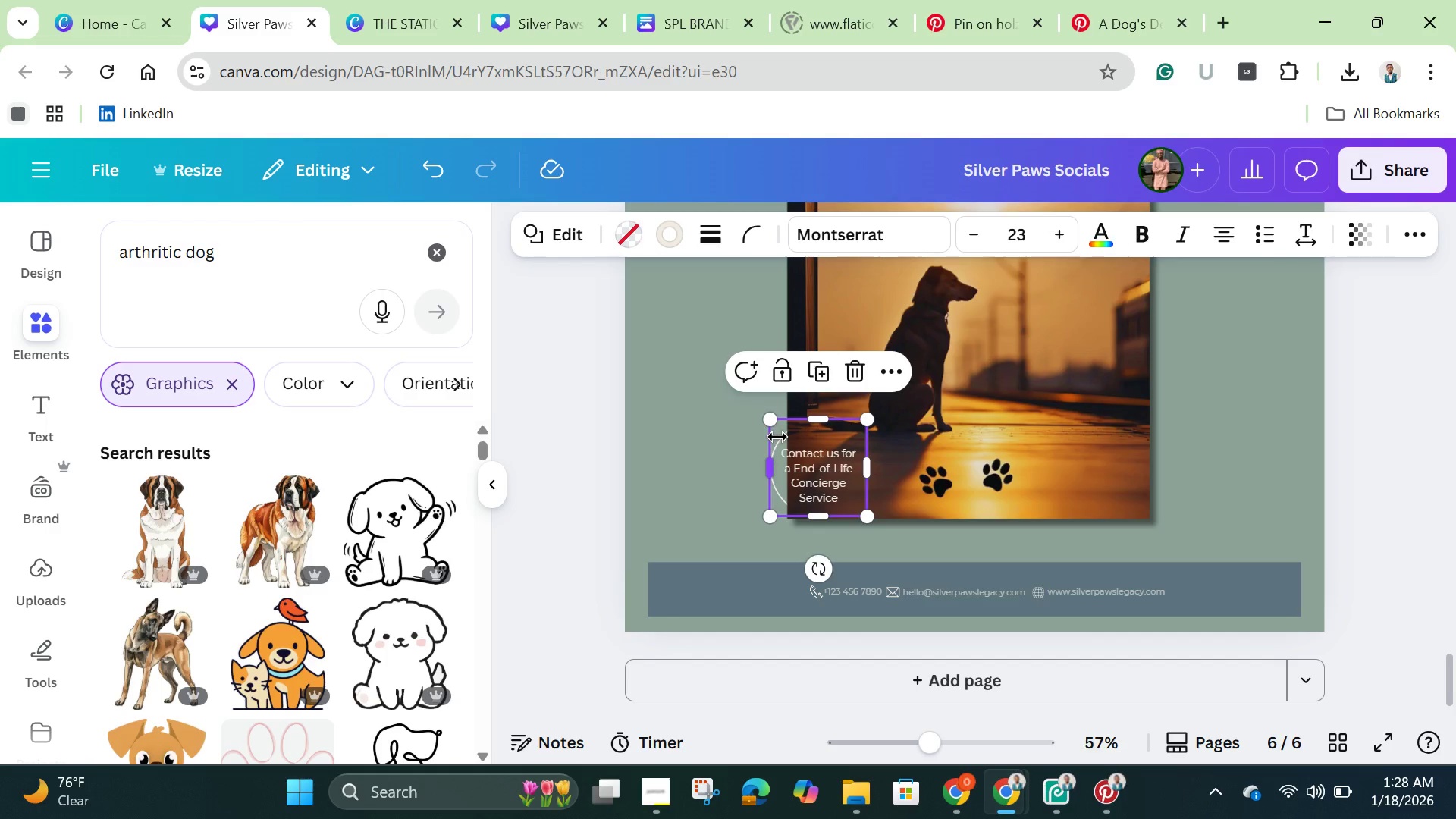 
hold_key(key=ShiftLeft, duration=1.03)
left_click([832, 475])
 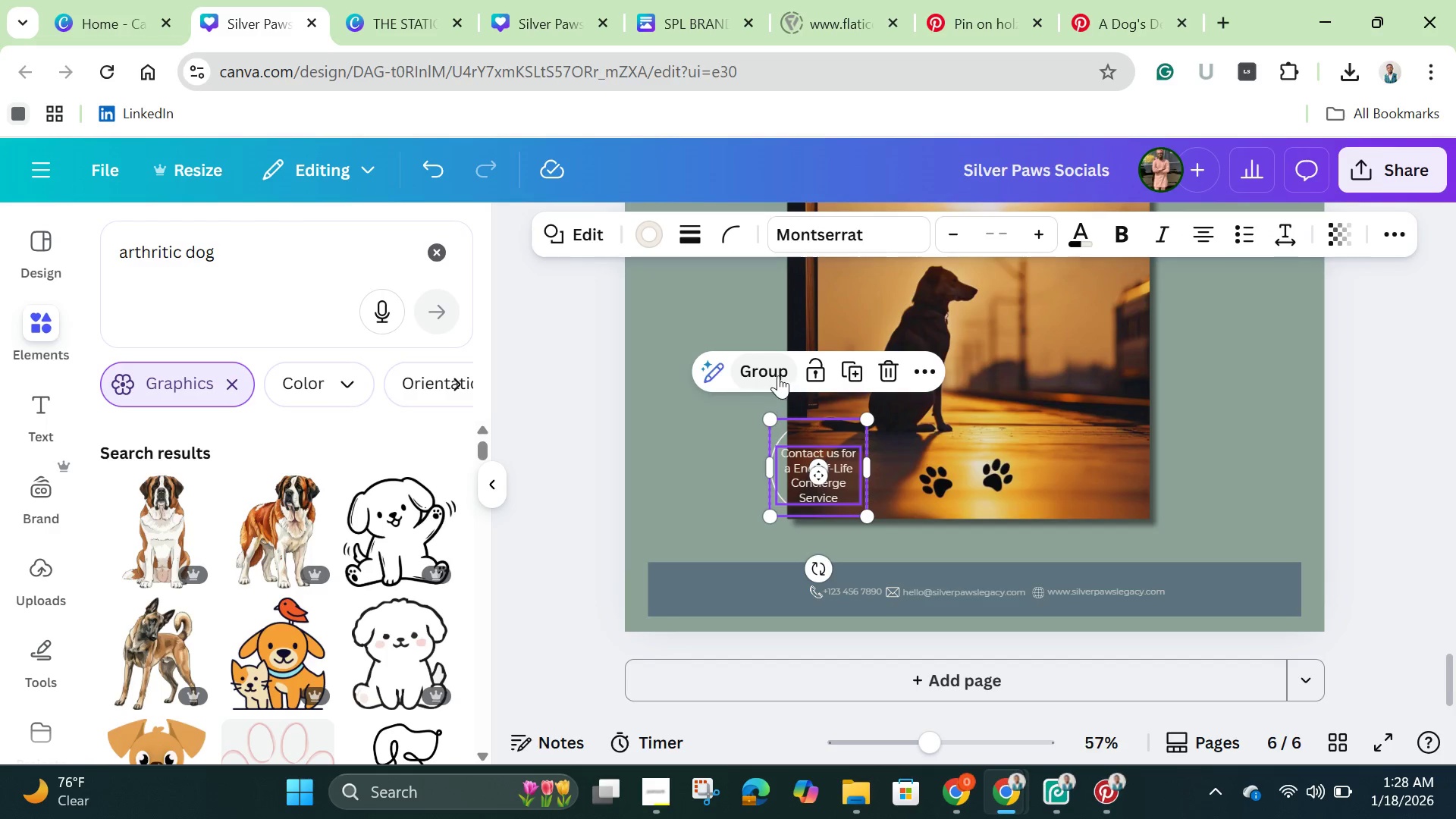 
left_click([775, 374])
 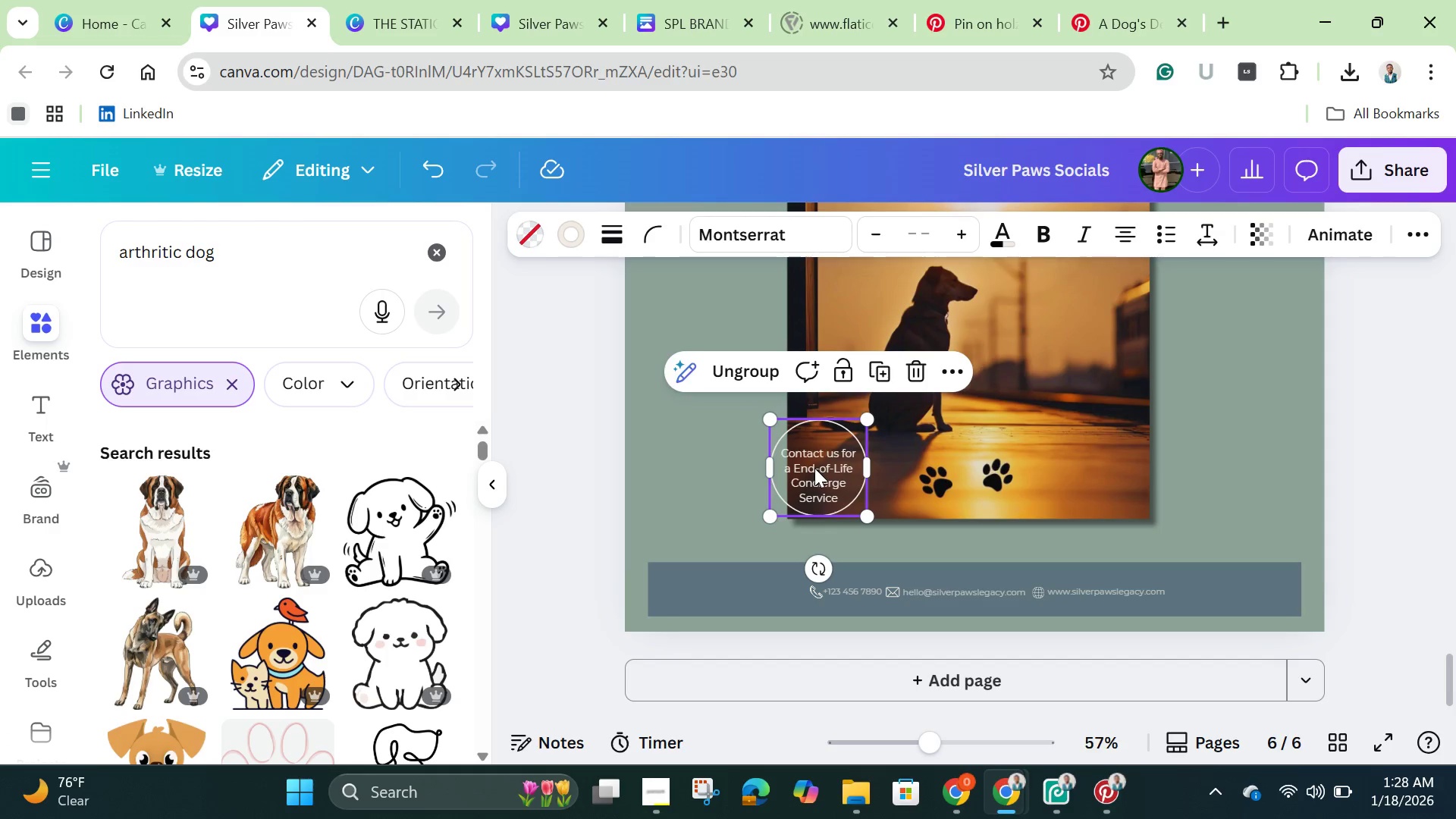 
left_click_drag(start_coordinate=[814, 468], to_coordinate=[1084, 452])
 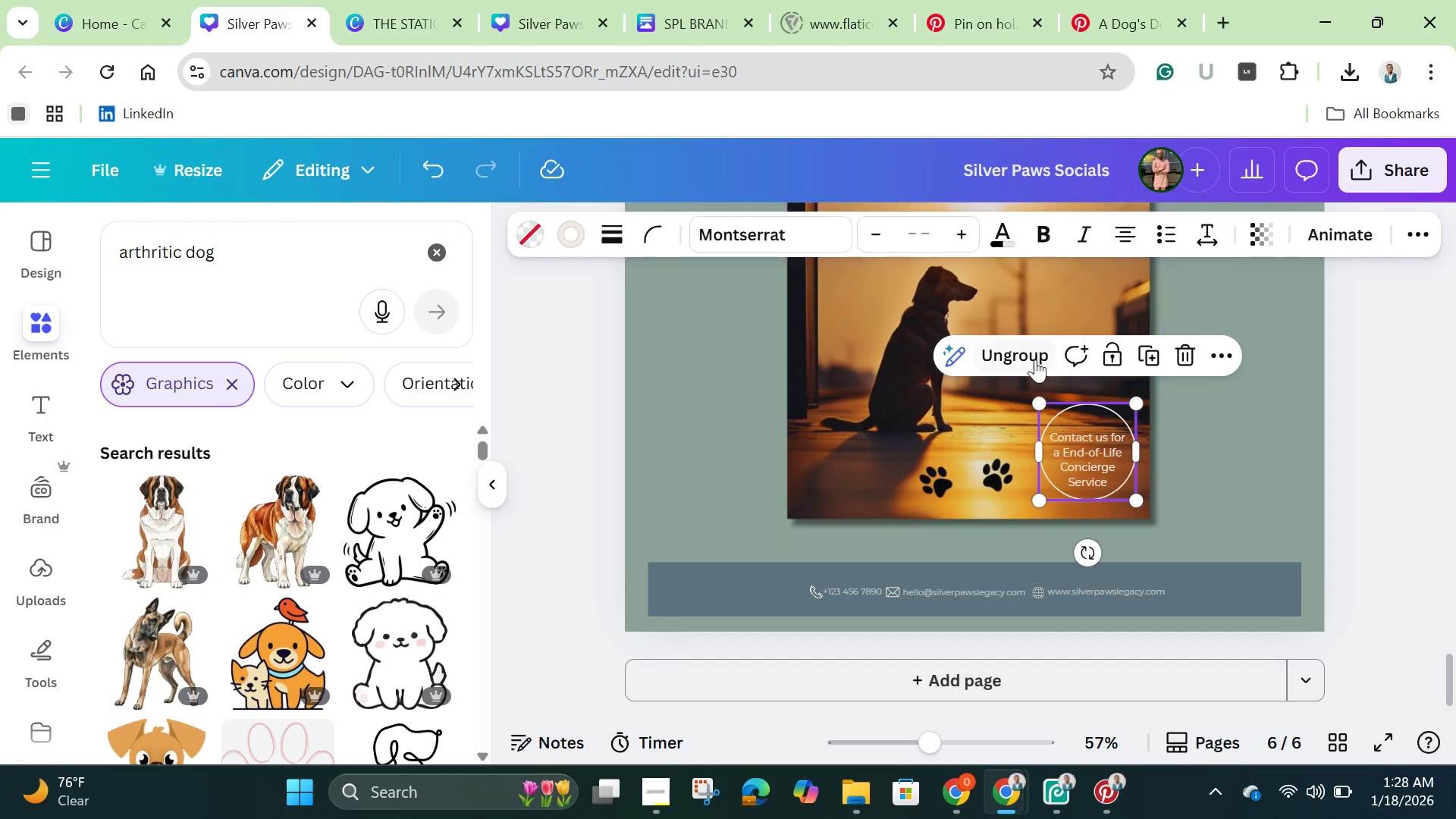 
left_click([1034, 357])
 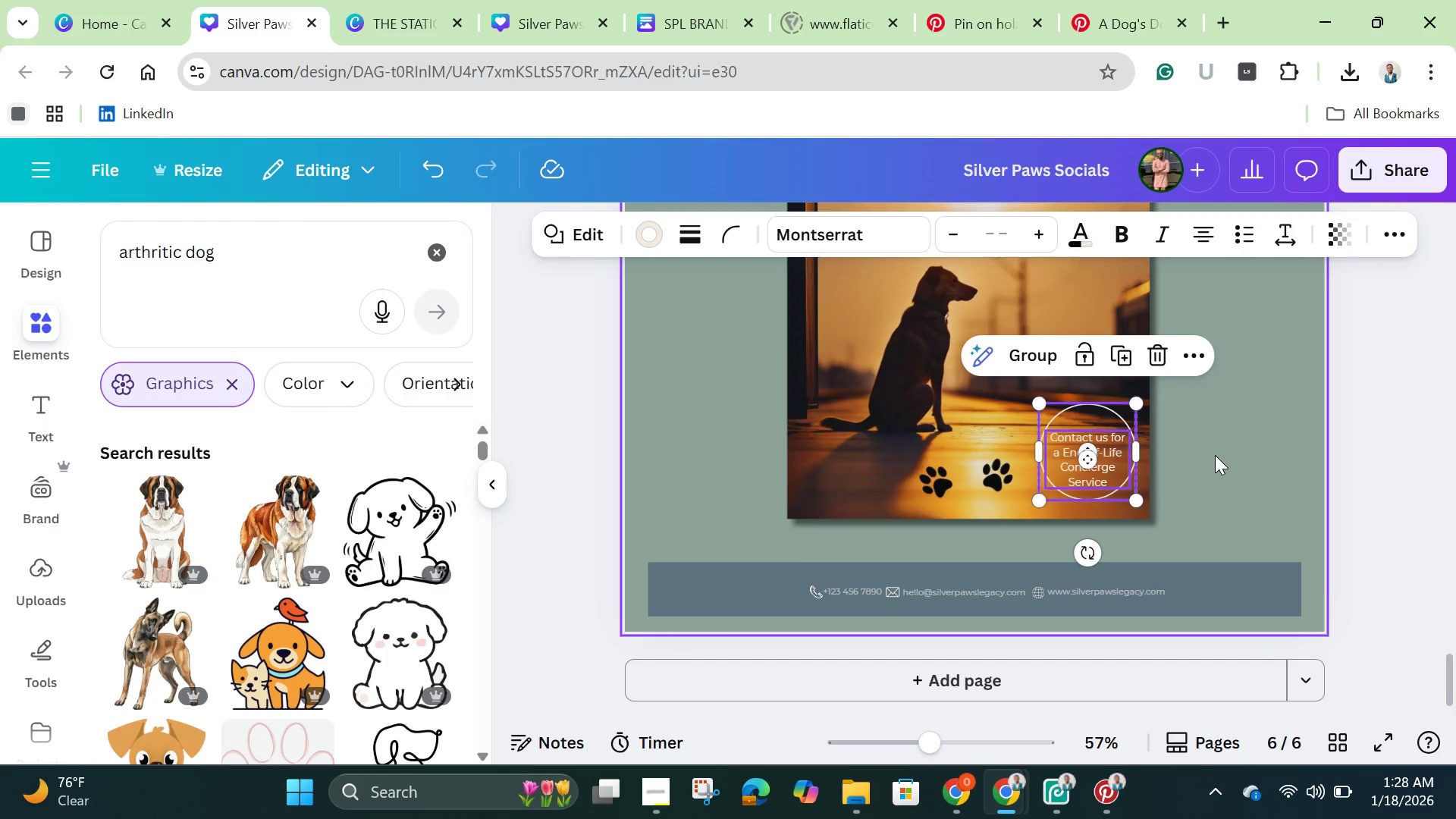 
left_click([1216, 455])
 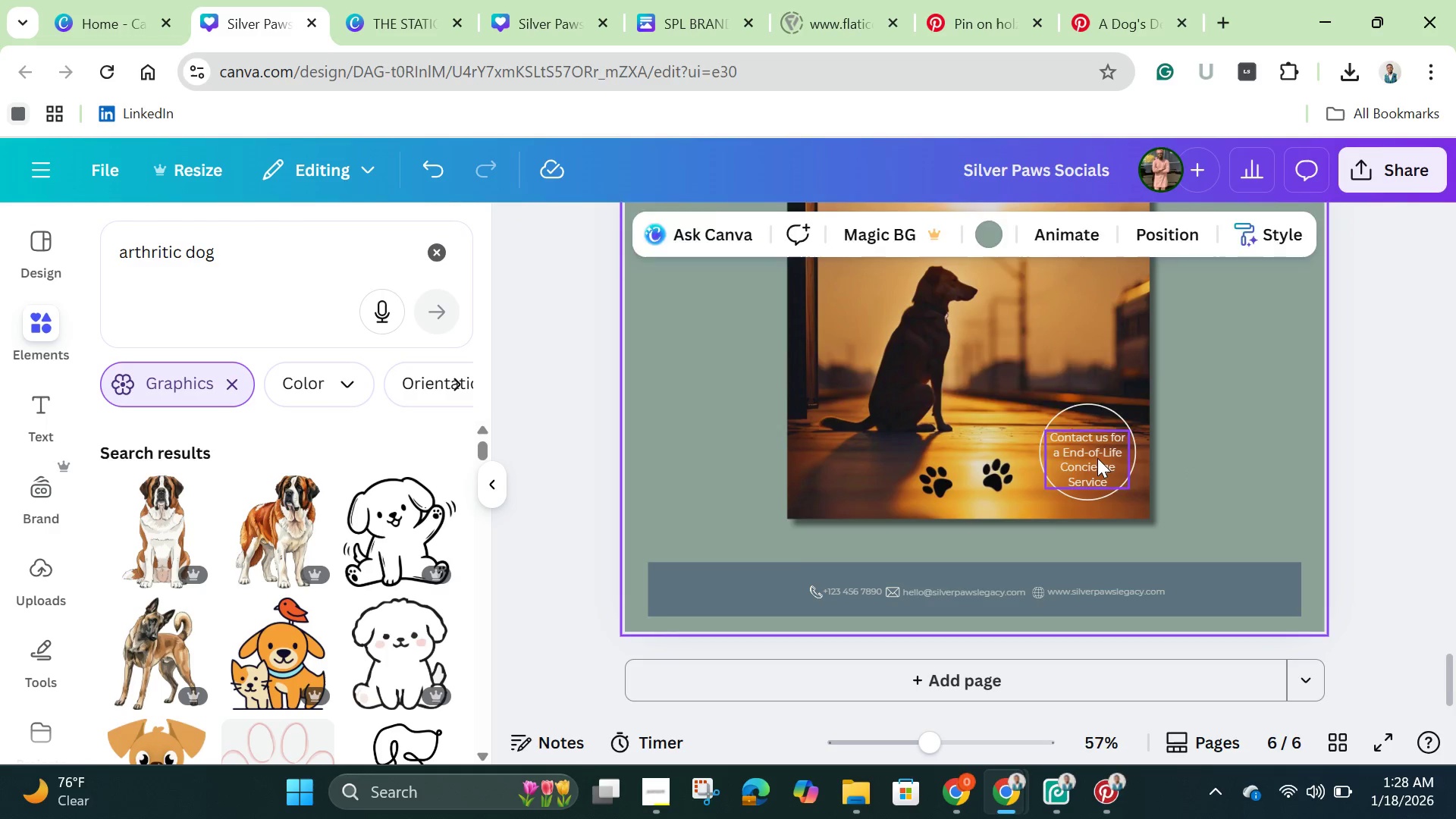 
left_click([1097, 458])
 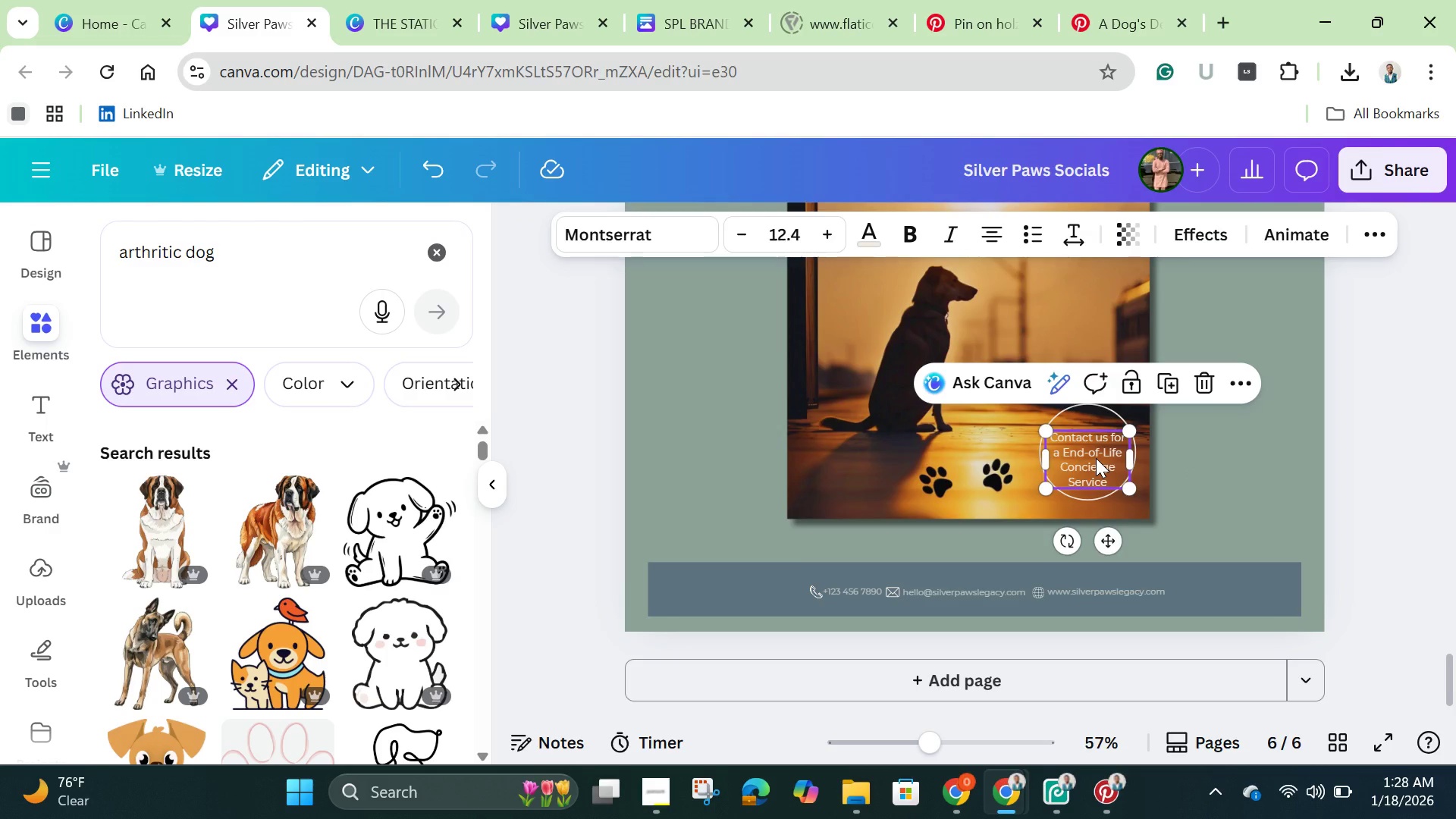 
key(ArrowUp)
 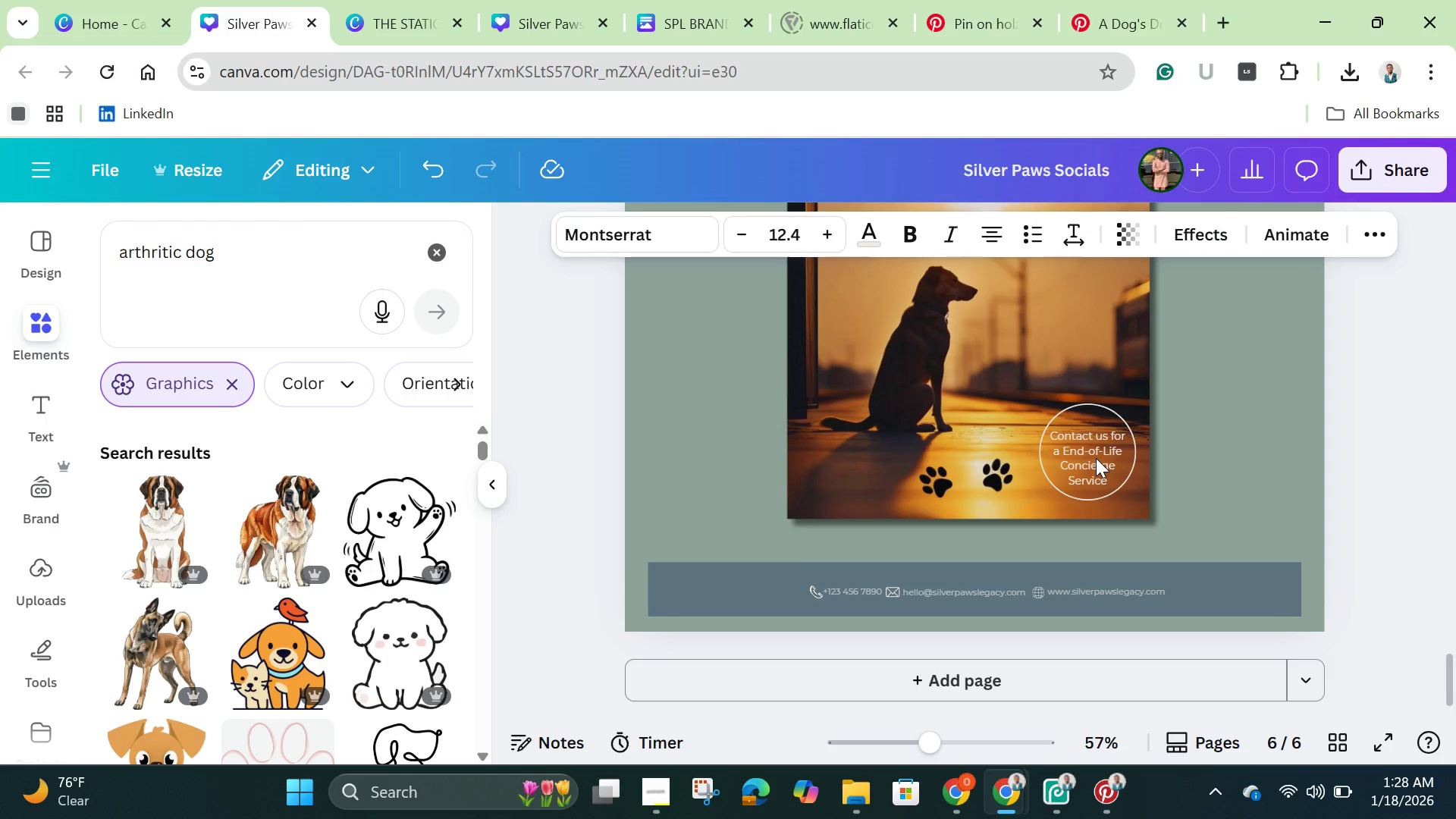 
key(ArrowUp)
 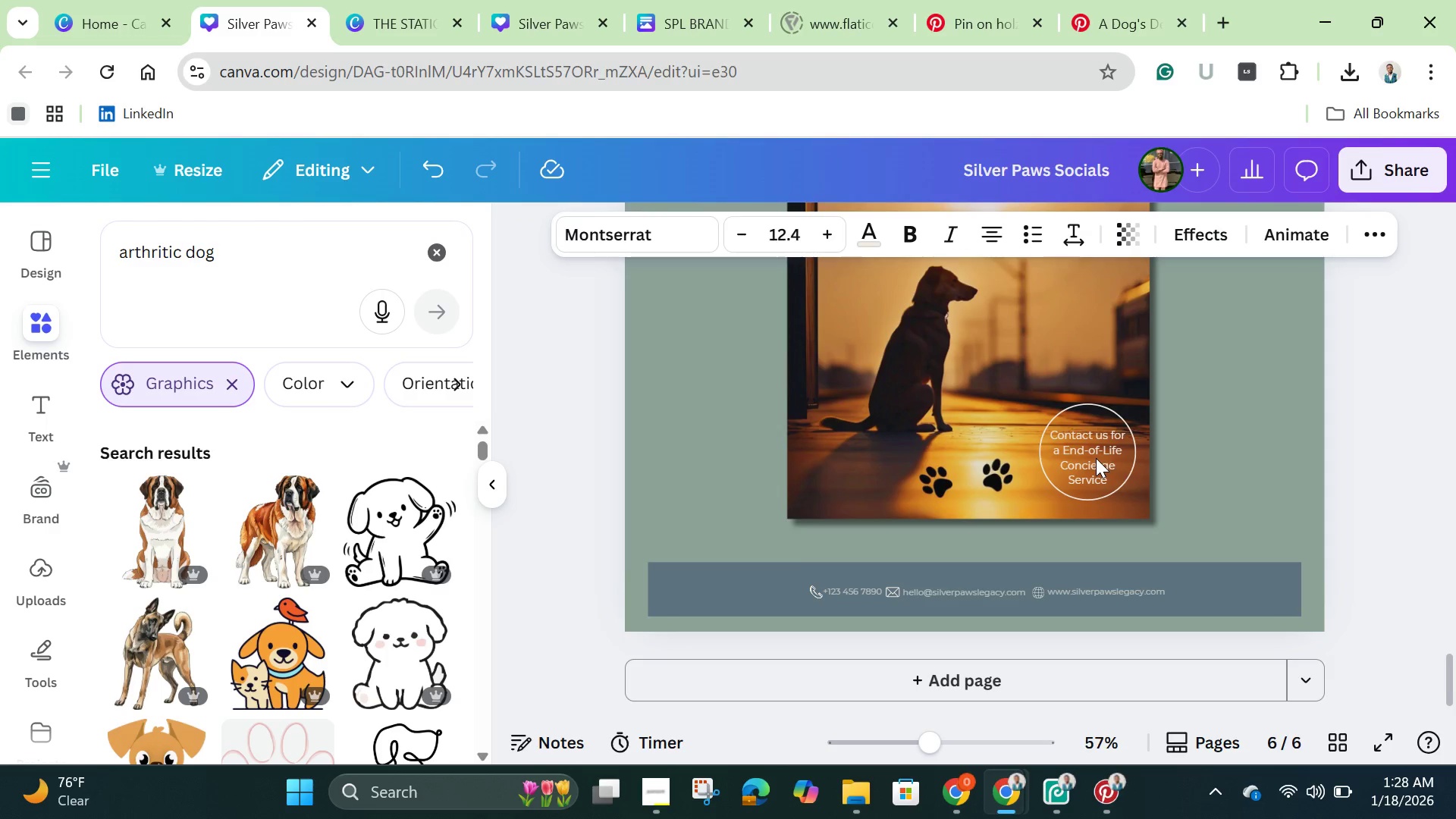 
key(ArrowUp)
 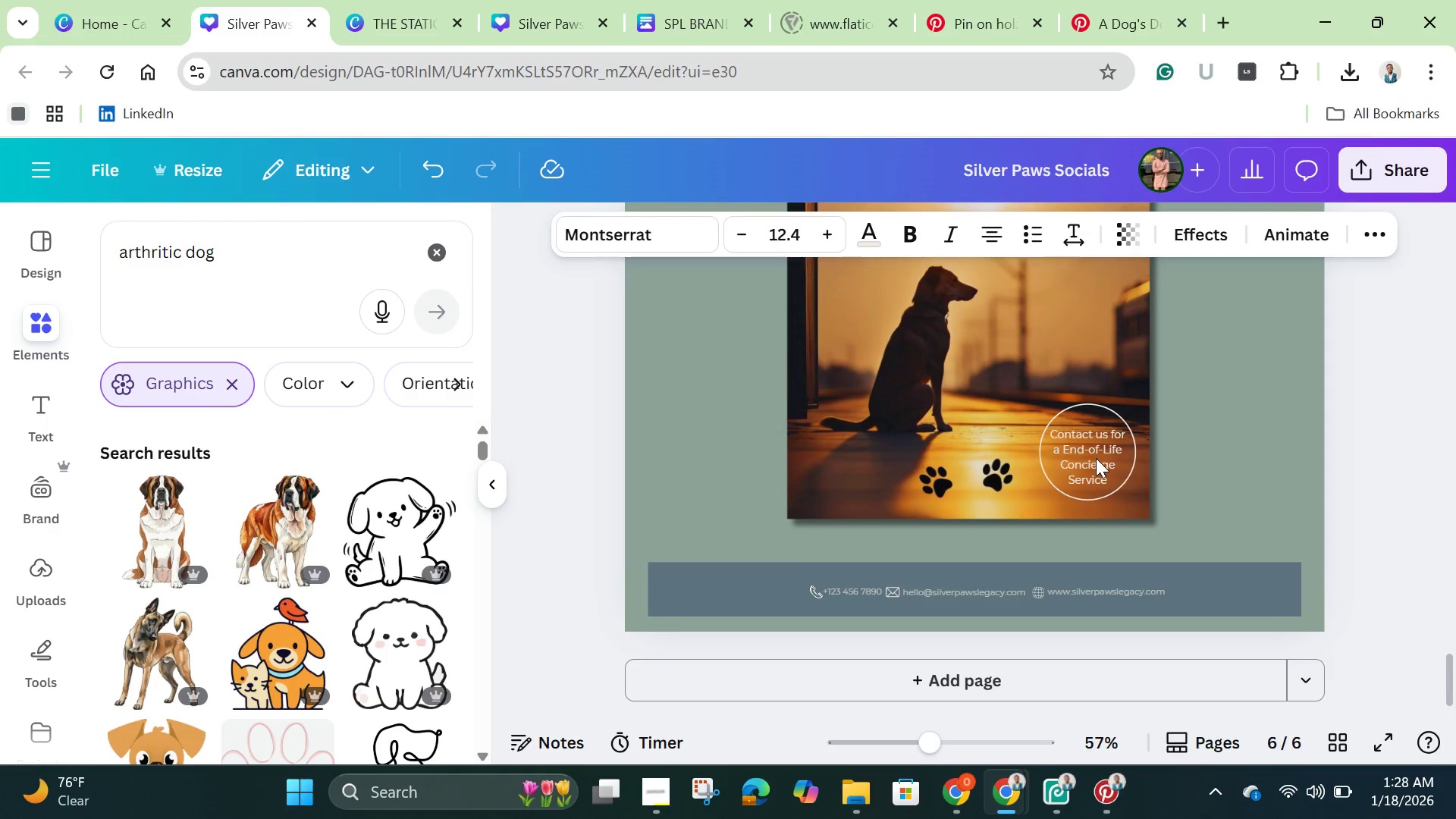 
key(ArrowUp)
 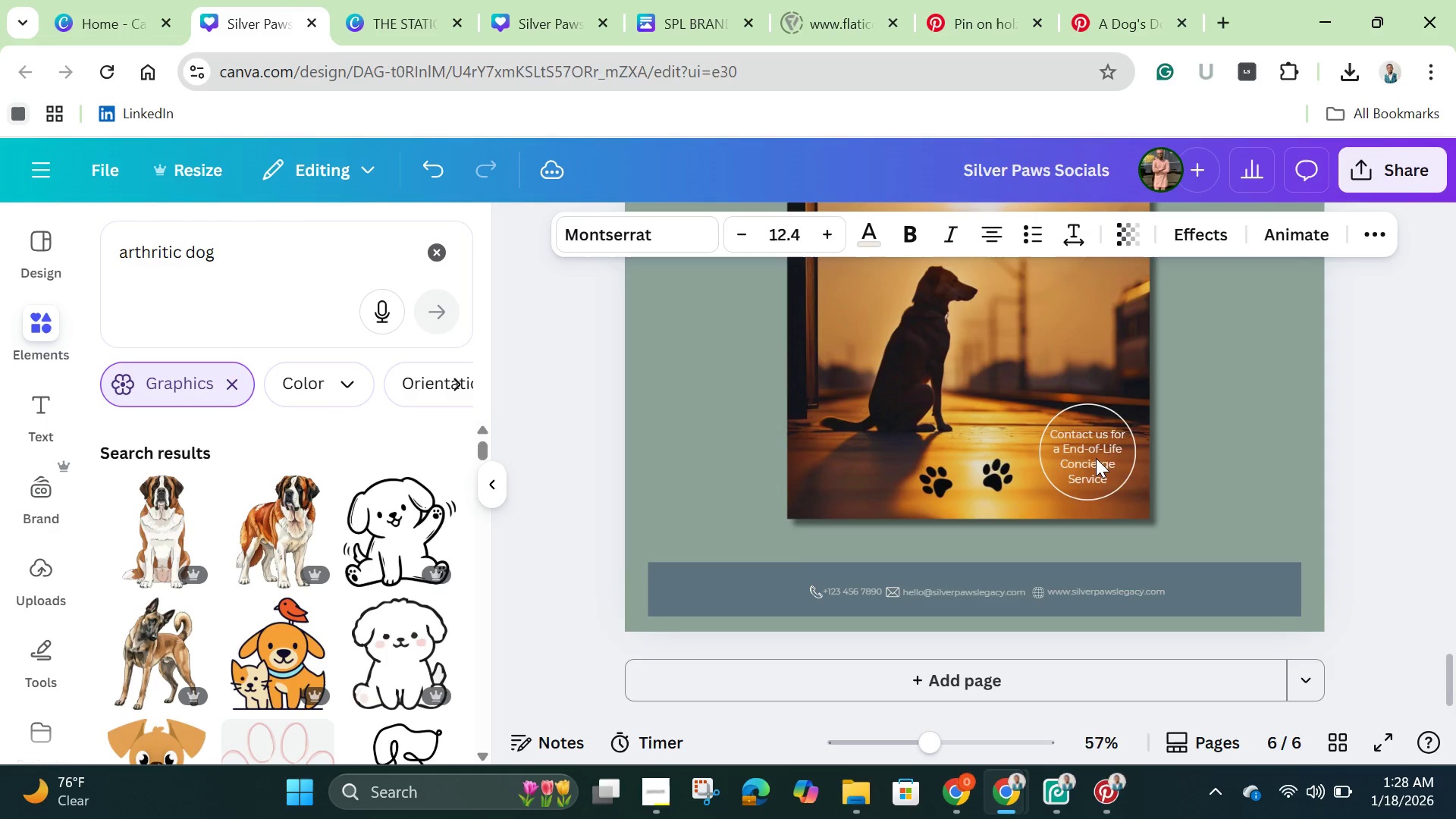 
key(ArrowUp)
 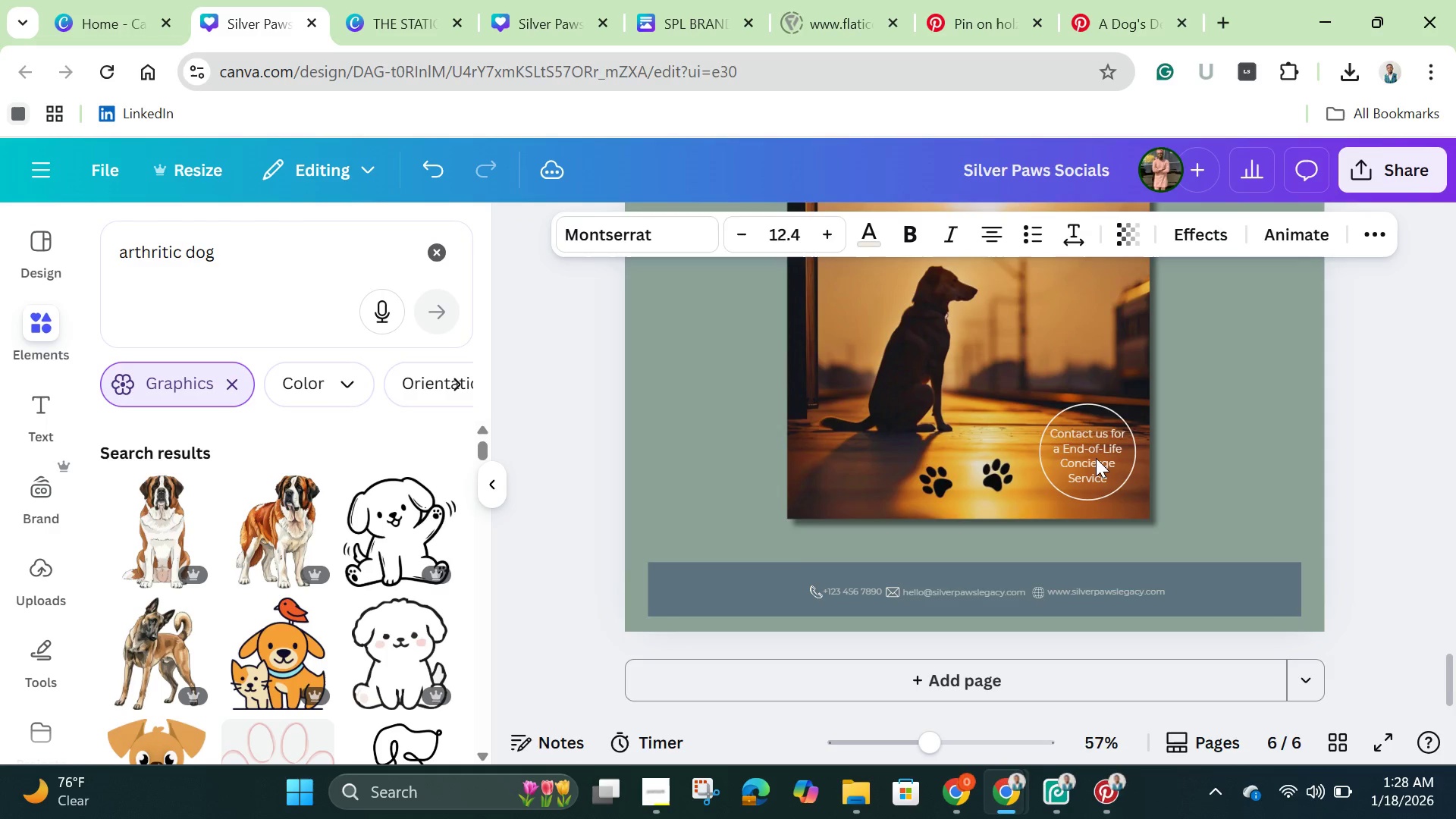 
key(ArrowUp)
 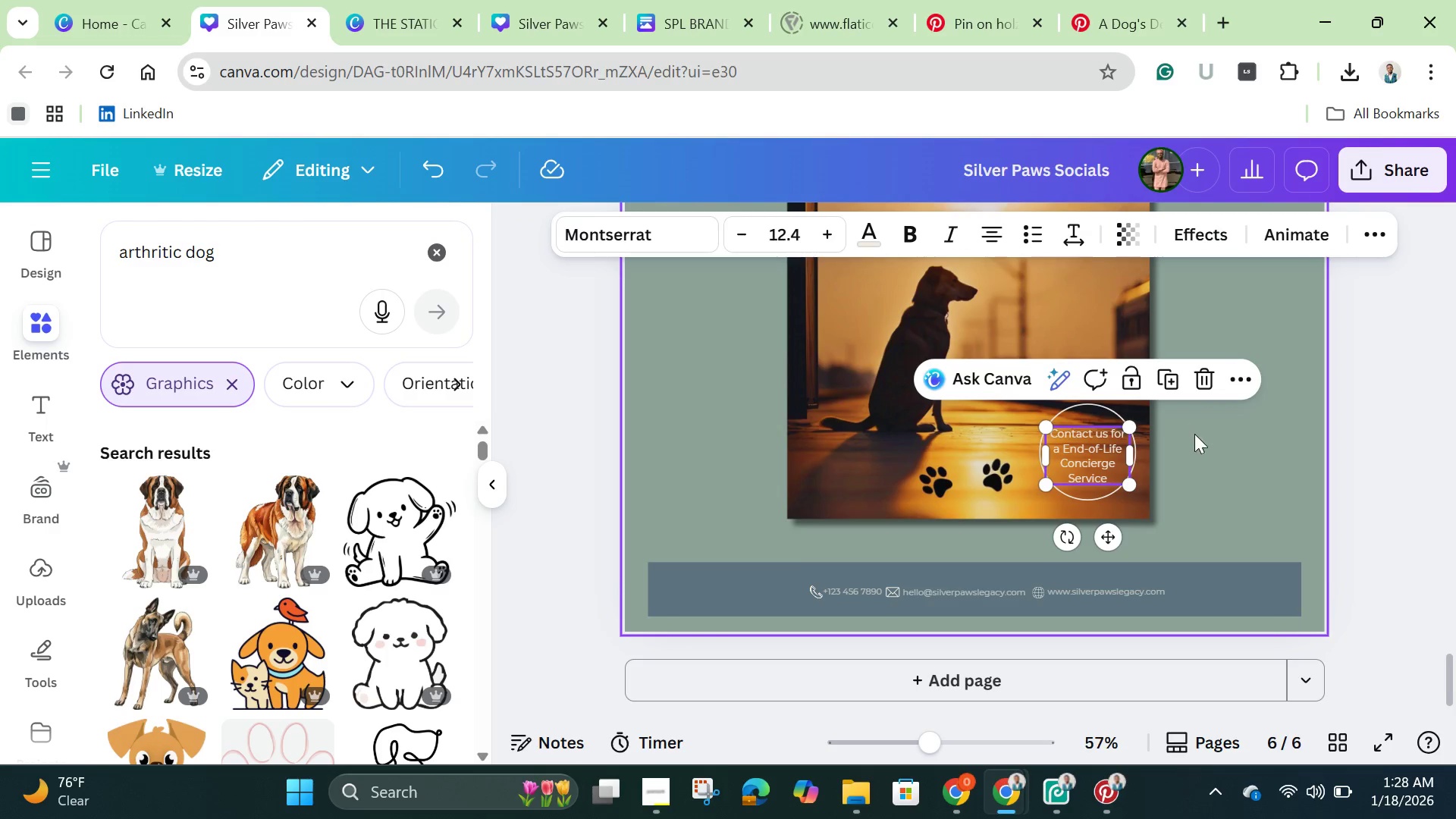 
left_click([1208, 453])
 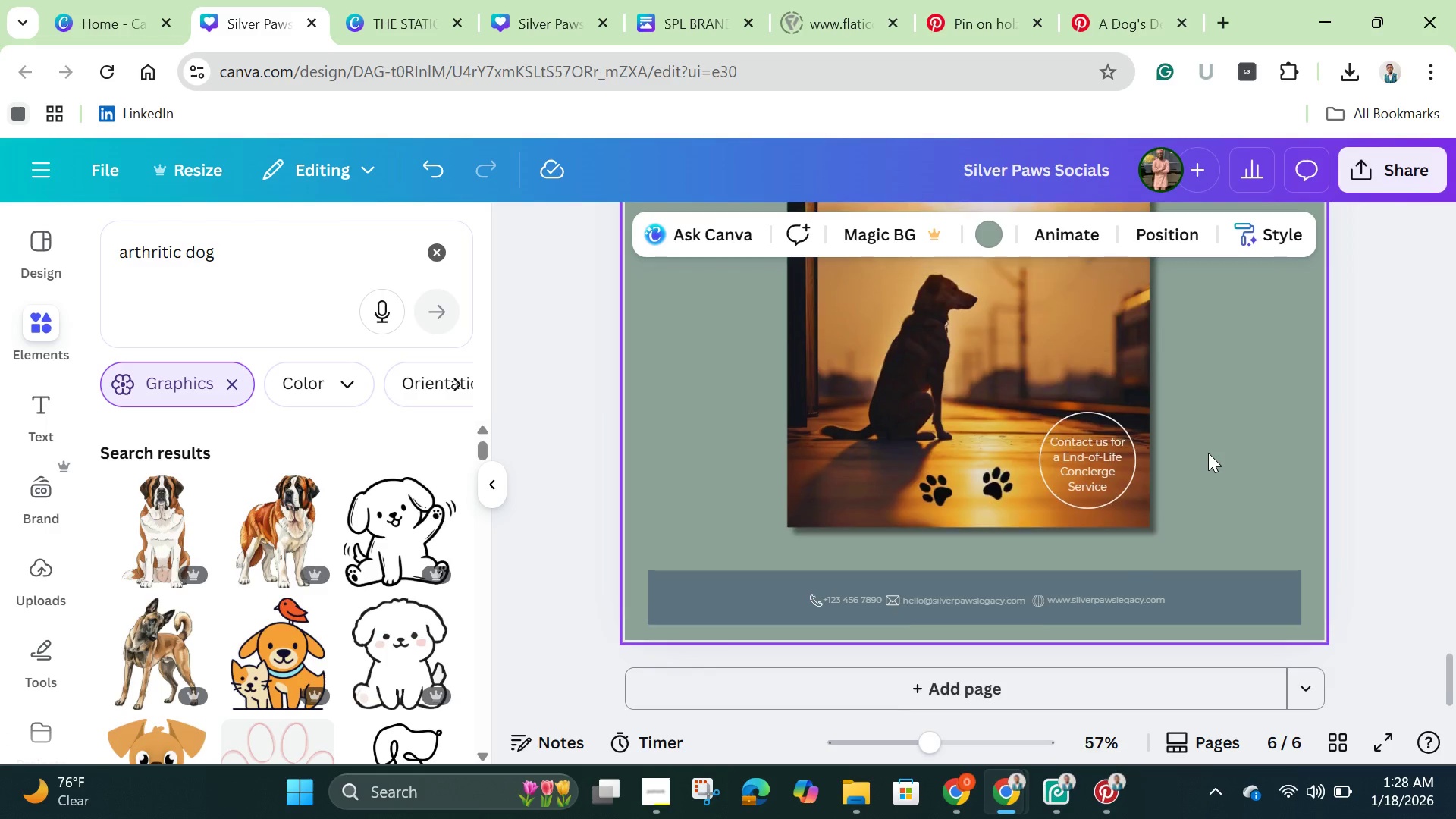 
scroll: coordinate [1208, 444], scroll_direction: up, amount: 4.0
 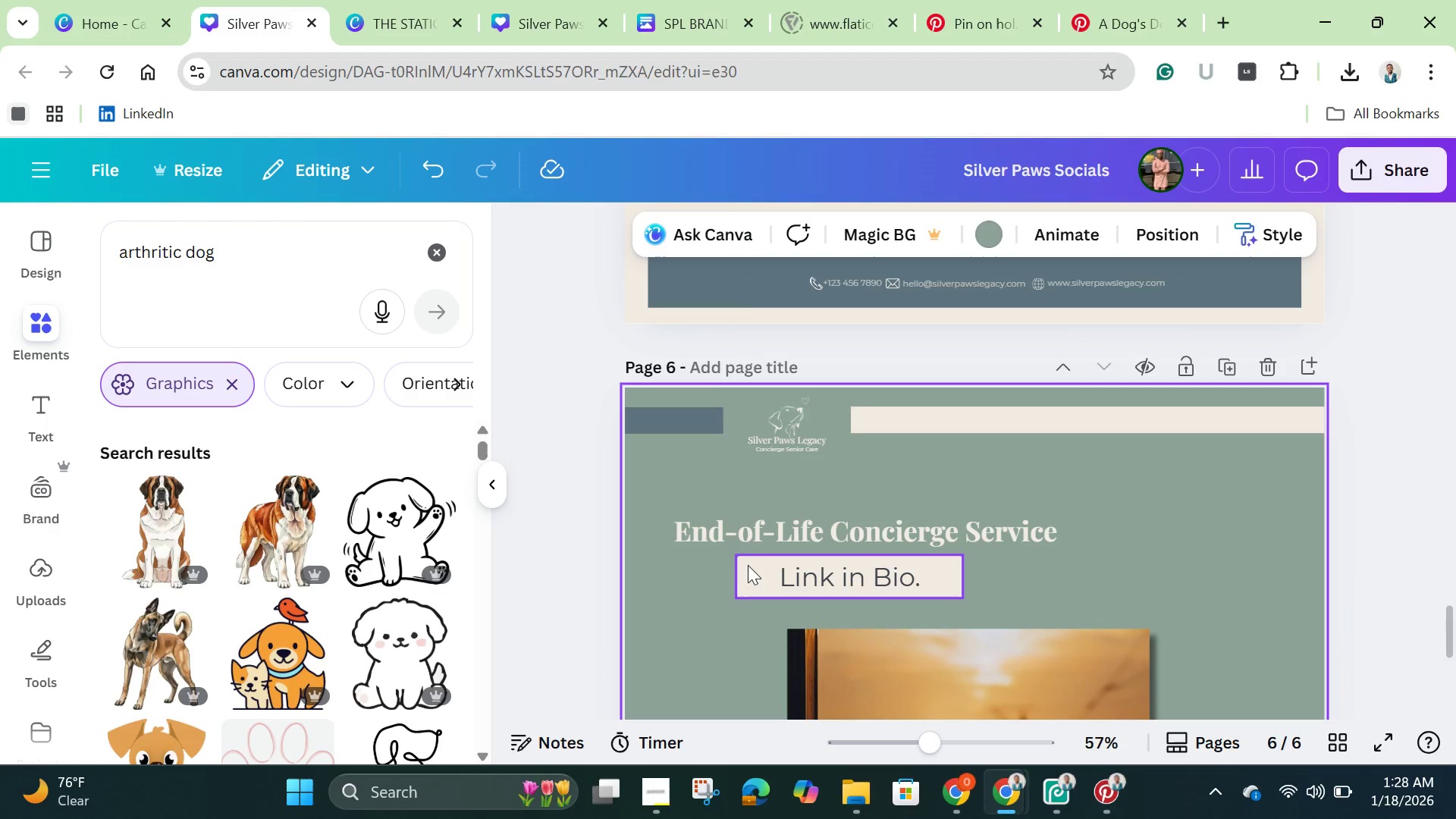 
left_click([750, 569])
 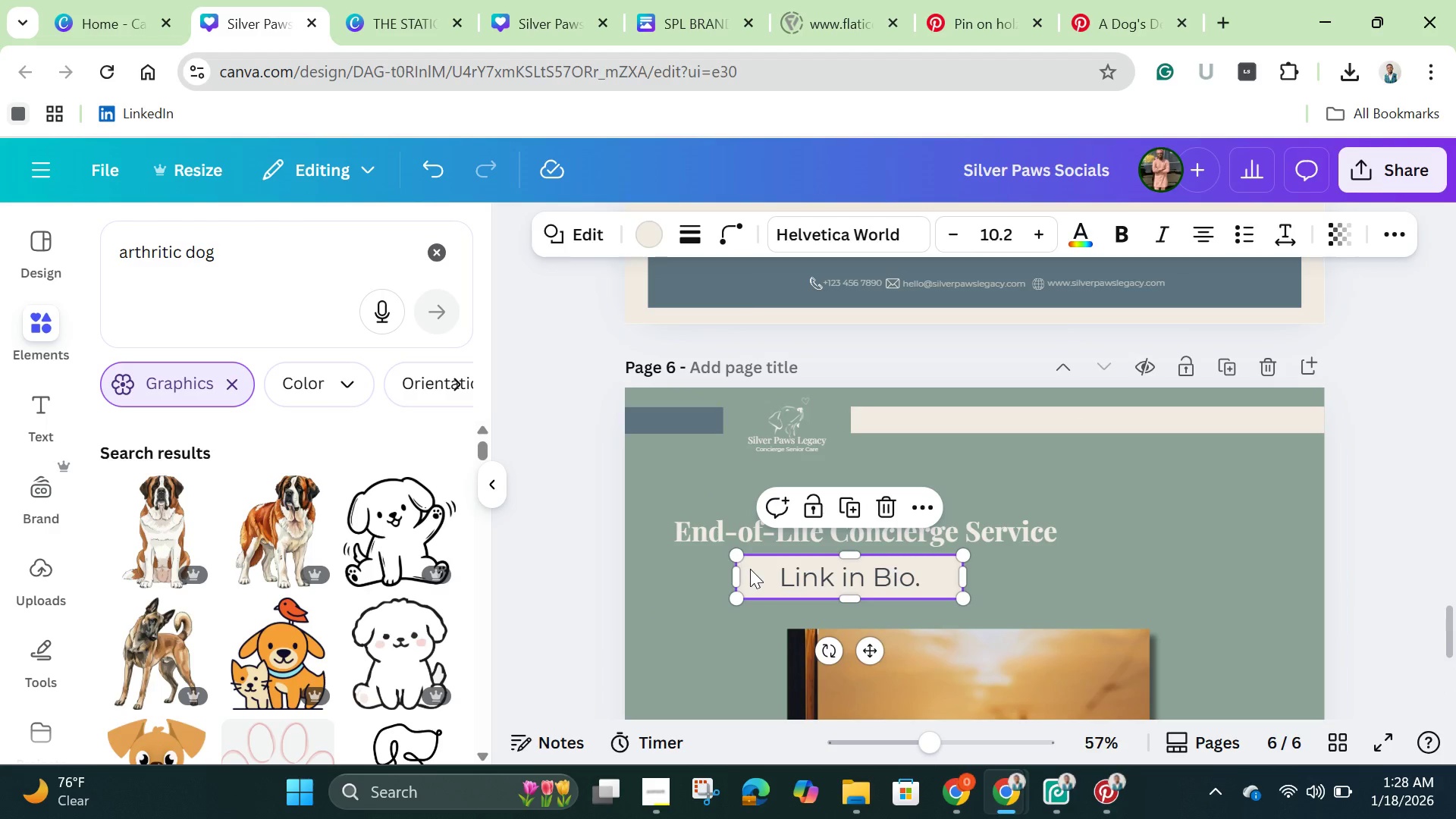 
left_click_drag(start_coordinate=[750, 569], to_coordinate=[689, 561])
 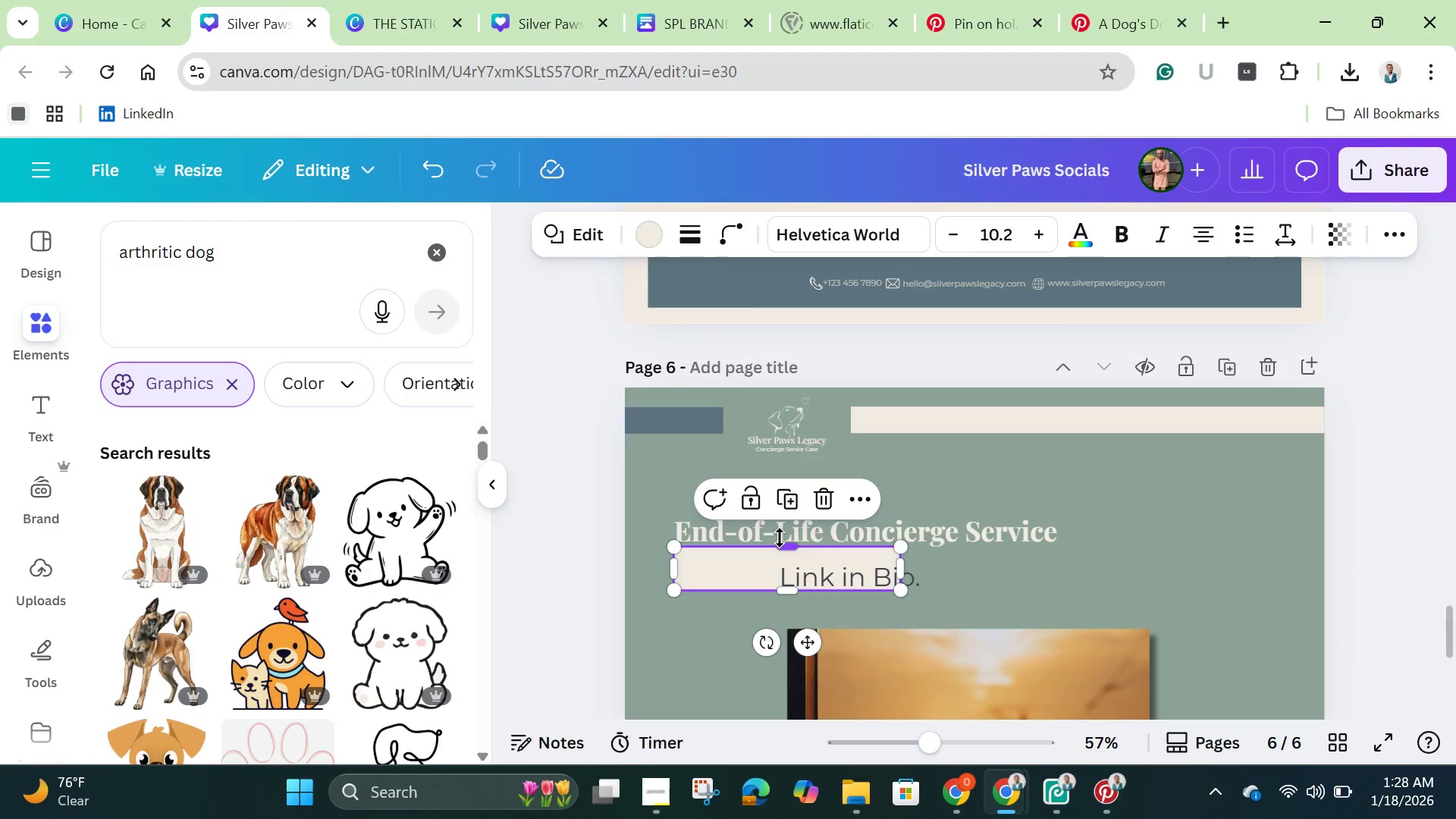 
left_click_drag(start_coordinate=[780, 538], to_coordinate=[774, 543])
 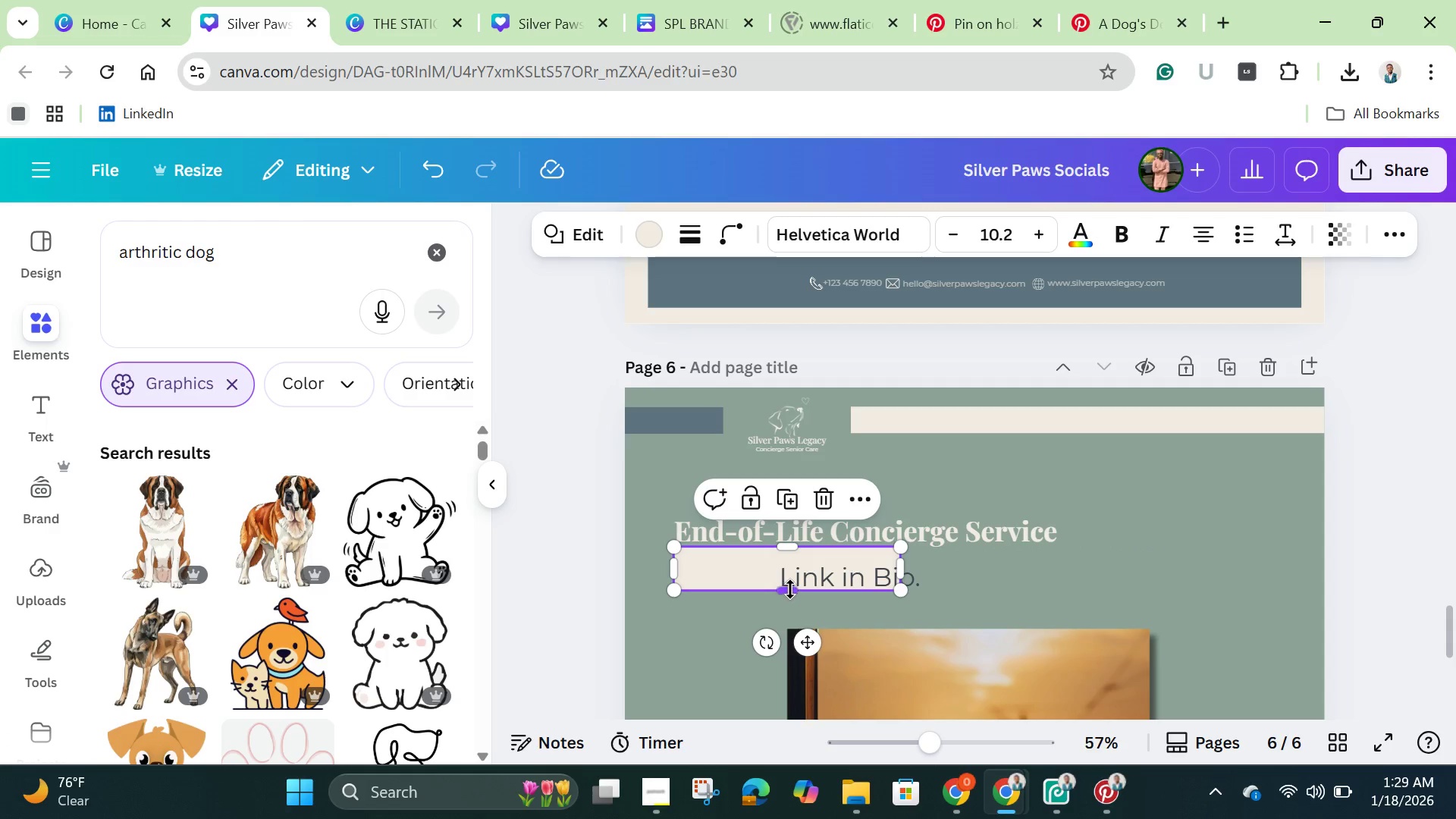 
left_click_drag(start_coordinate=[790, 588], to_coordinate=[789, 580])
 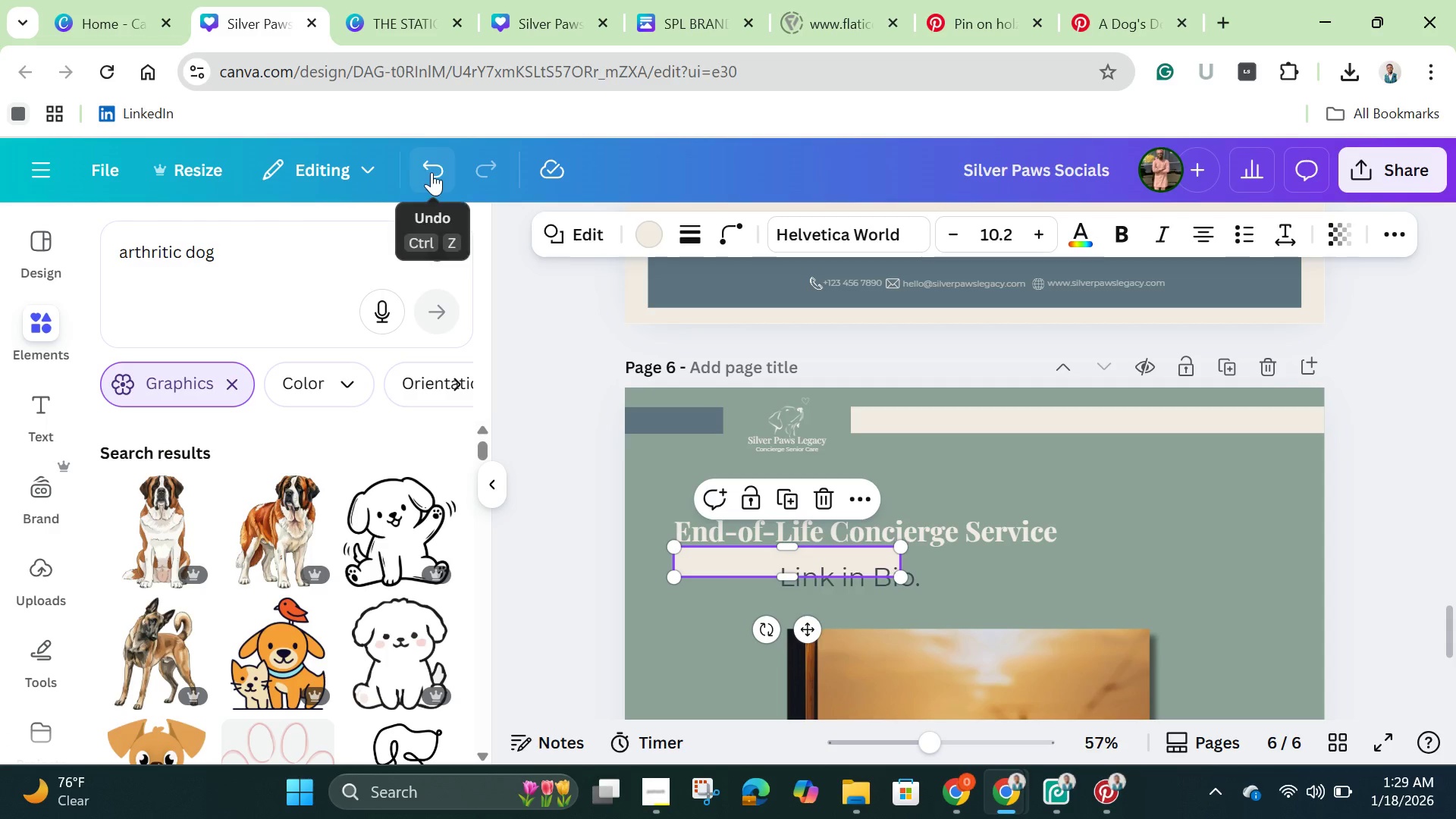 
left_click([431, 172])
 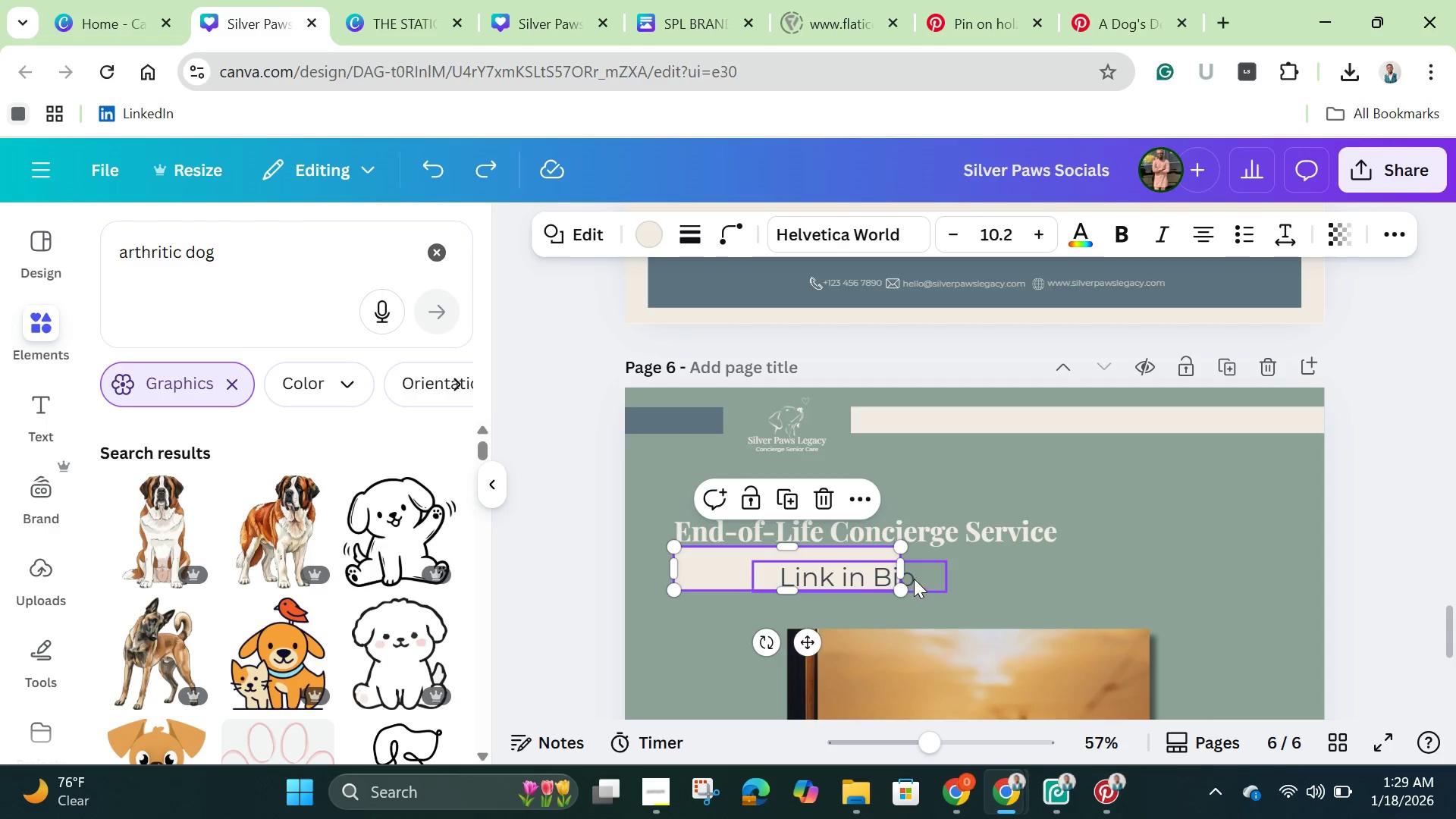 
left_click([915, 576])
 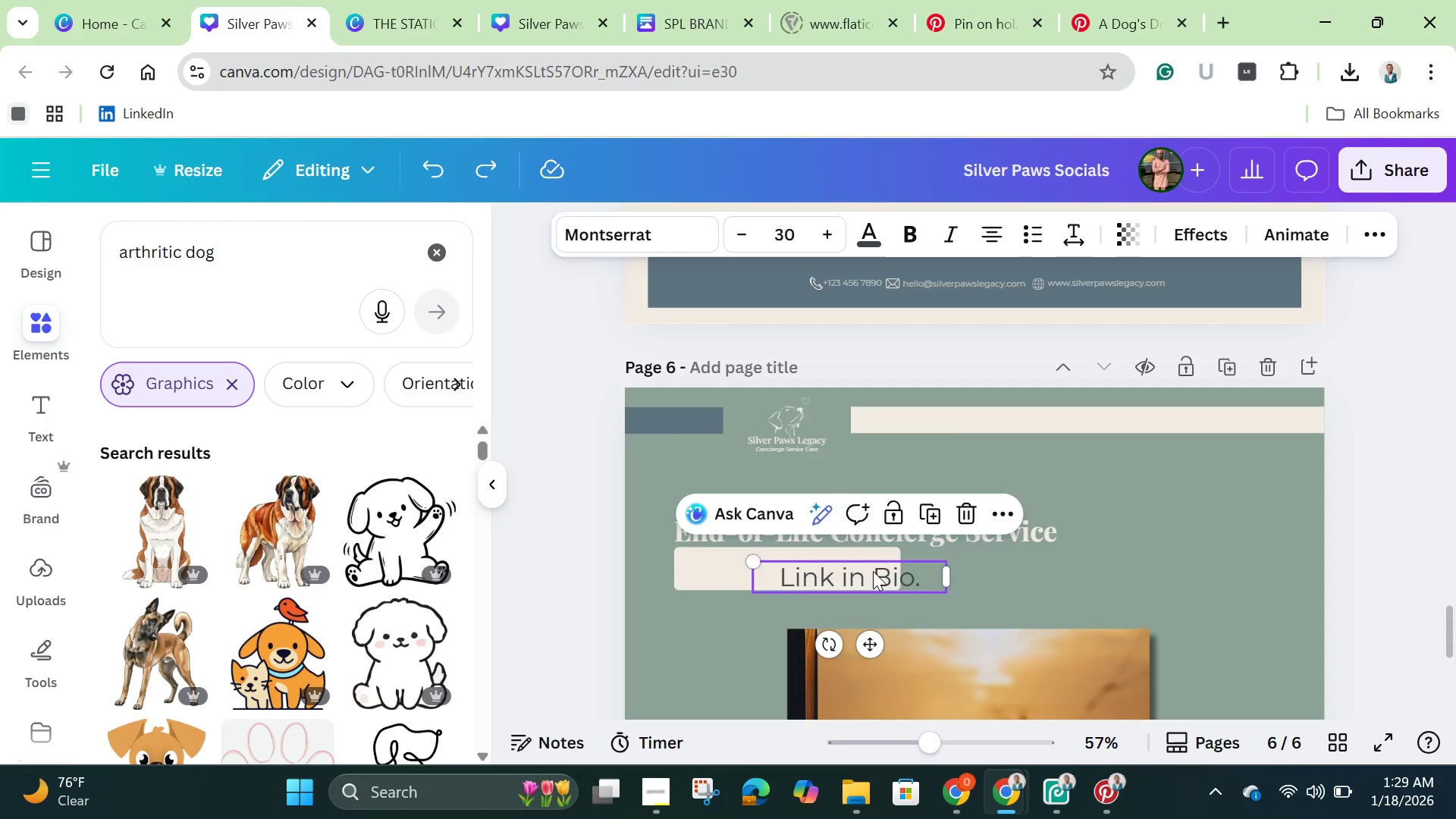 
left_click_drag(start_coordinate=[906, 575], to_coordinate=[843, 569])
 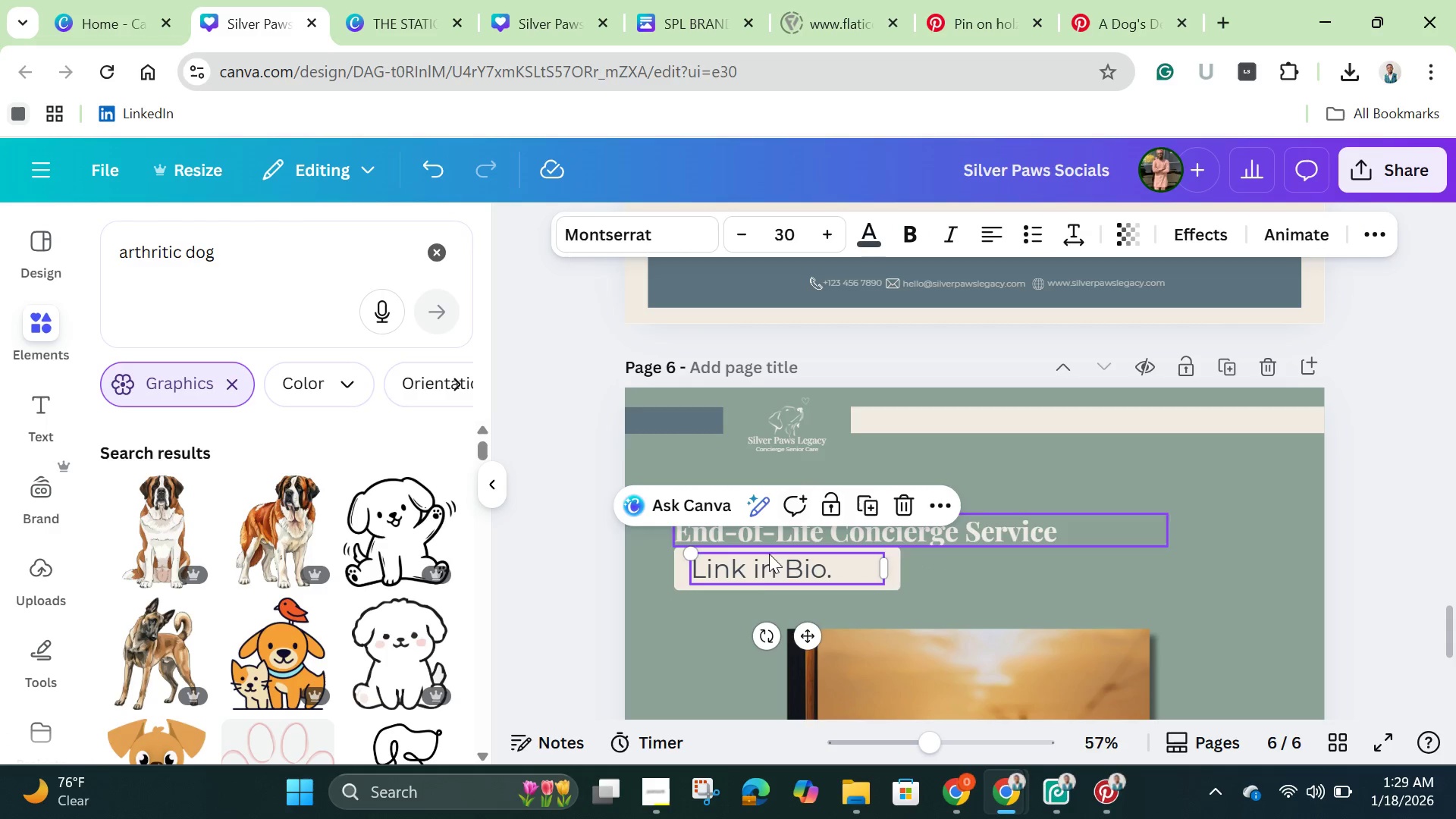 
left_click_drag(start_coordinate=[758, 568], to_coordinate=[745, 569])
 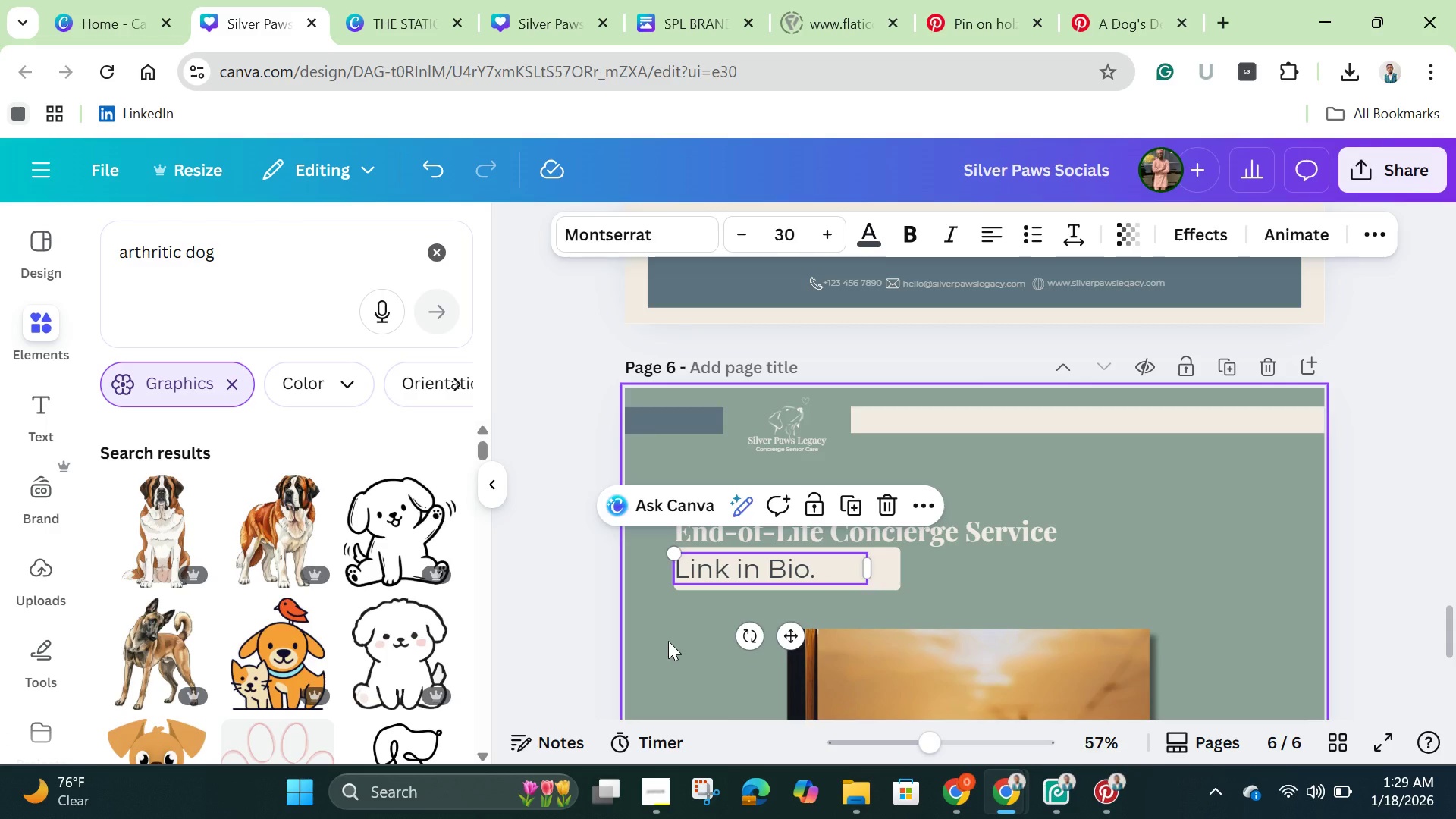 
left_click([668, 641])
 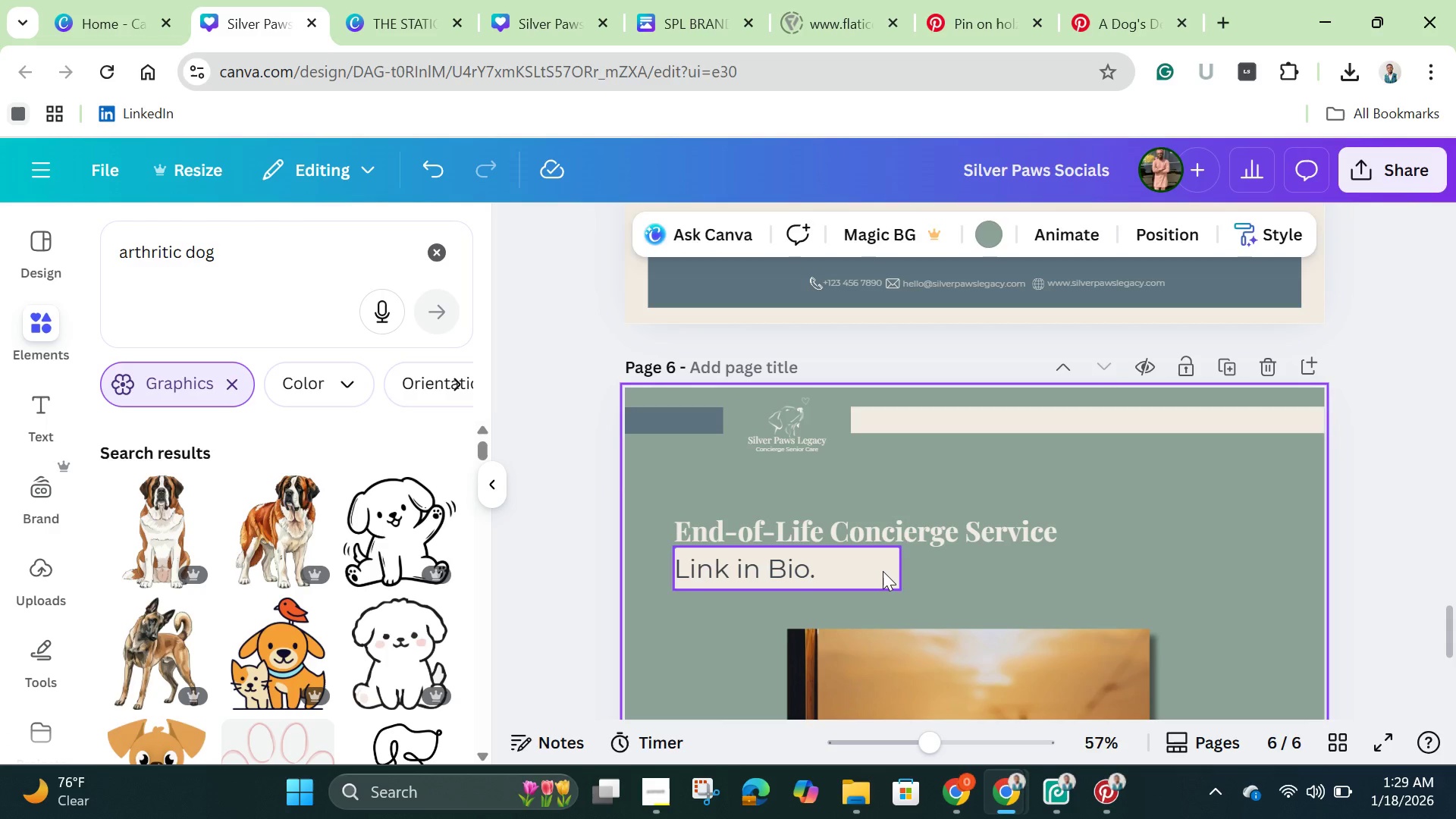 
left_click([883, 571])
 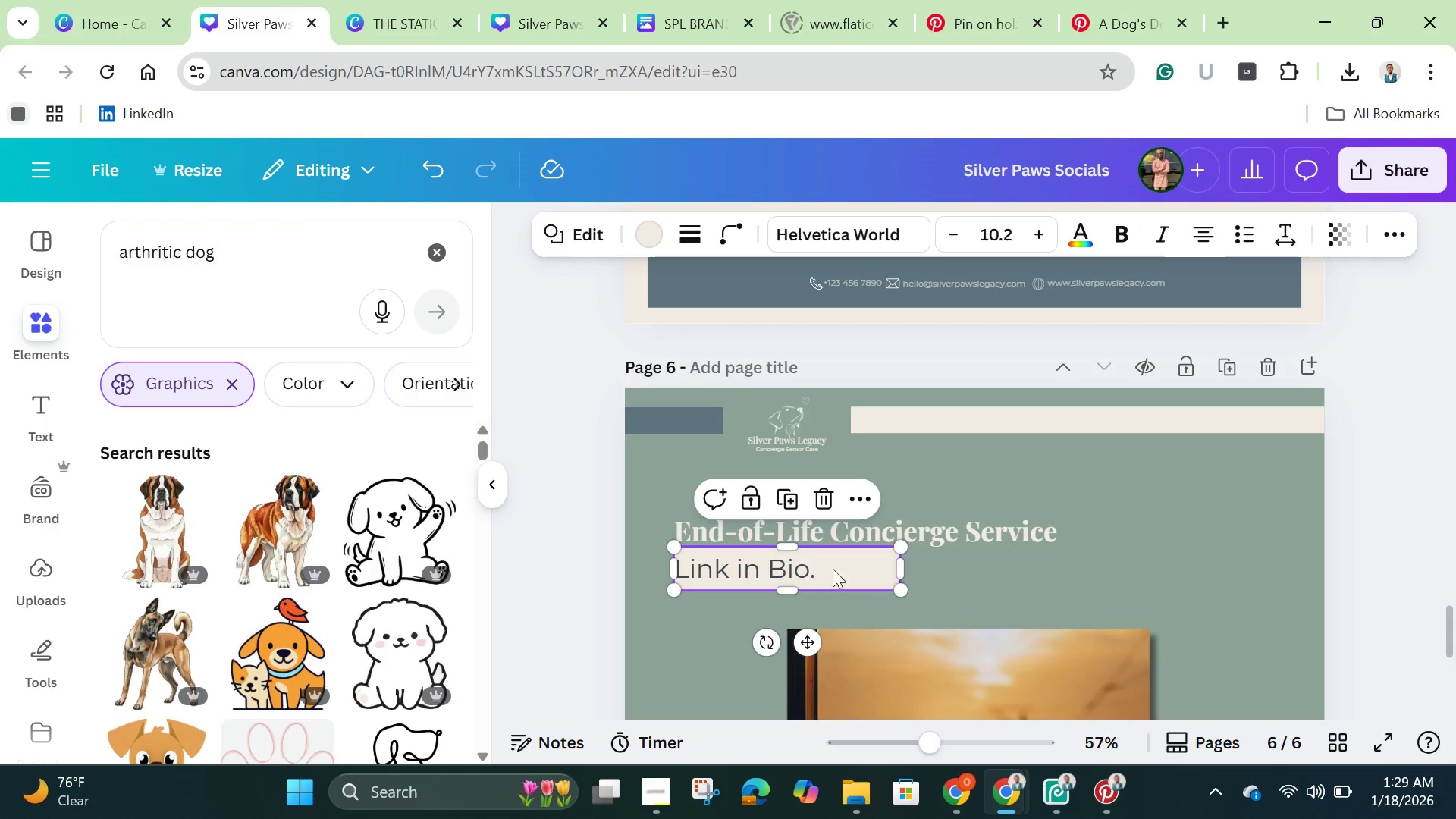 
left_click([800, 572])
 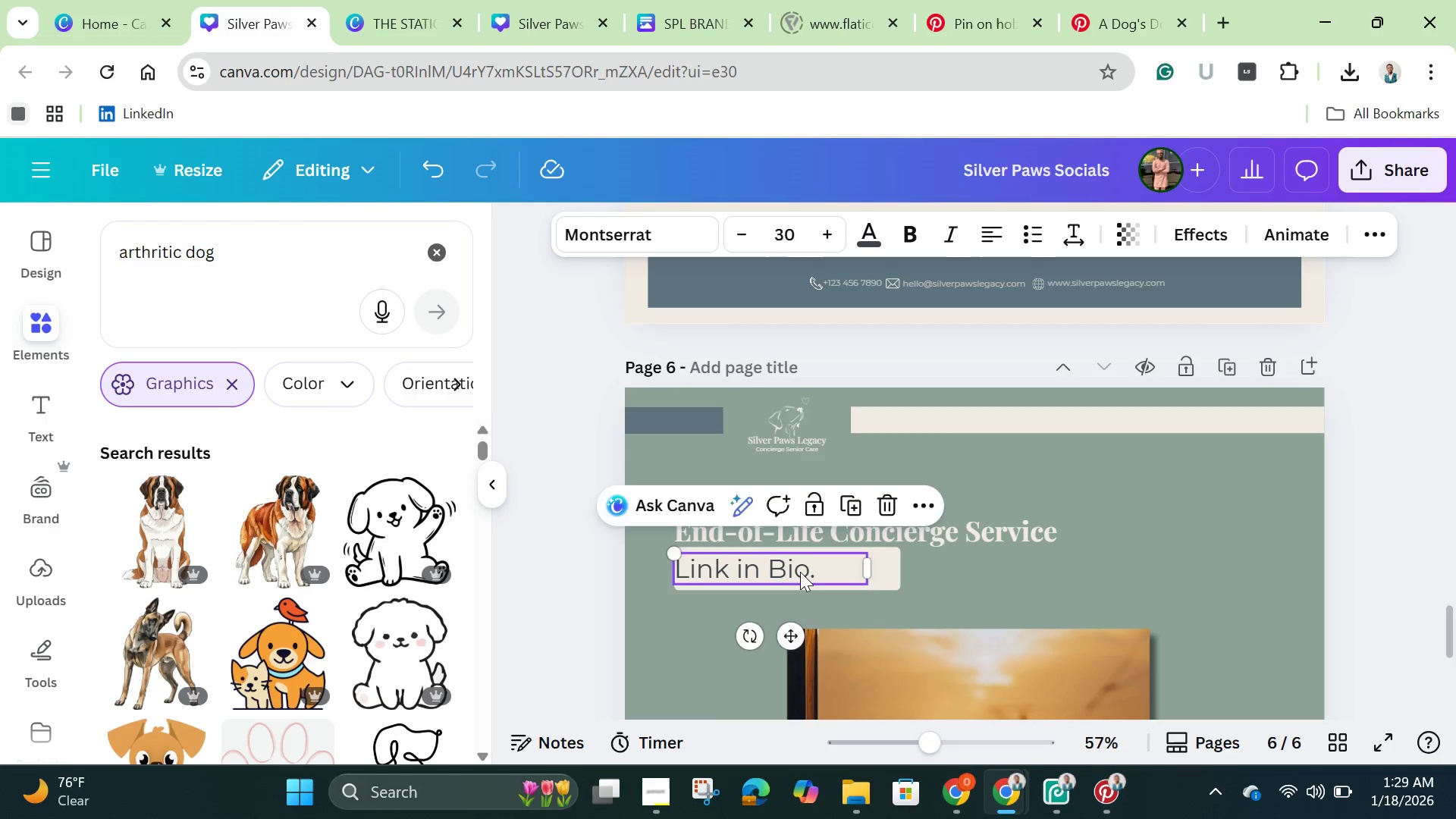 
key(ArrowRight)
 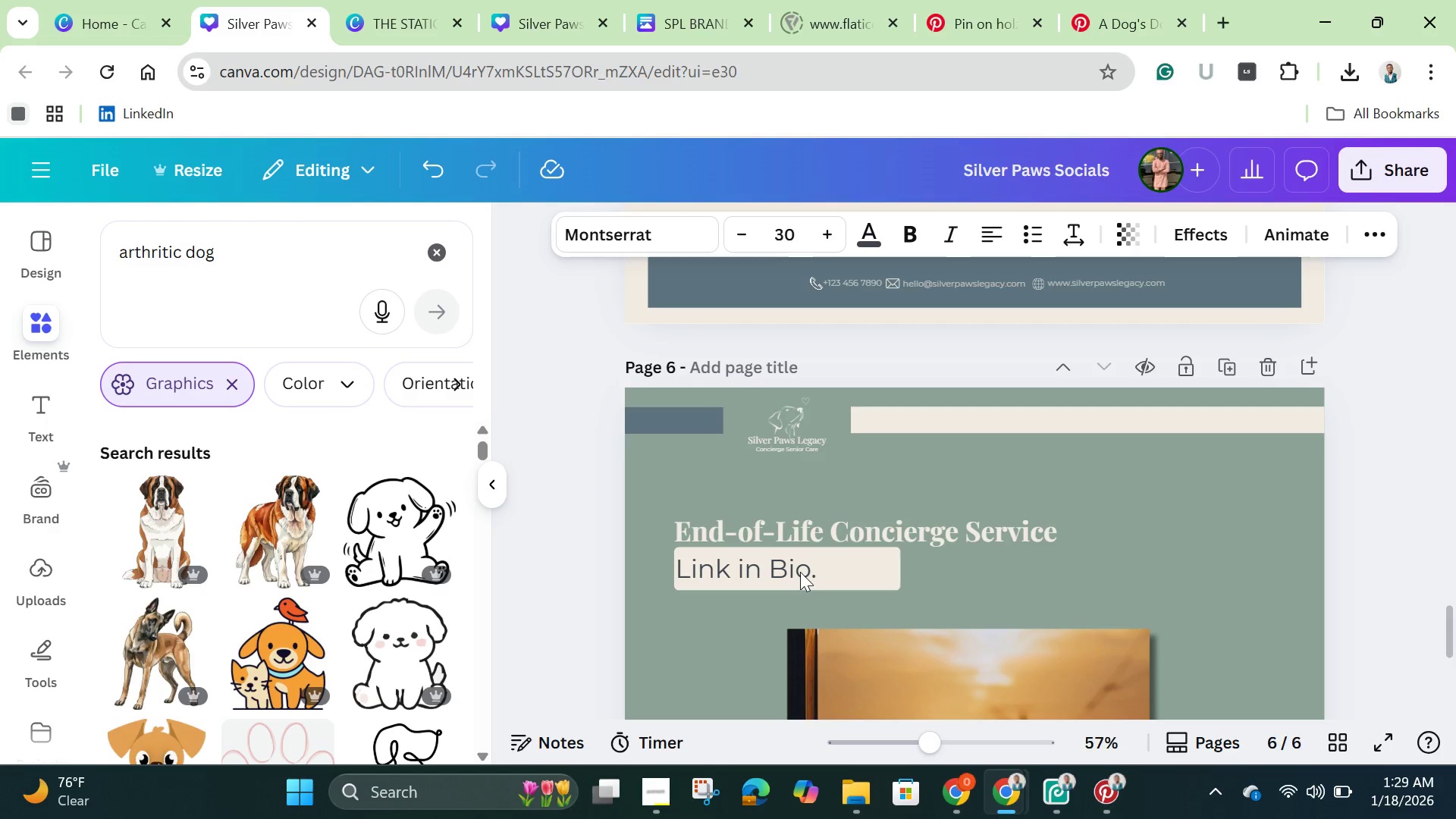 
key(ArrowRight)
 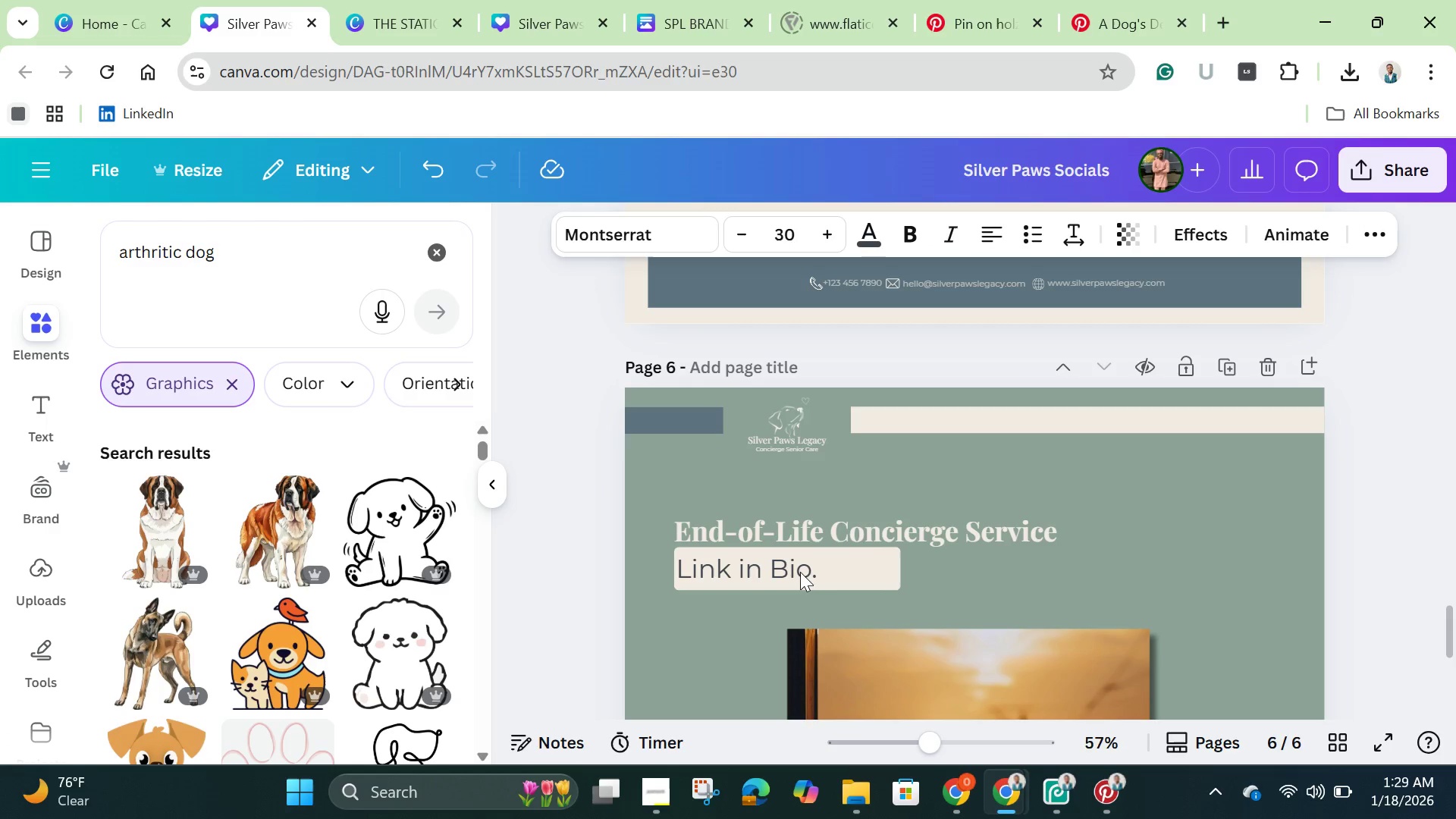 
key(ArrowRight)
 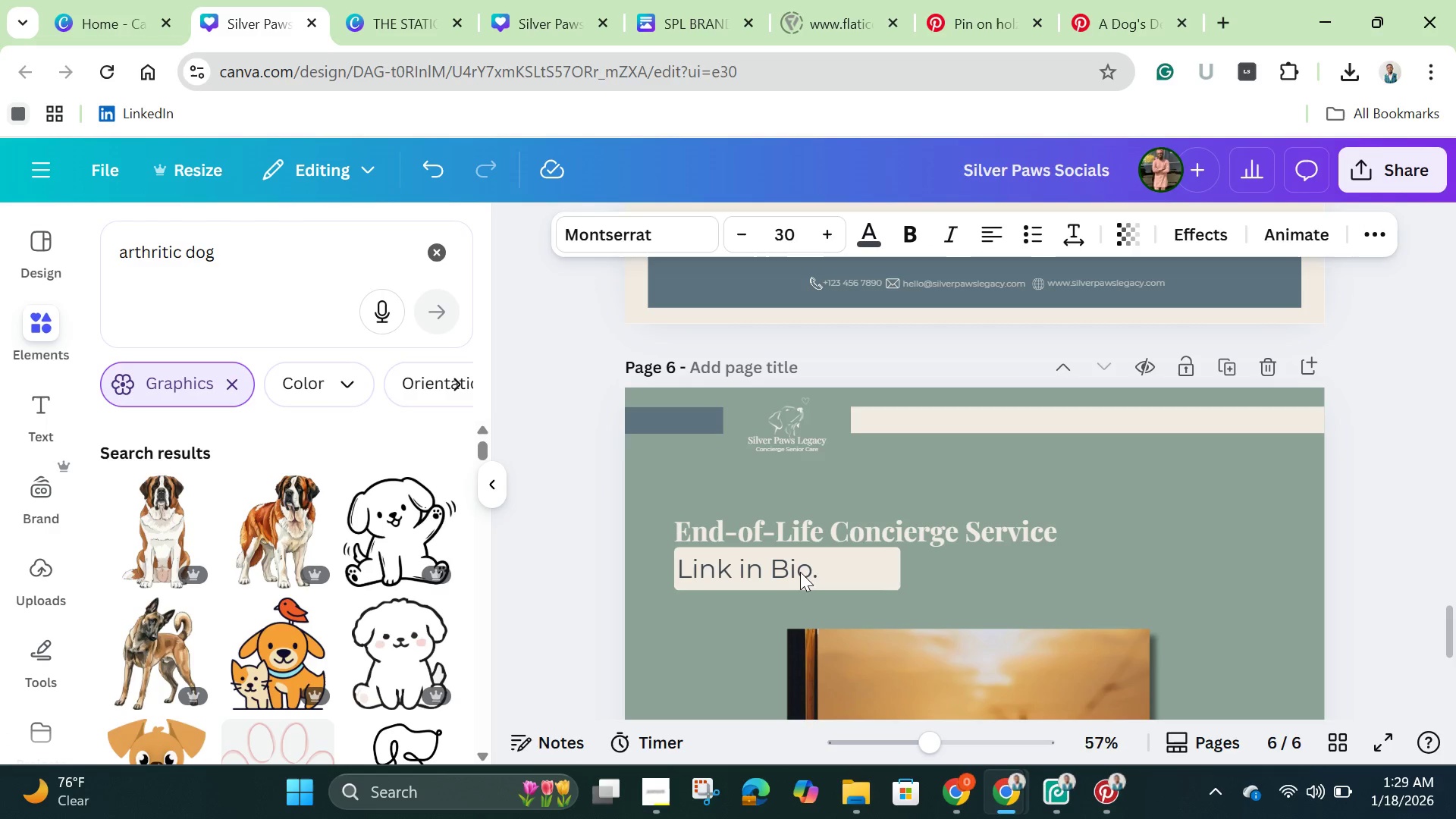 
key(ArrowRight)
 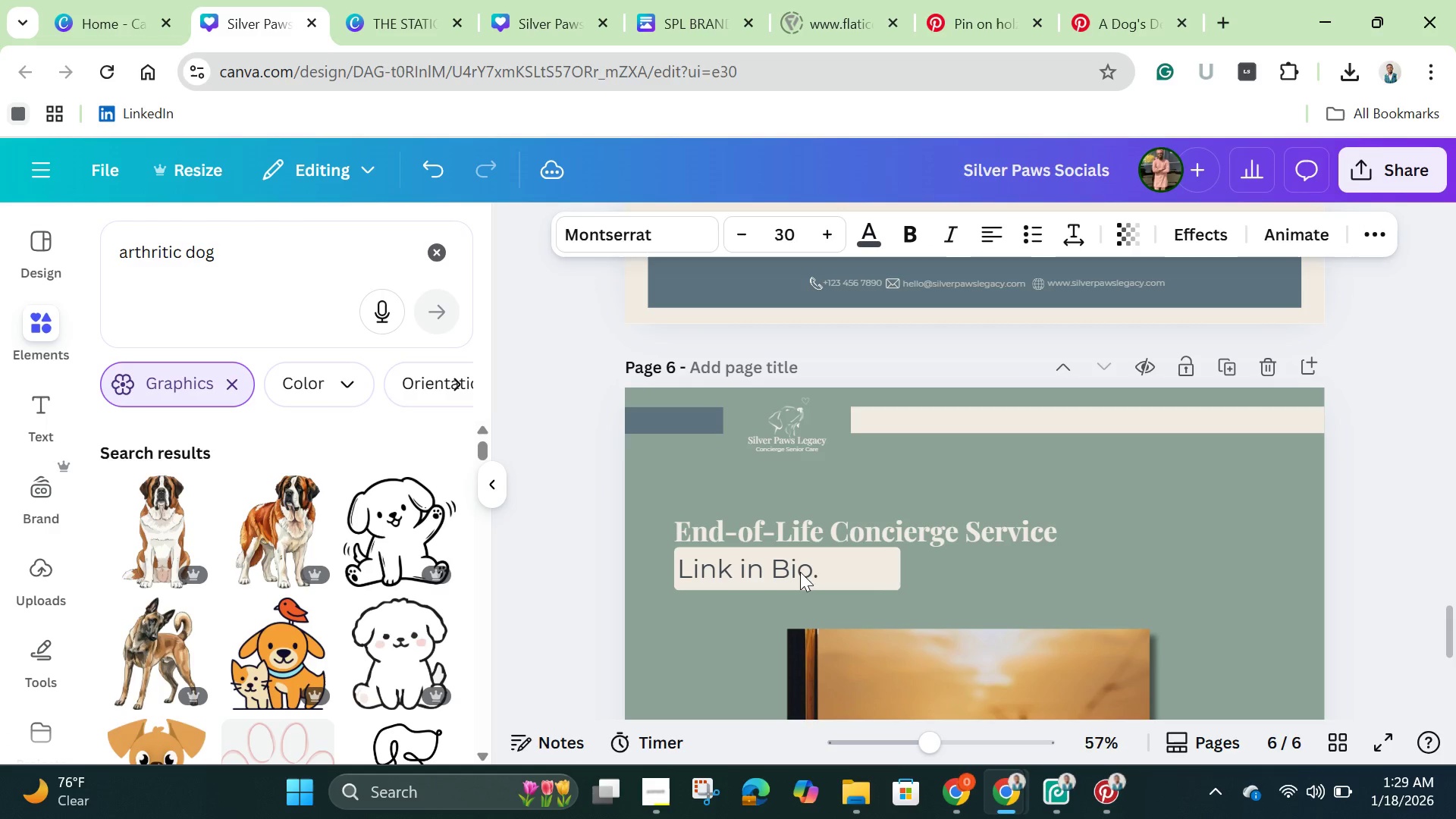 
key(ArrowRight)
 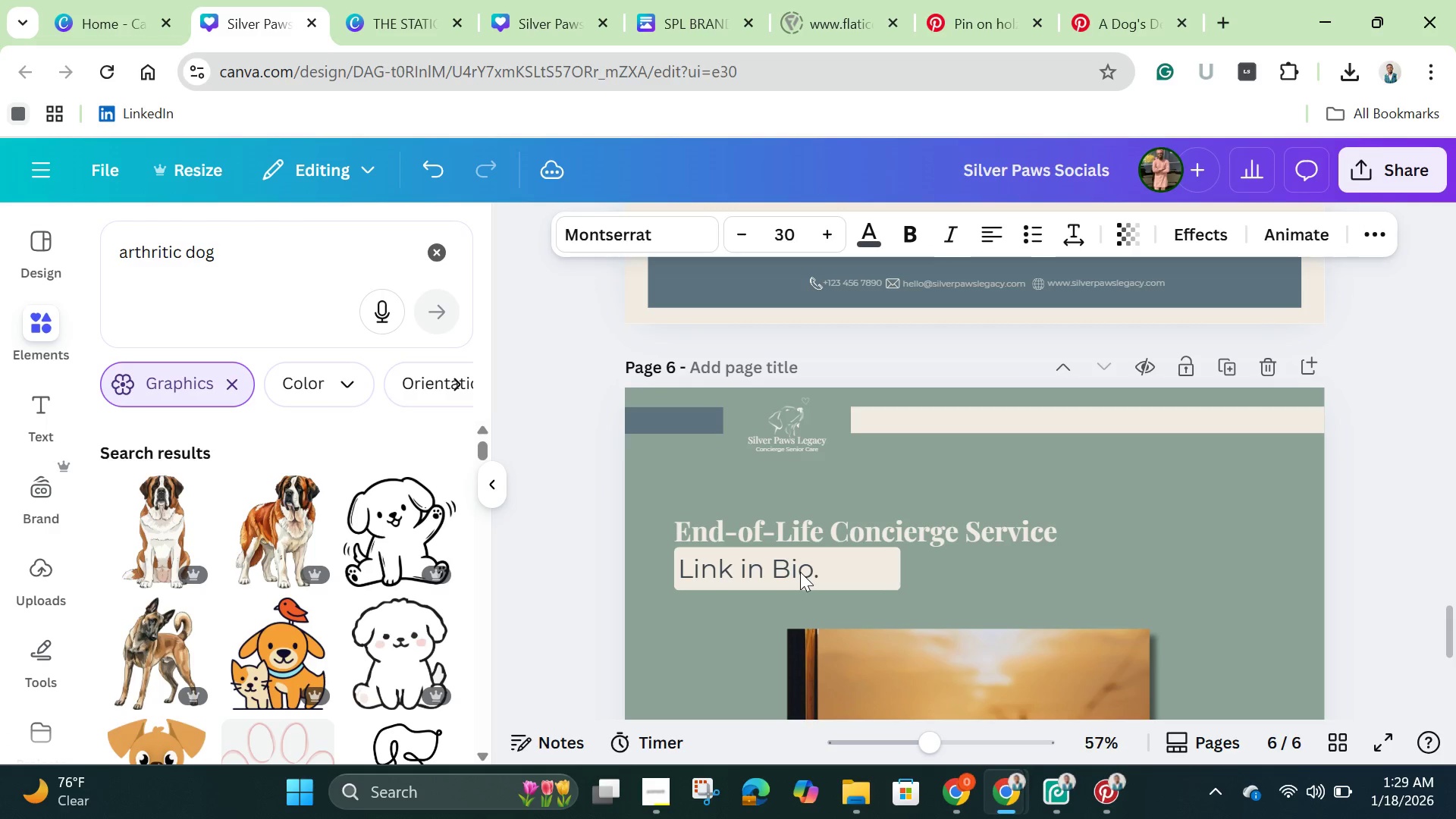 
key(ArrowRight)
 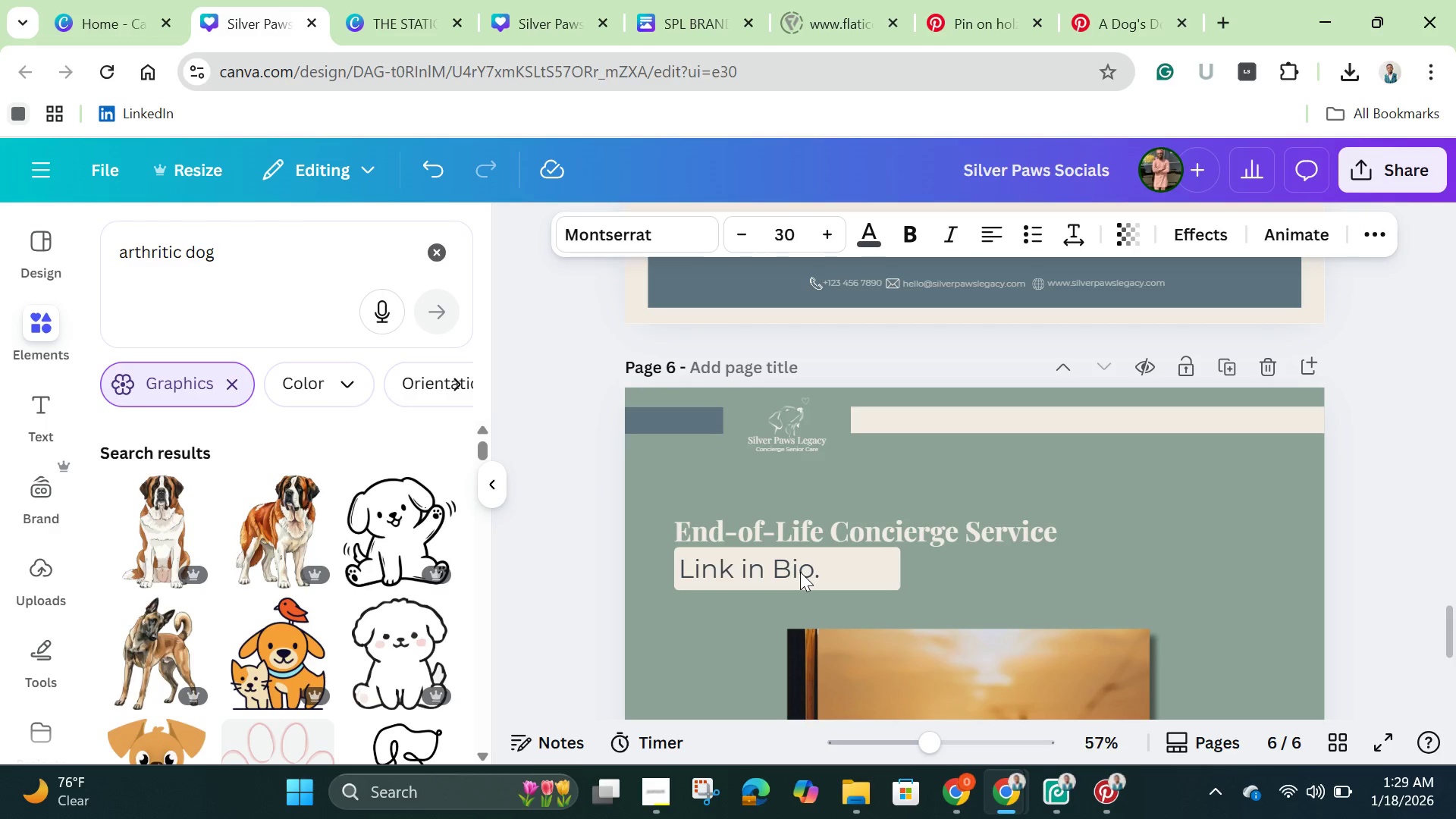 
key(ArrowRight)
 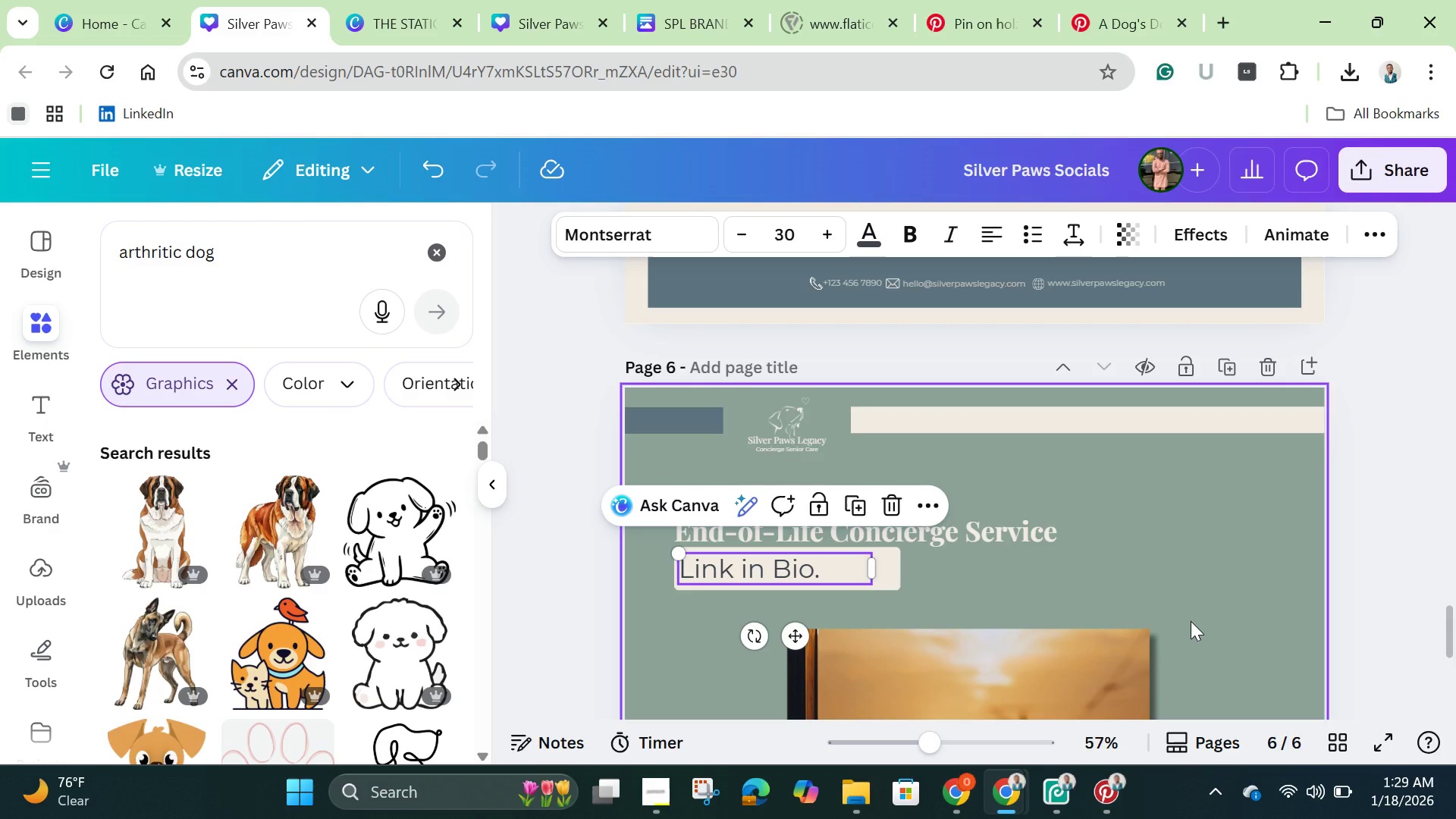 
left_click([1191, 621])
 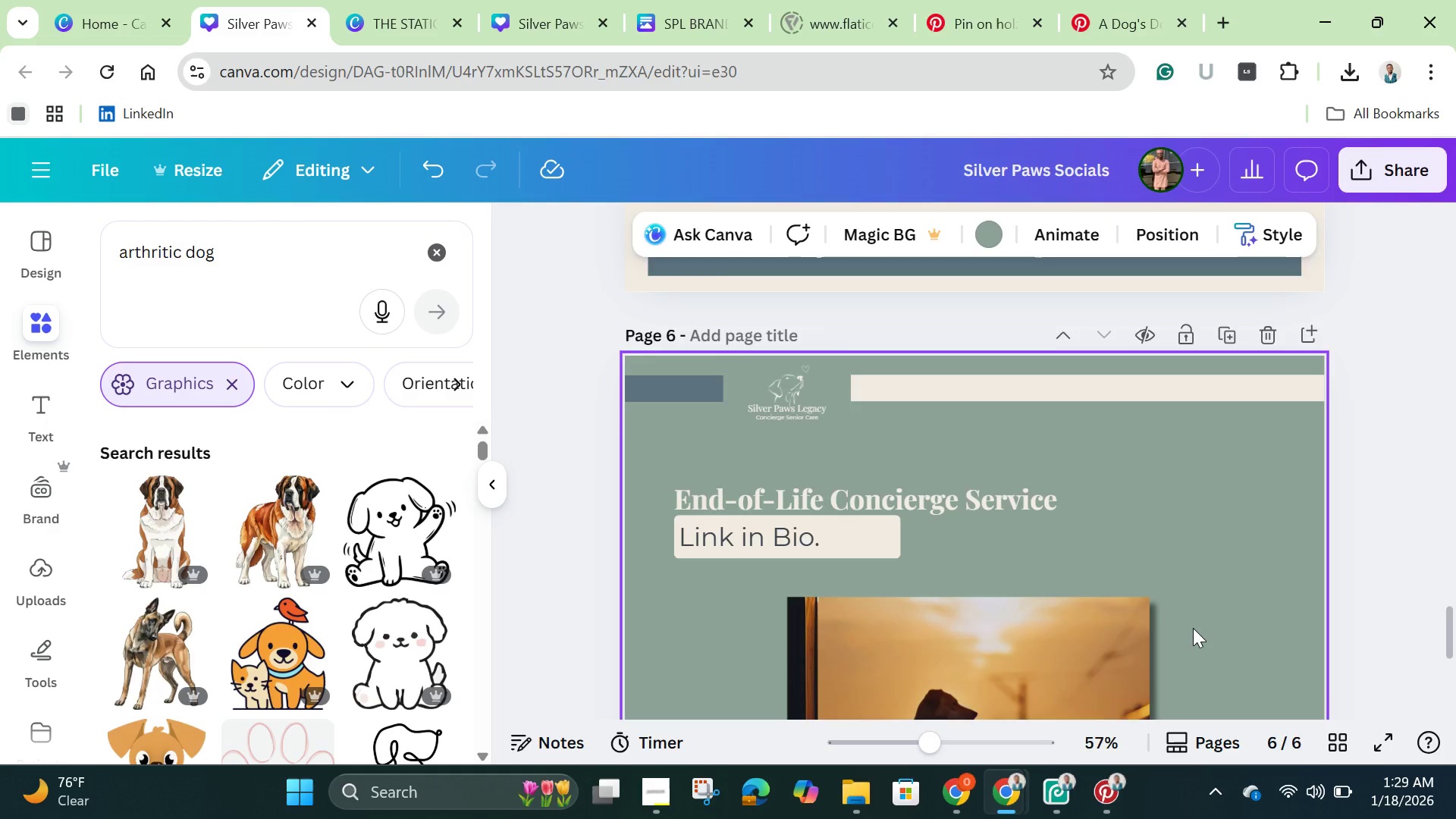 
scroll: coordinate [1196, 633], scroll_direction: down, amount: 5.0
 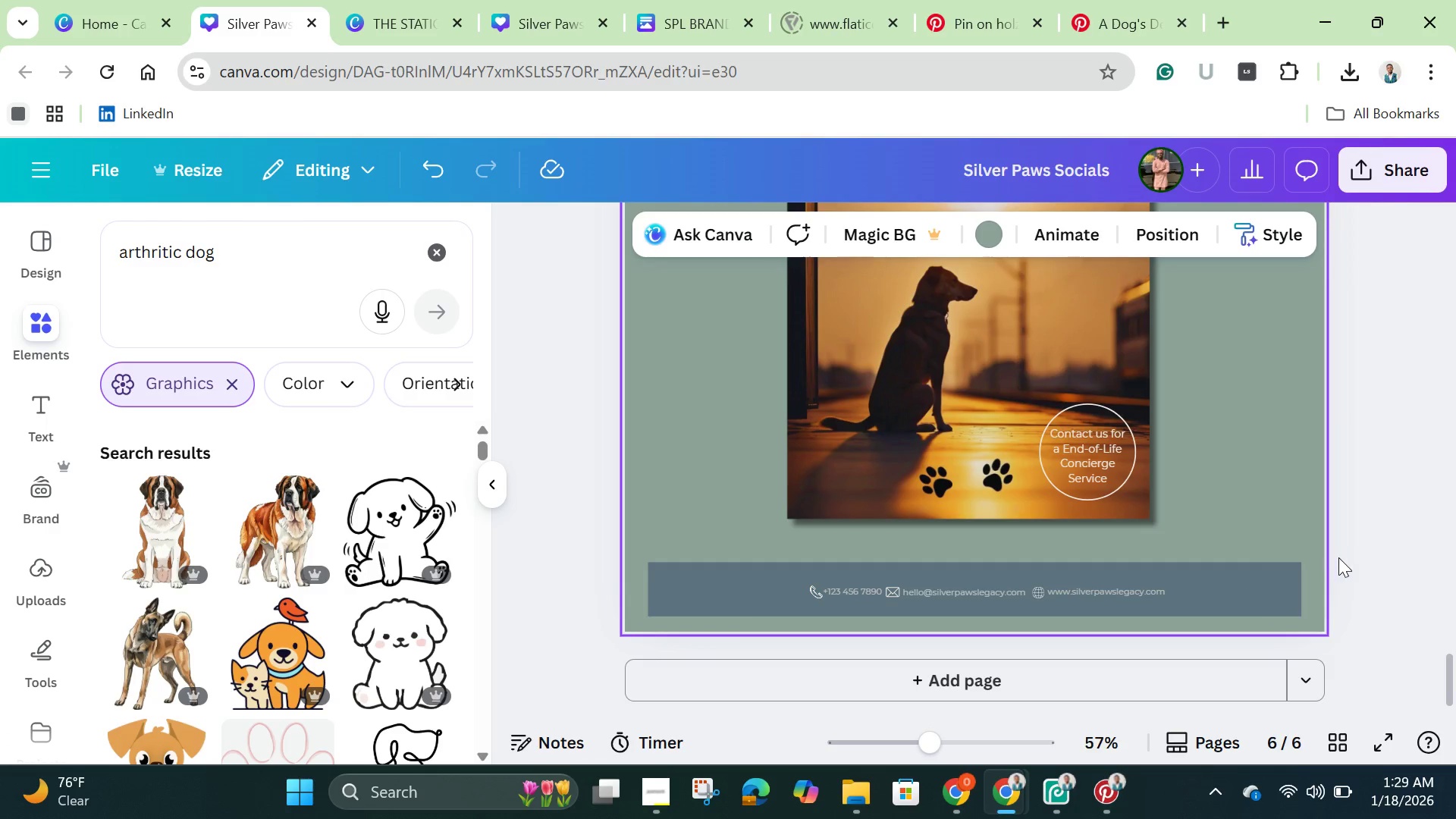 
left_click([1369, 580])
 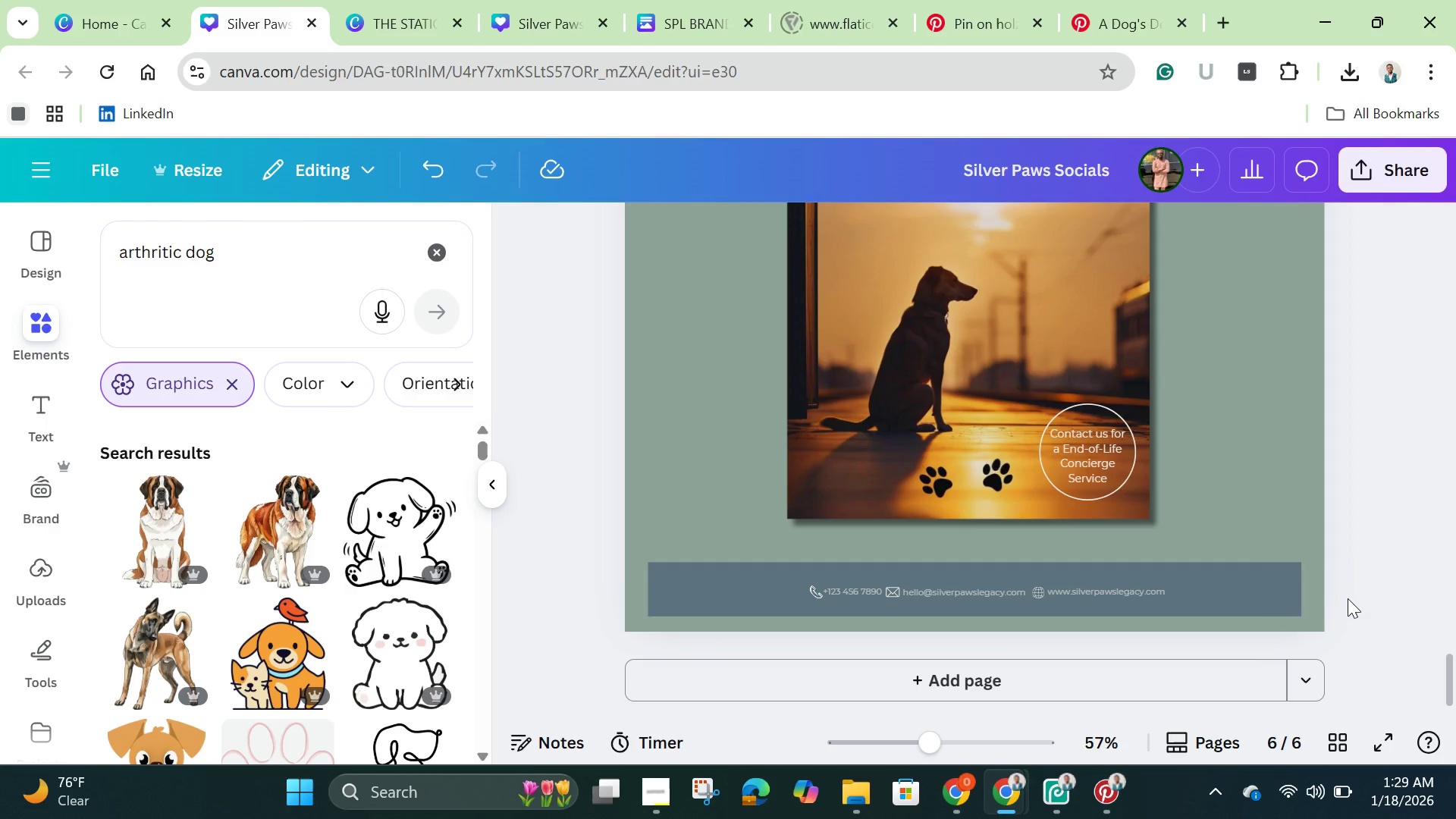 
wait(30.22)
 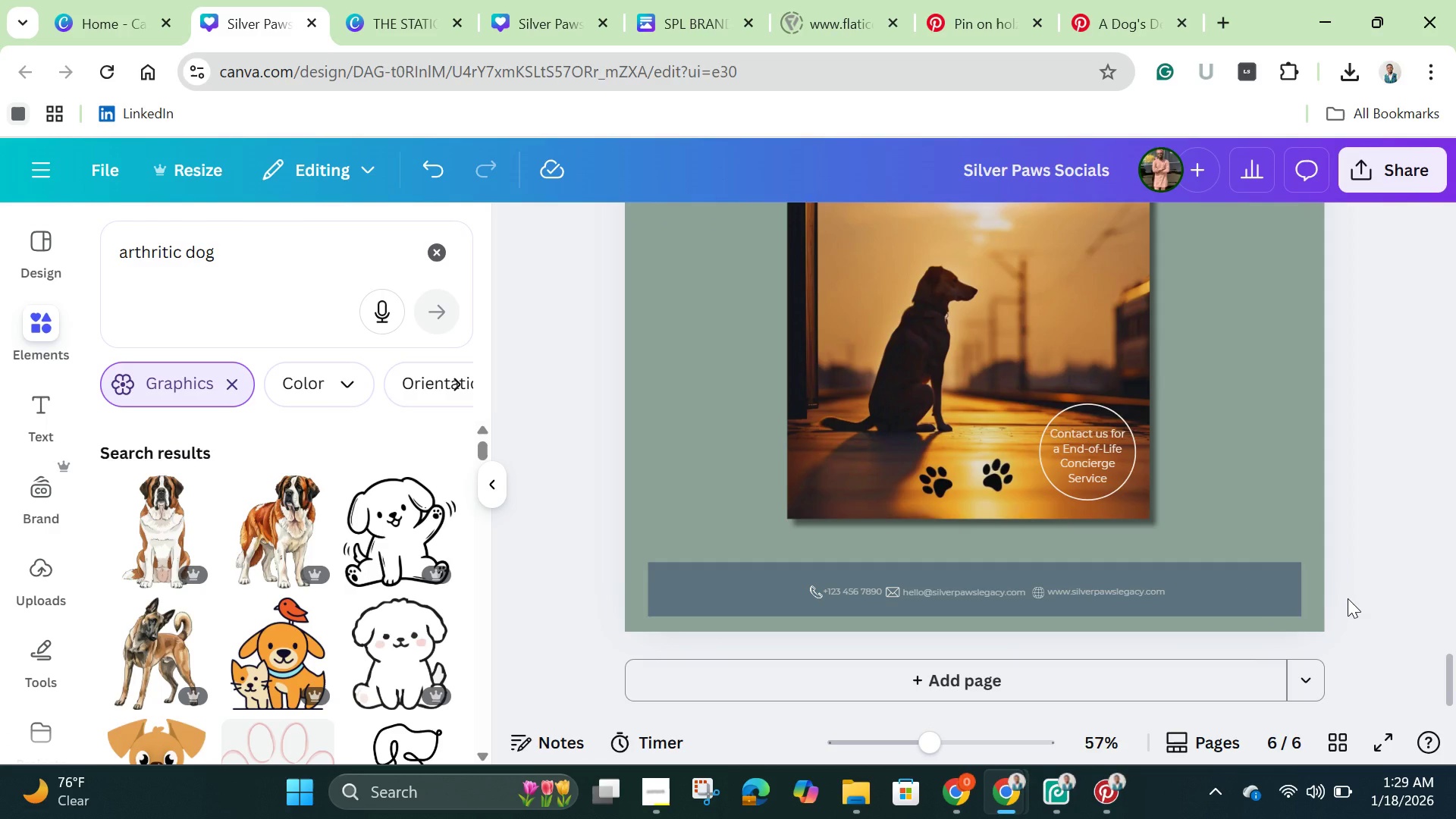 
left_click([1399, 165])
 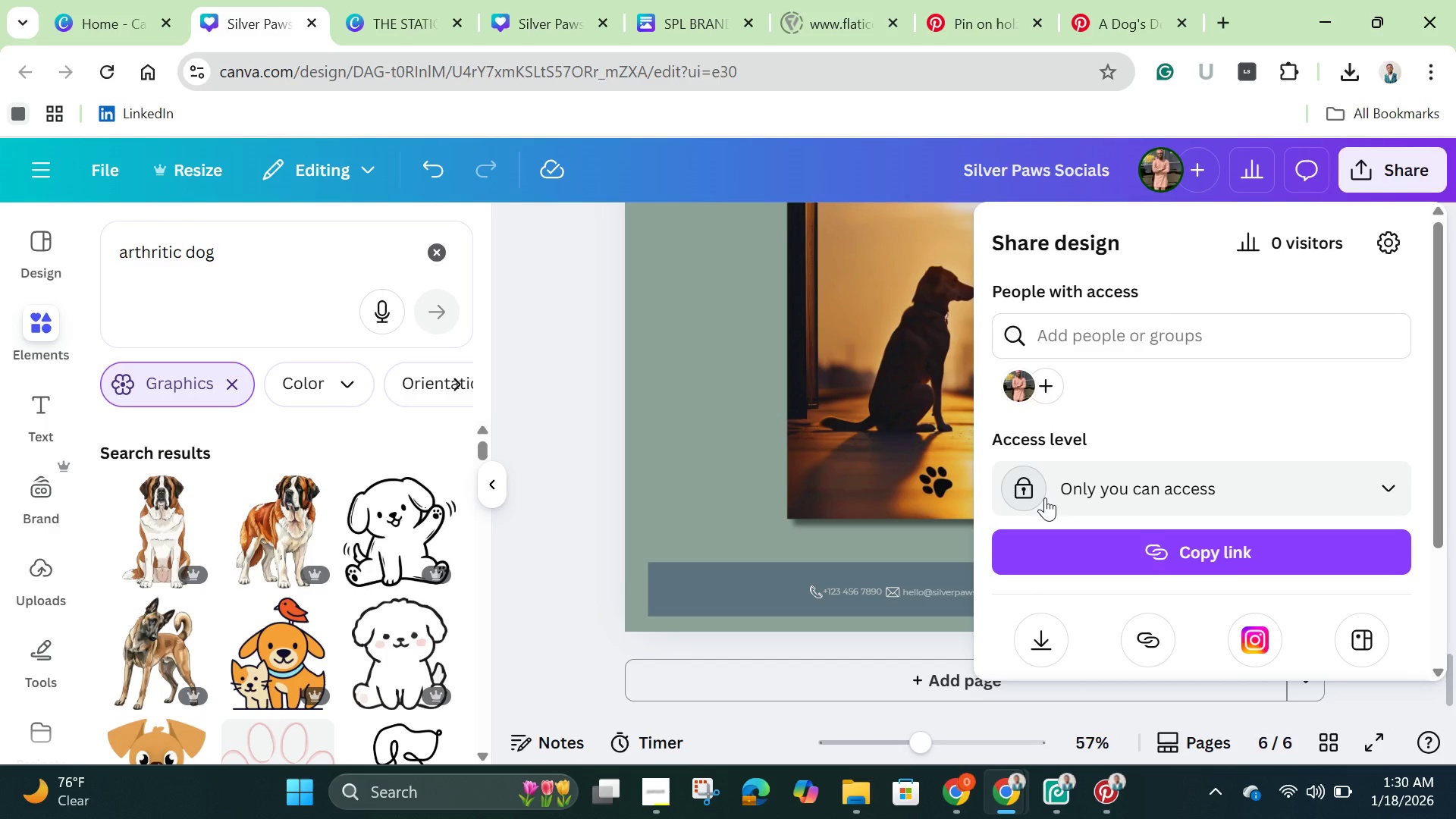 
left_click([1035, 494])
 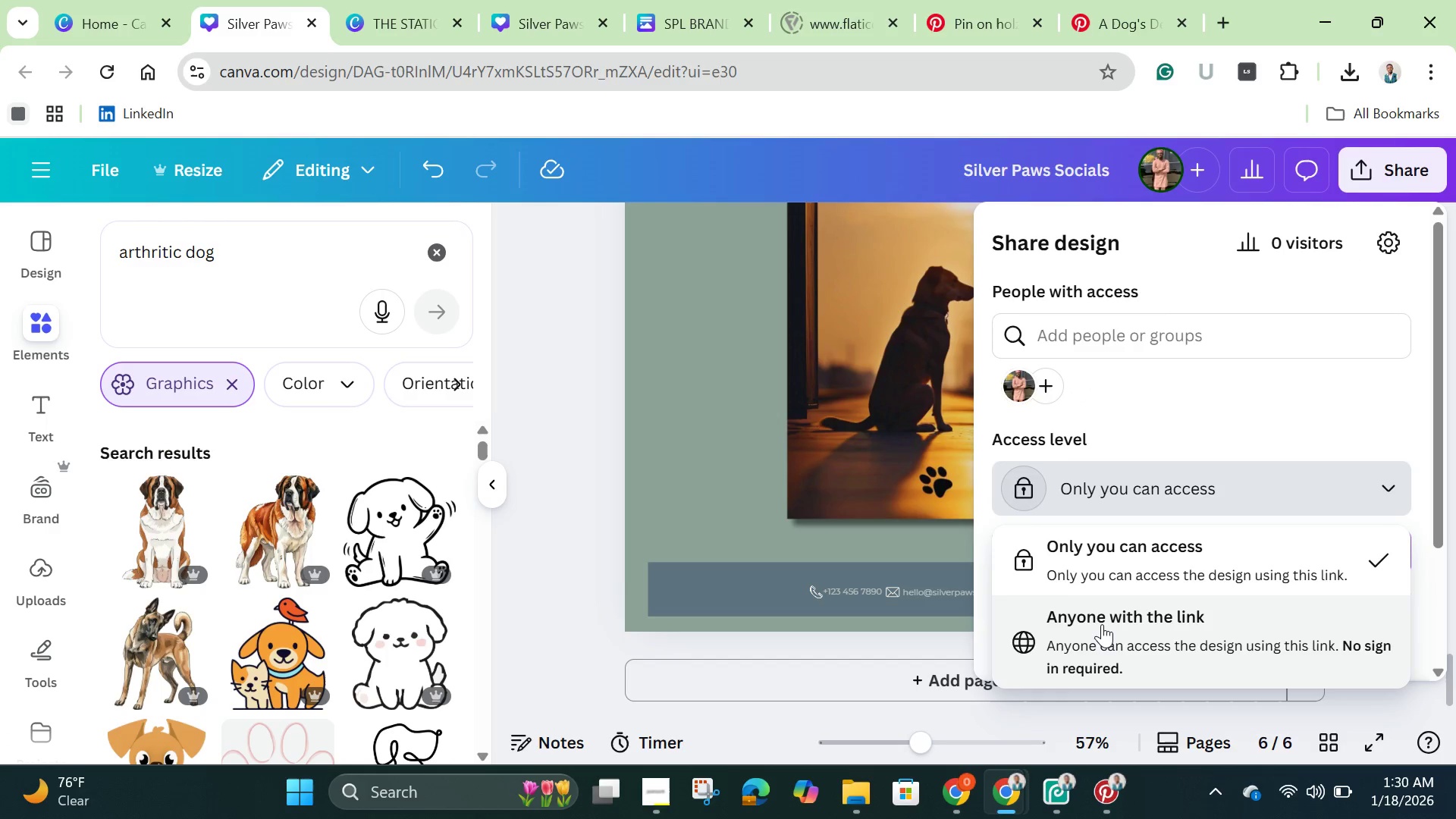 
left_click([1102, 624])
 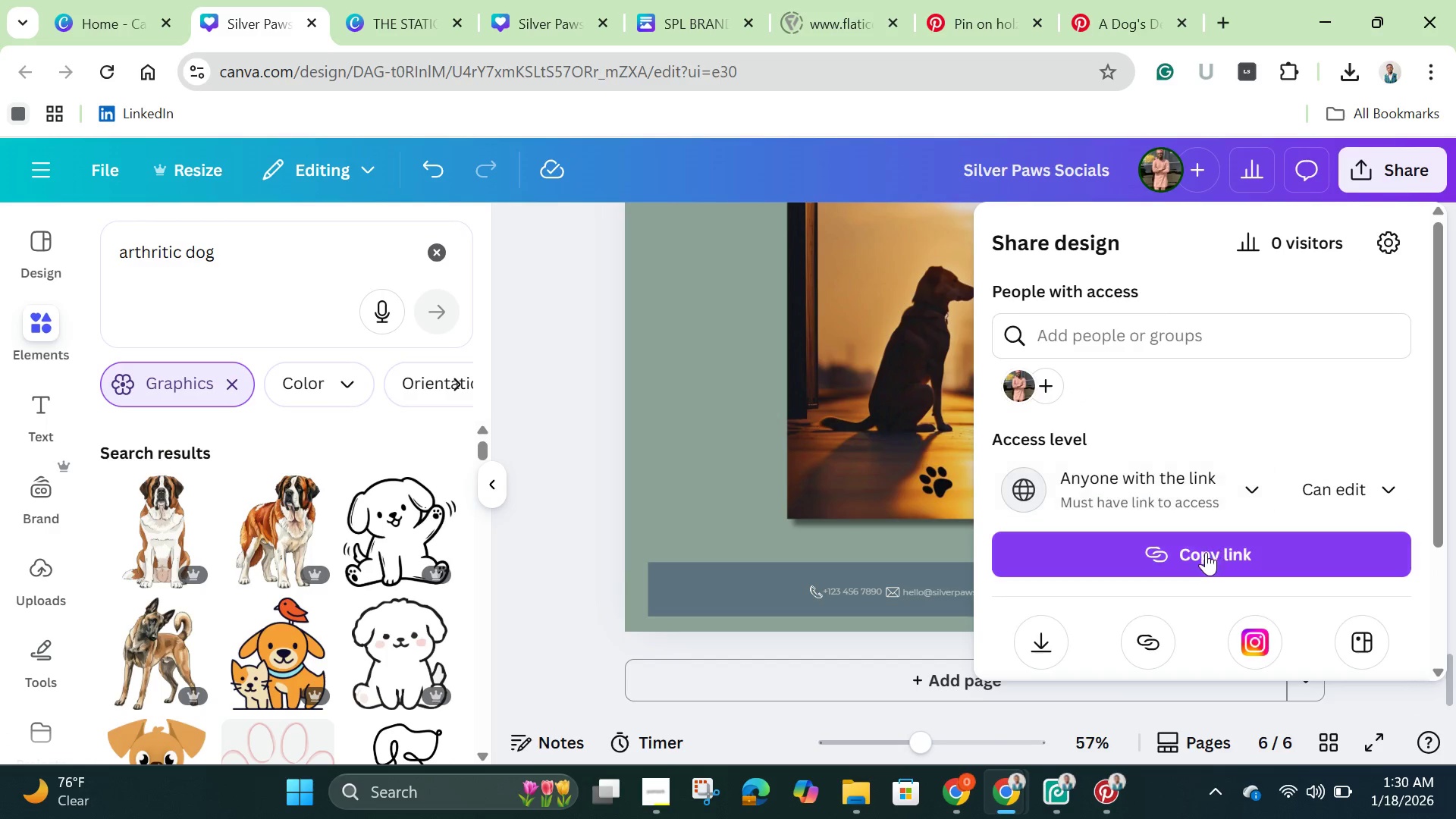 
left_click([1206, 554])
 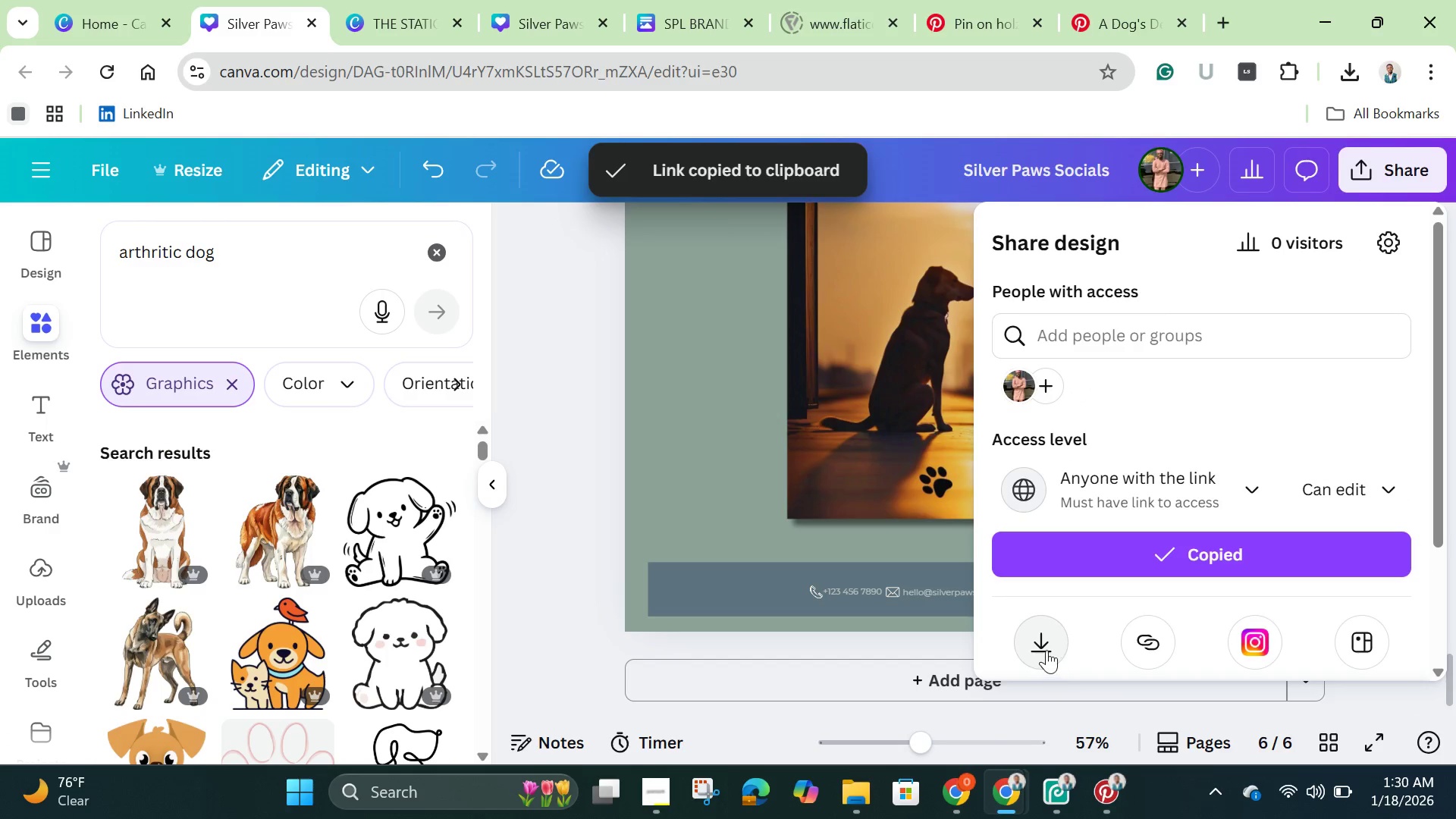 
left_click([1046, 649])
 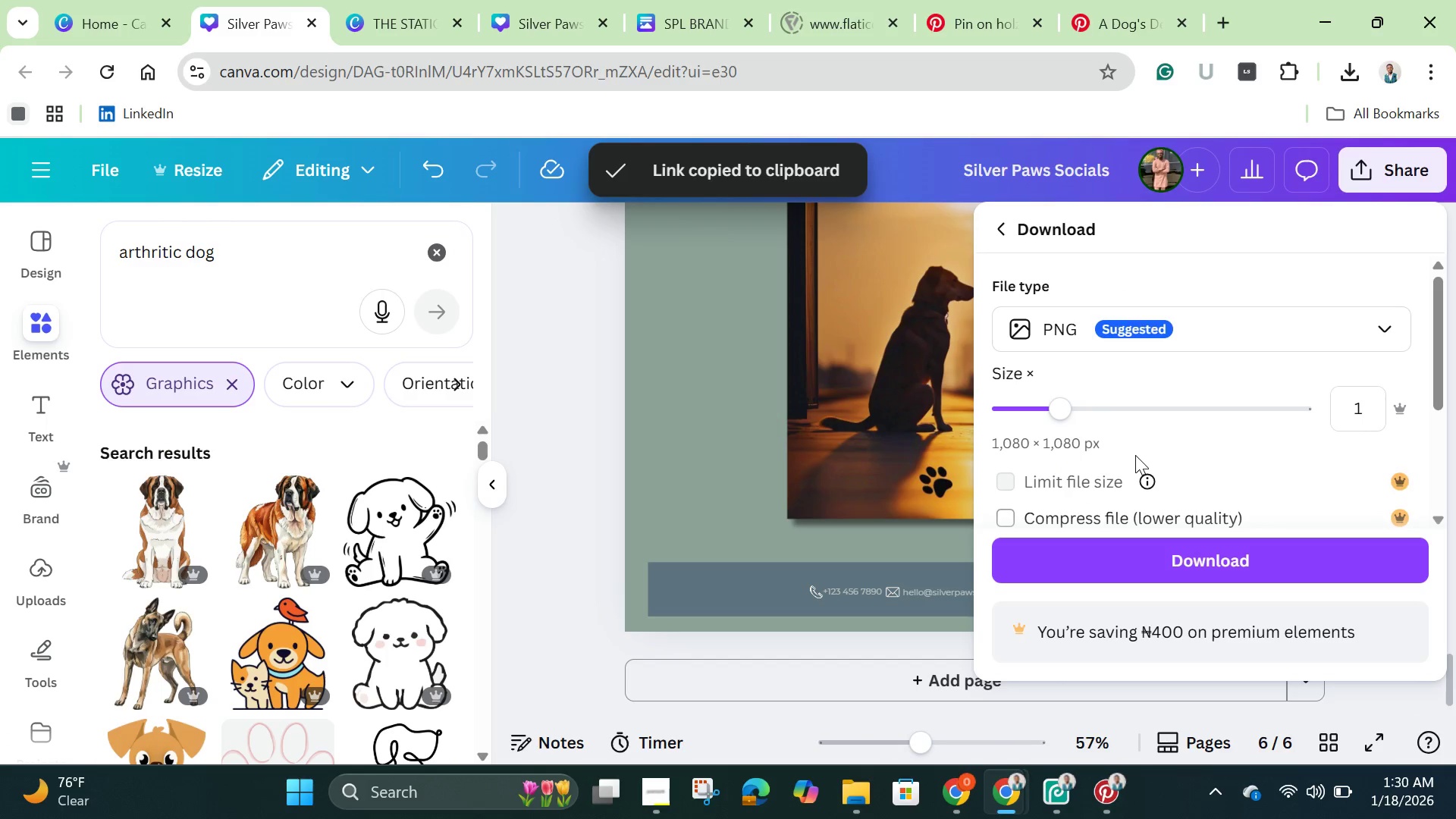 
scroll: coordinate [1135, 455], scroll_direction: down, amount: 3.0
 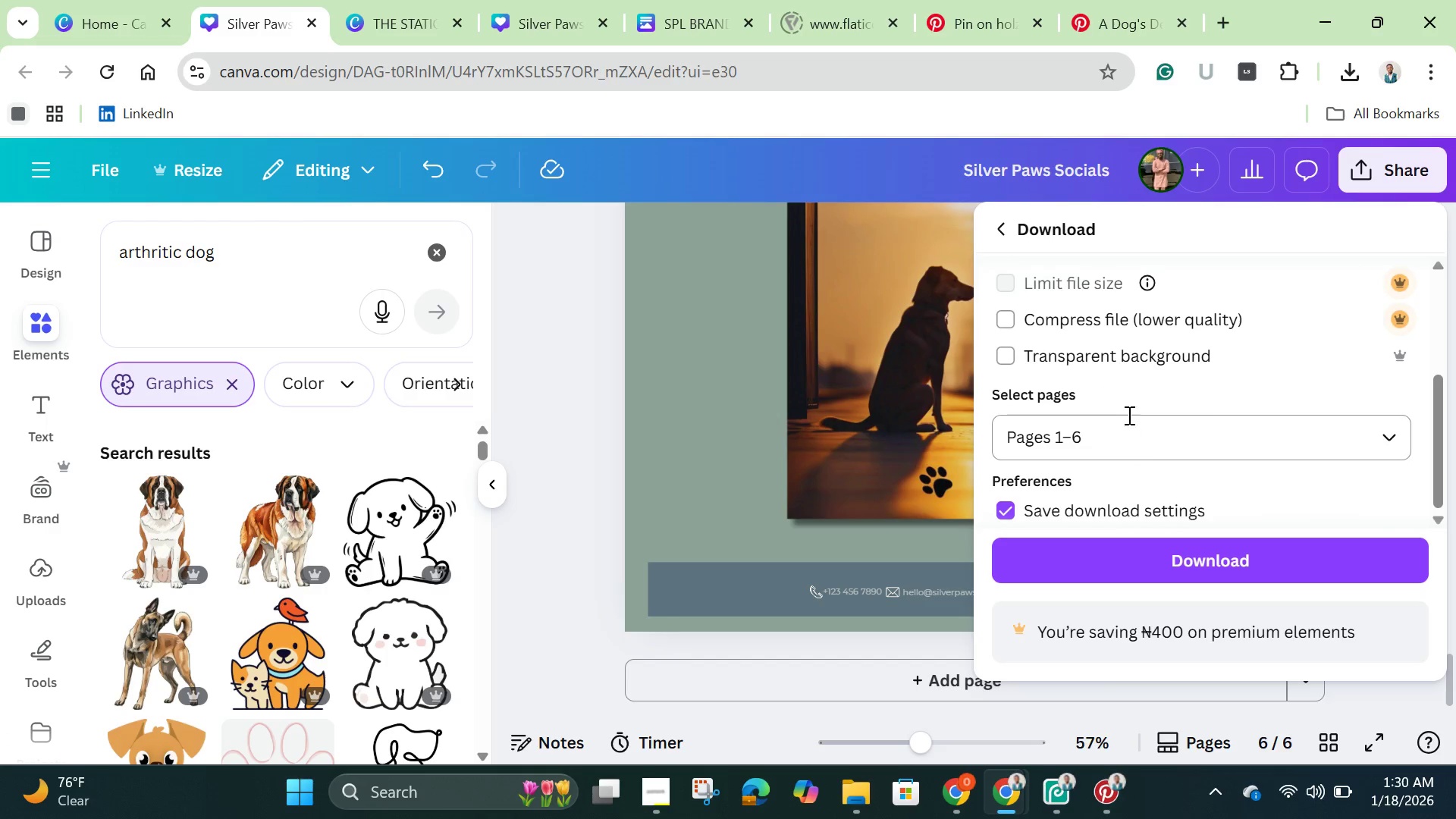 
wait(5.38)
 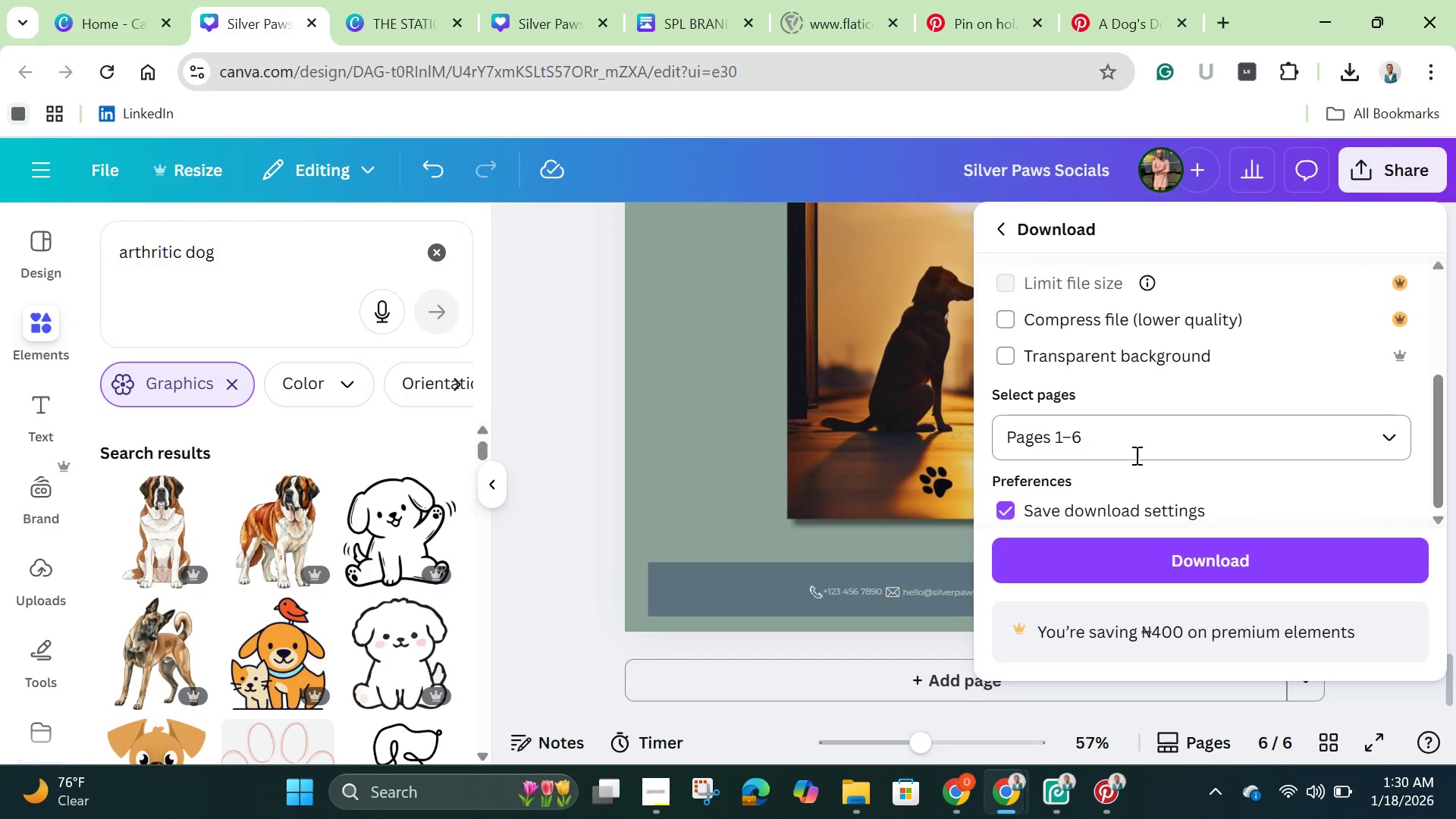 
scroll: coordinate [1103, 418], scroll_direction: up, amount: 3.0
 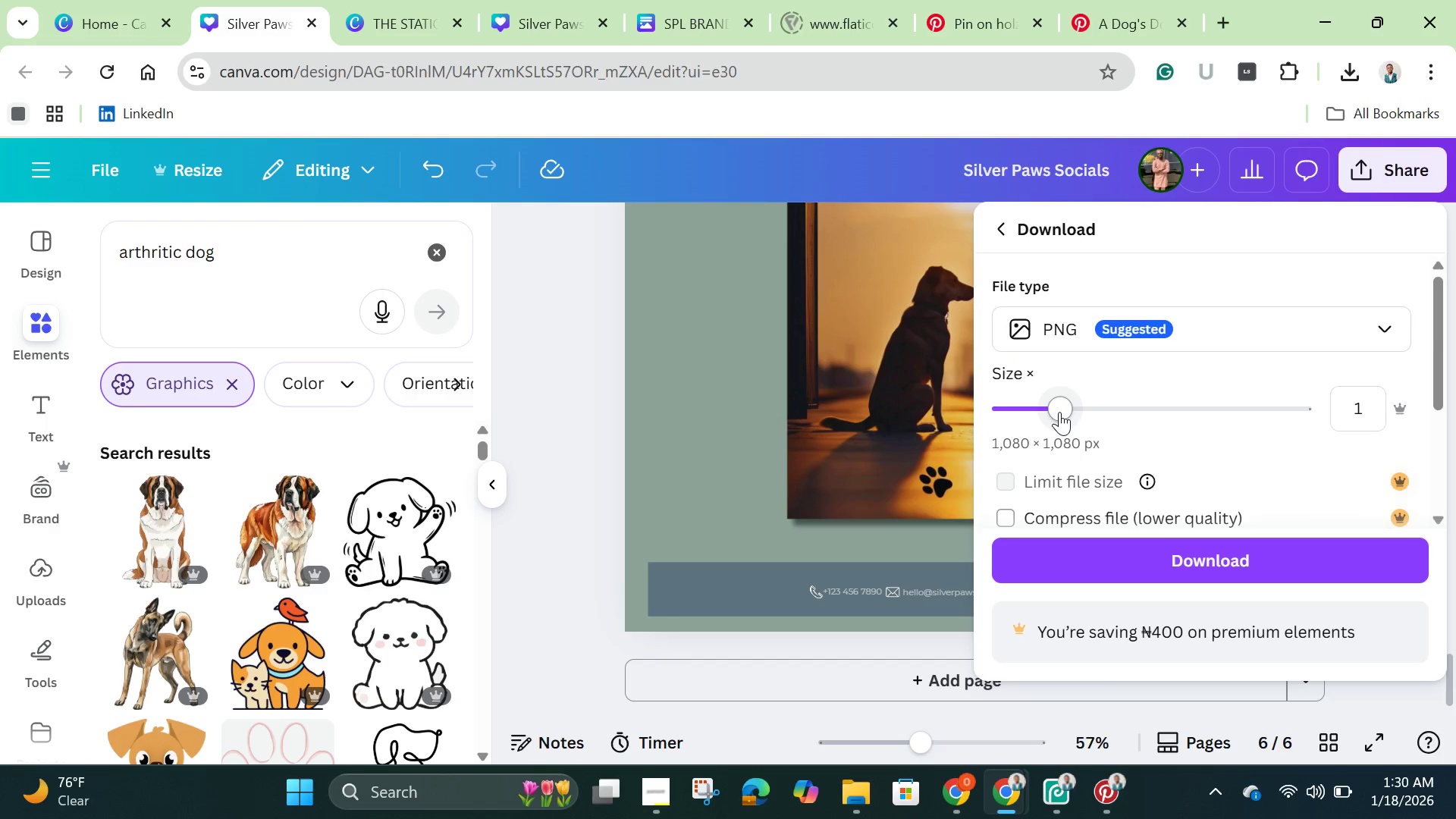 
left_click_drag(start_coordinate=[1059, 412], to_coordinate=[1455, 426])
 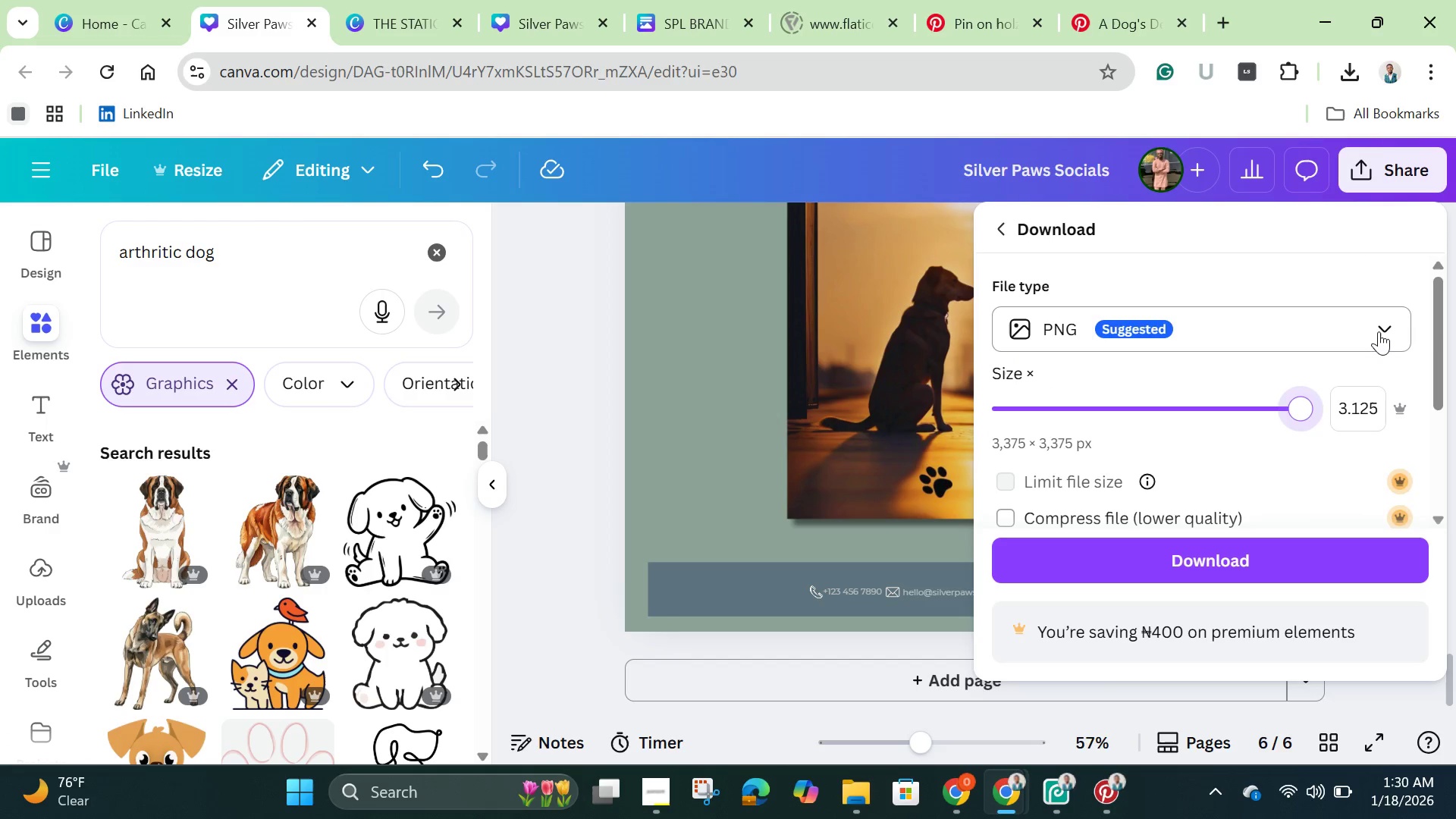 
left_click([1379, 331])
 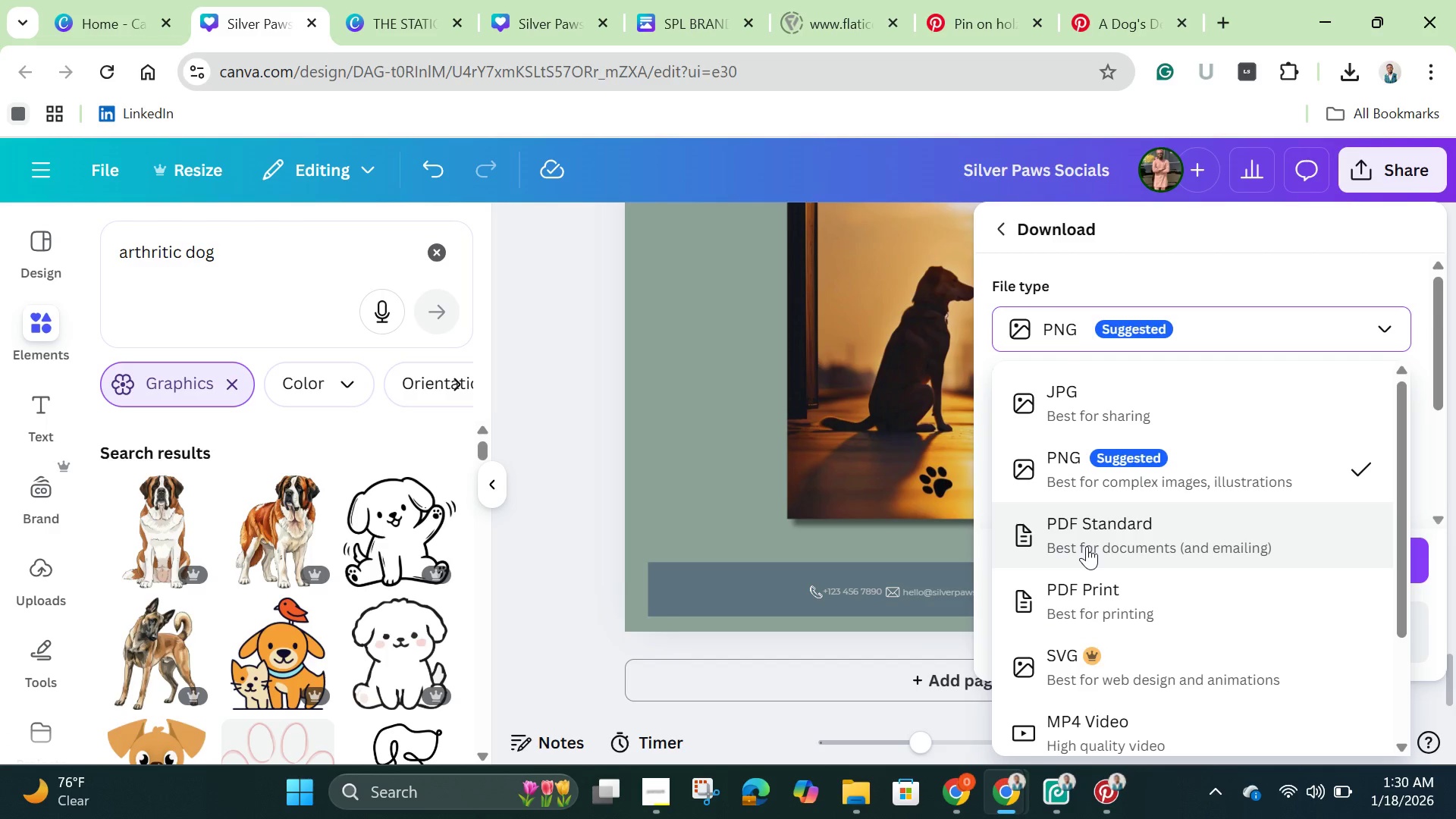 
left_click([1092, 540])
 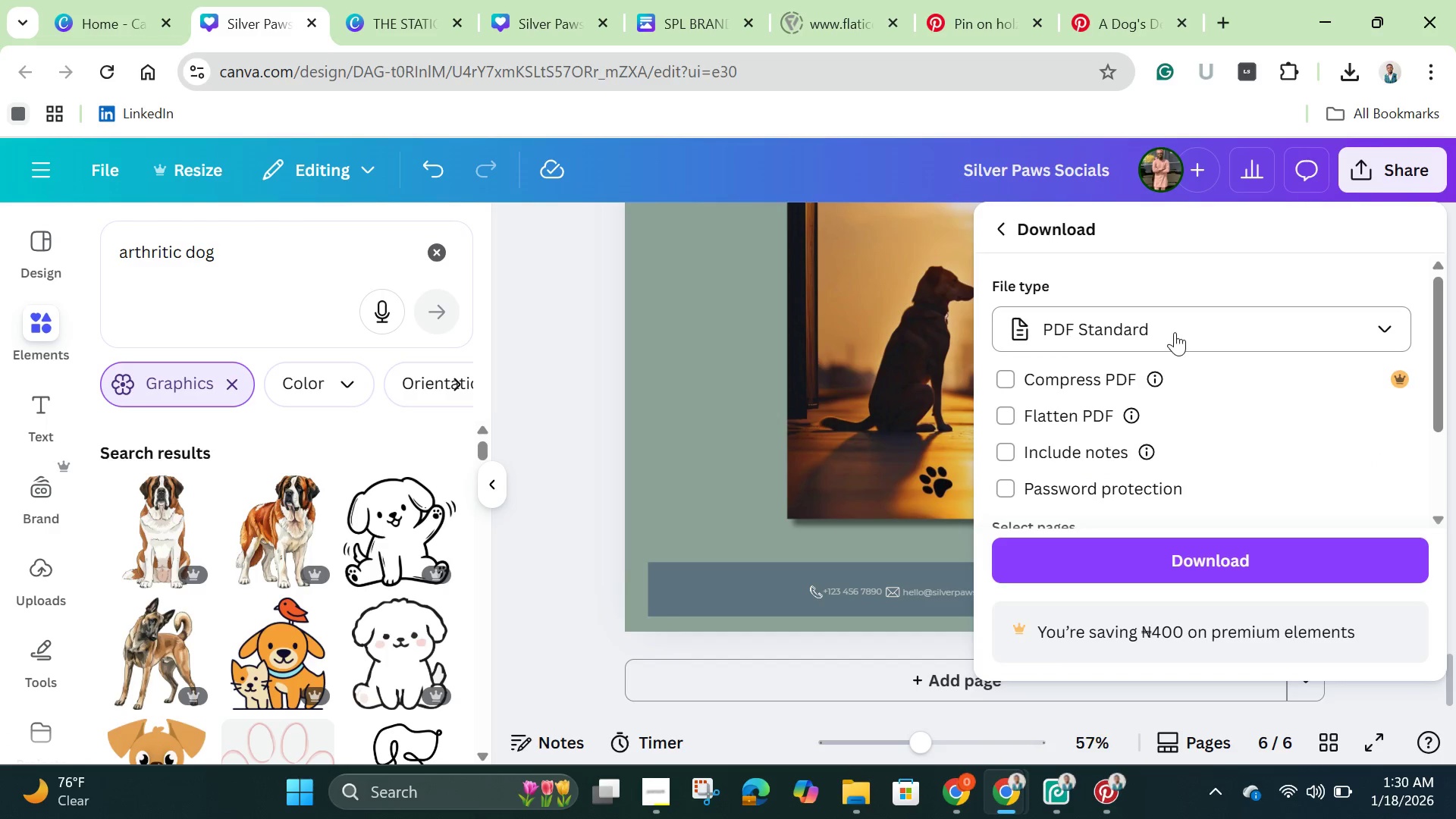 
scroll: coordinate [1178, 526], scroll_direction: down, amount: 3.0
 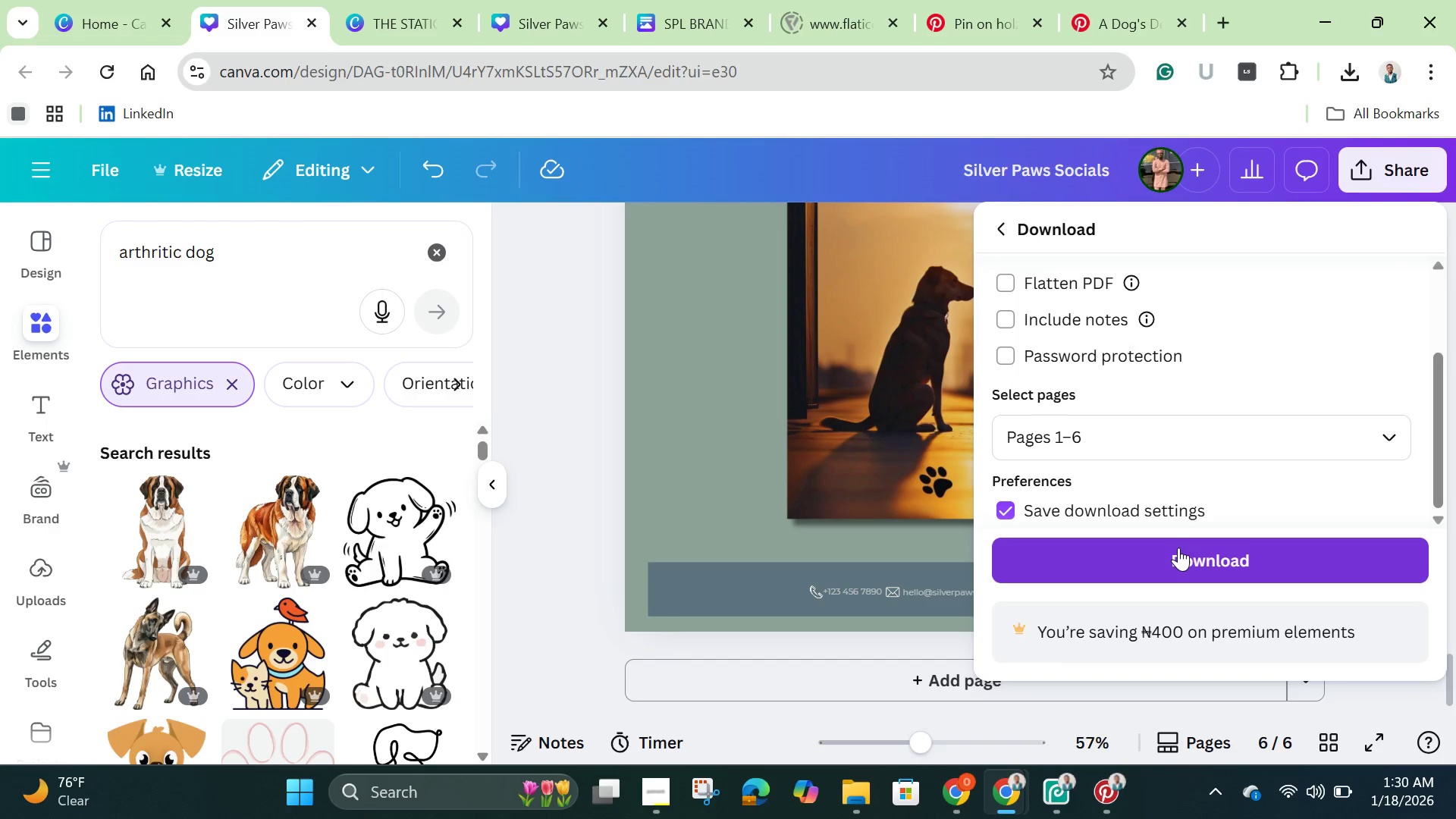 
left_click([1178, 548])
 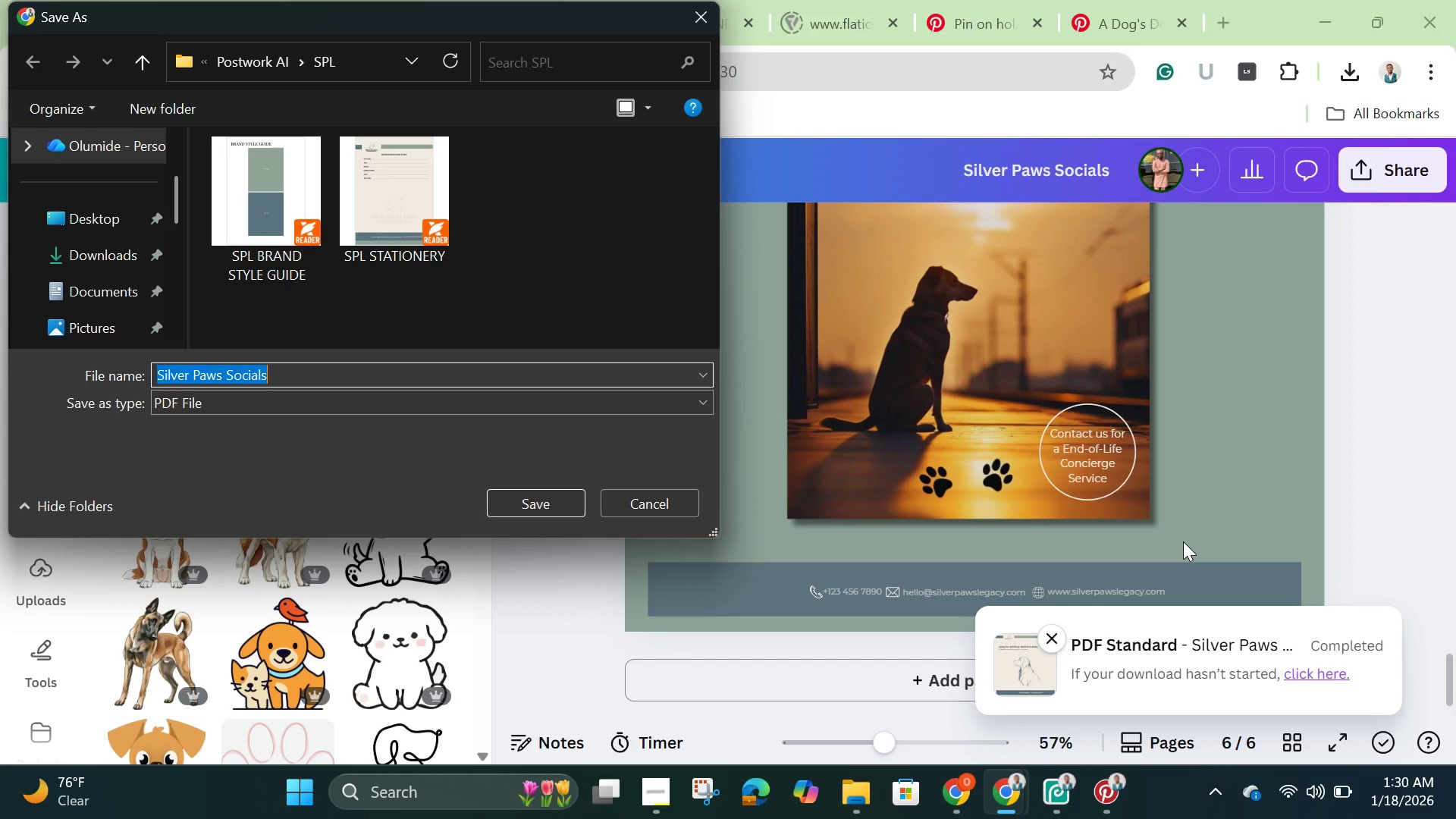 
wait(23.22)
 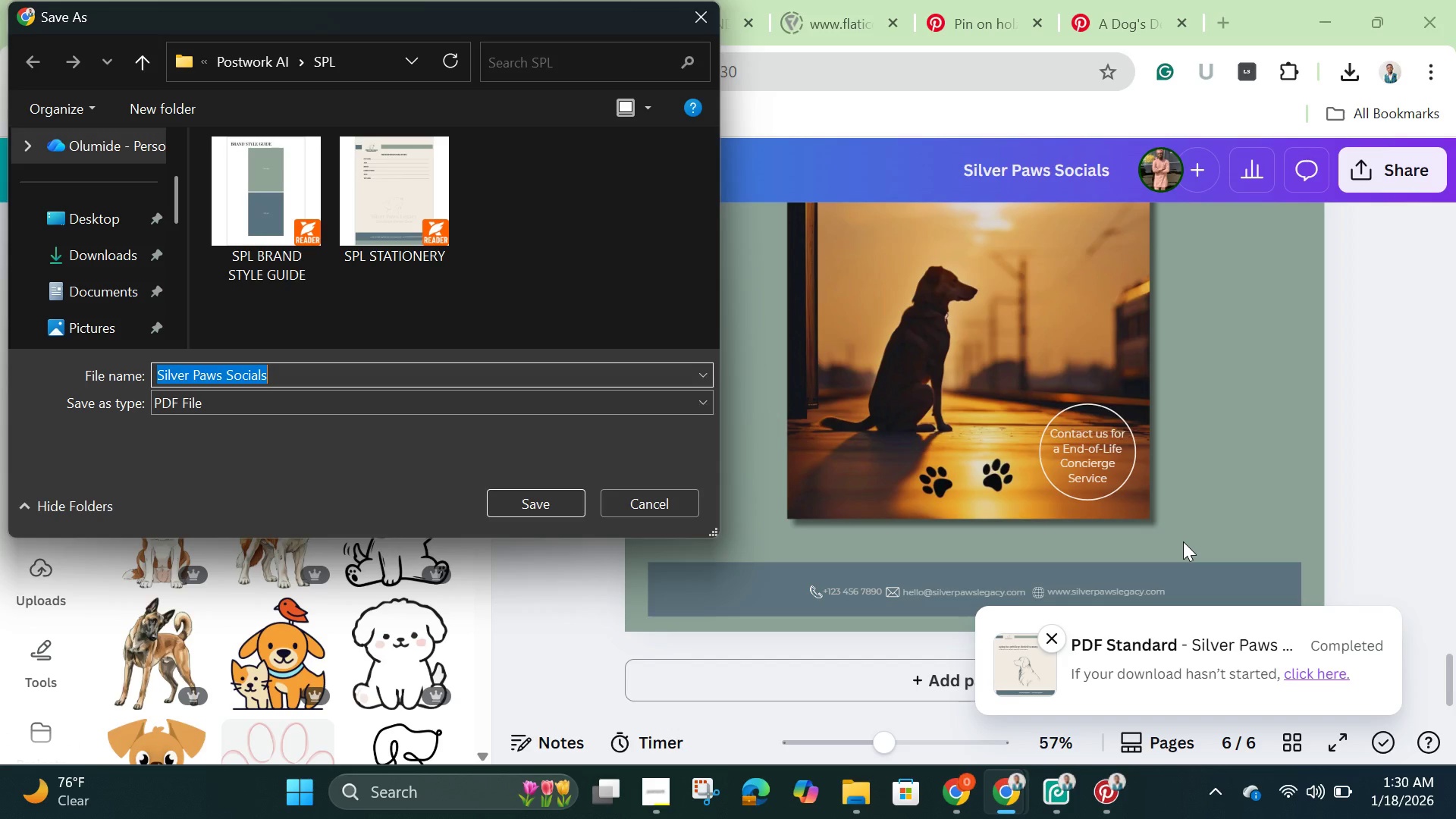 
left_click([541, 503])
 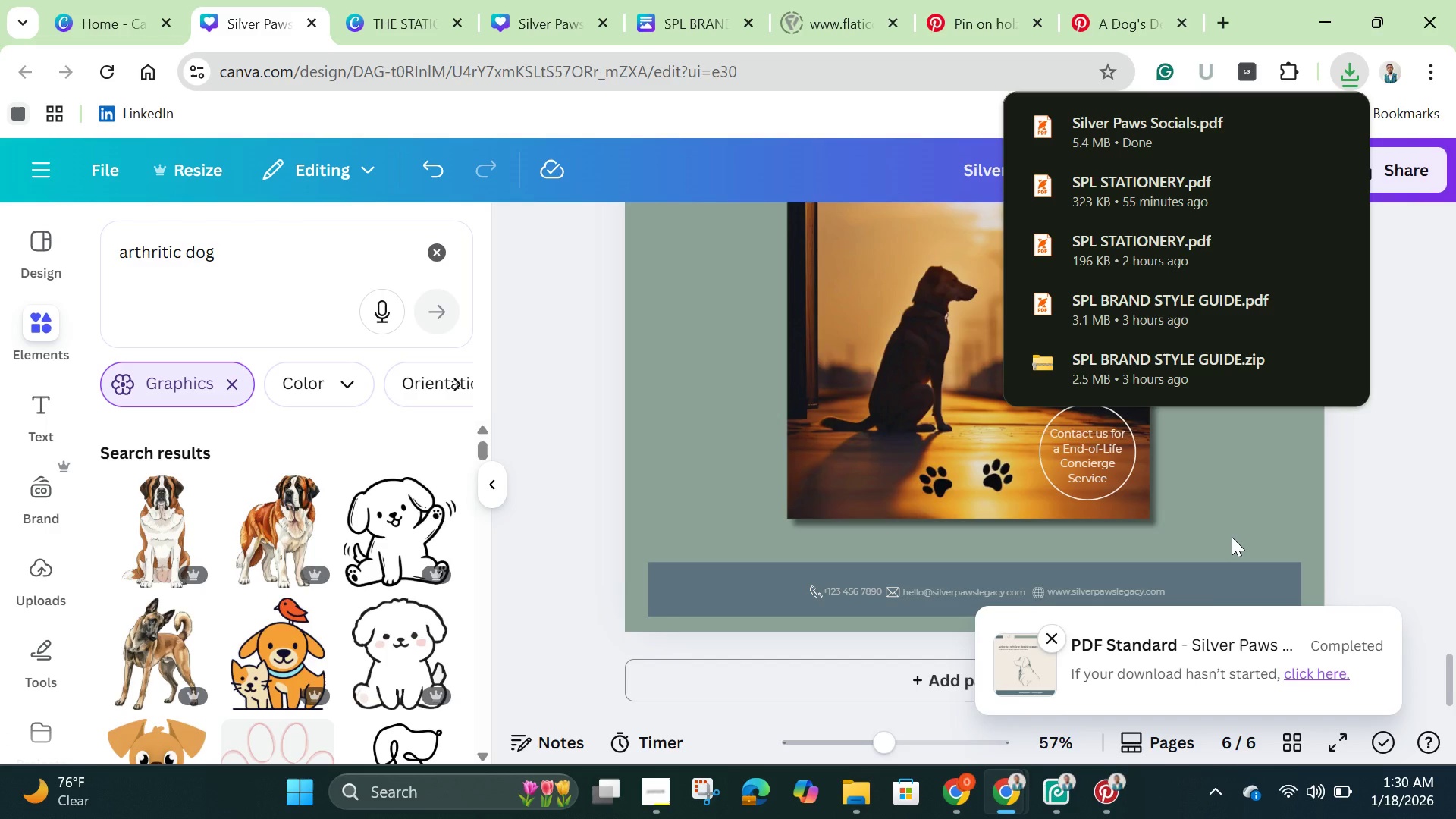 
wait(9.72)
 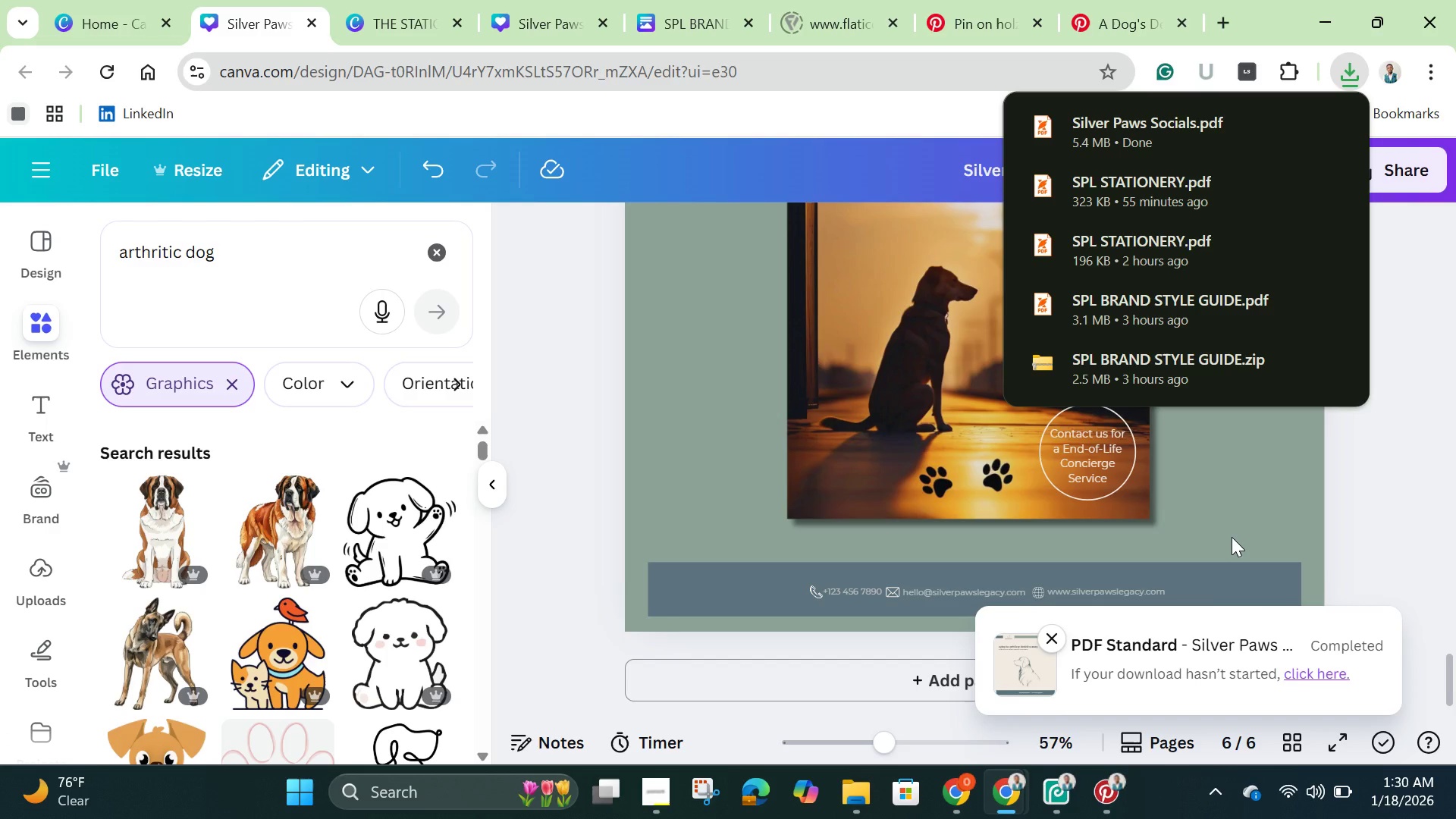 
left_click([1105, 792])
 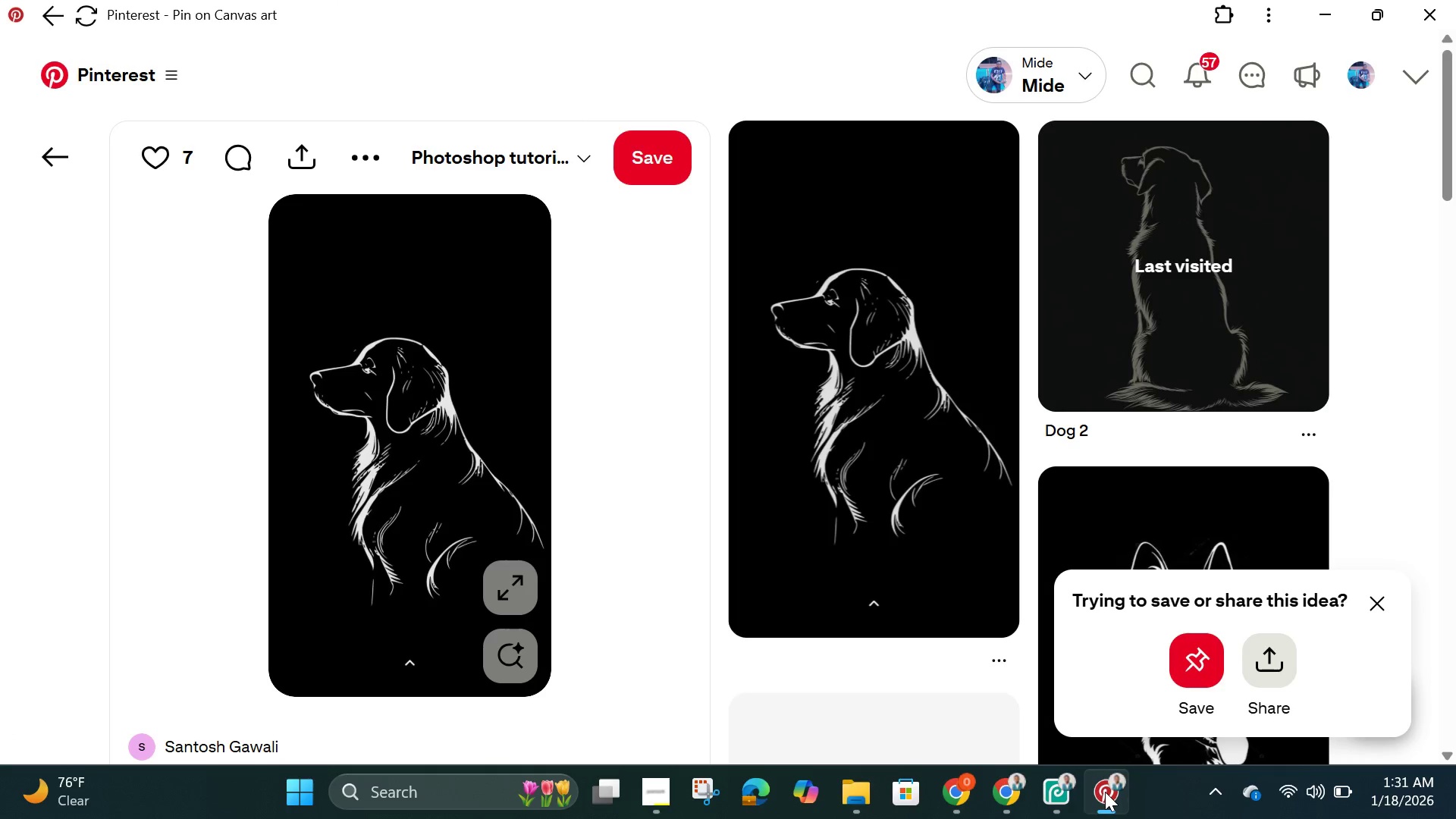 